 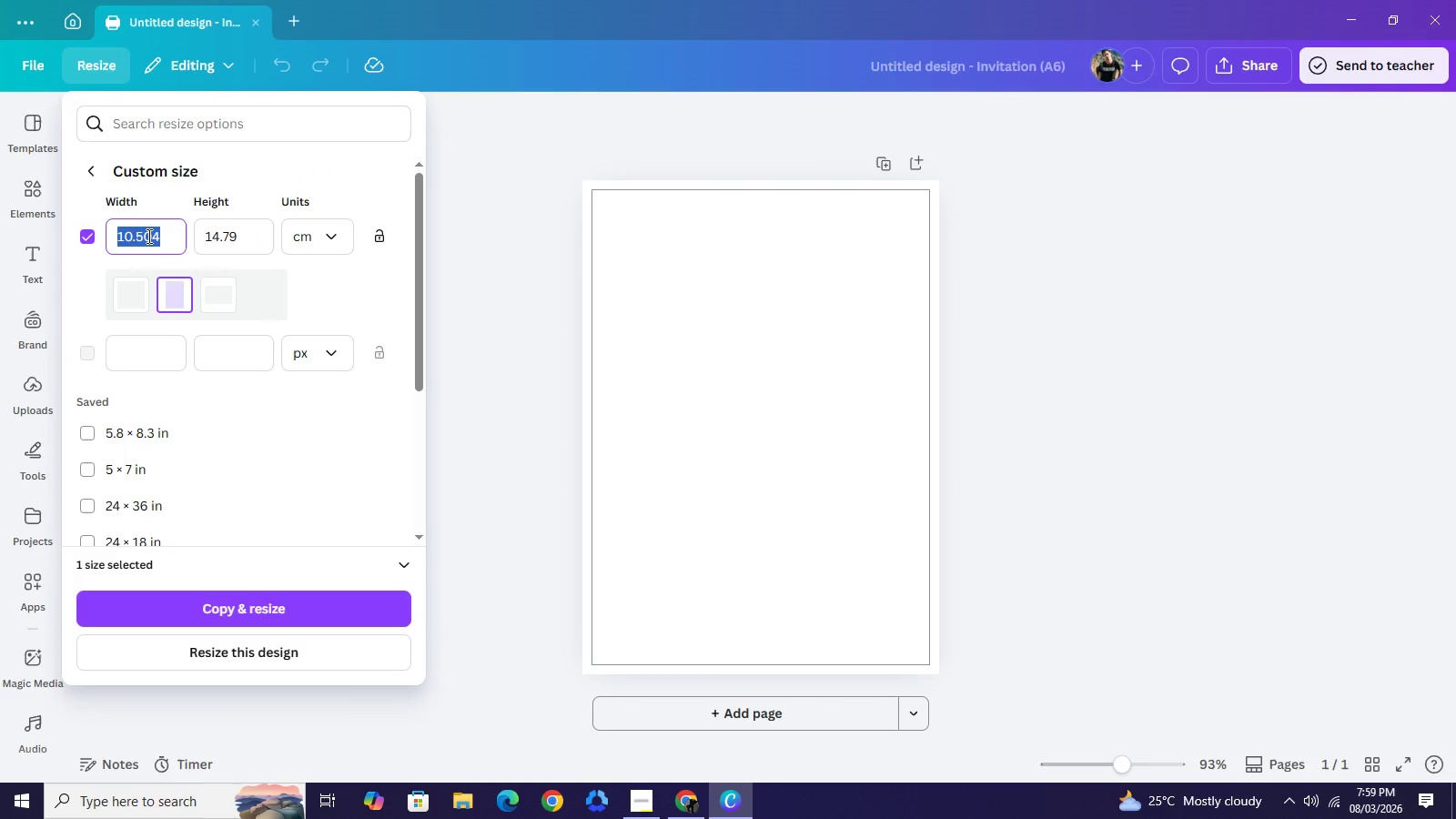 
triple_click([147, 236])
 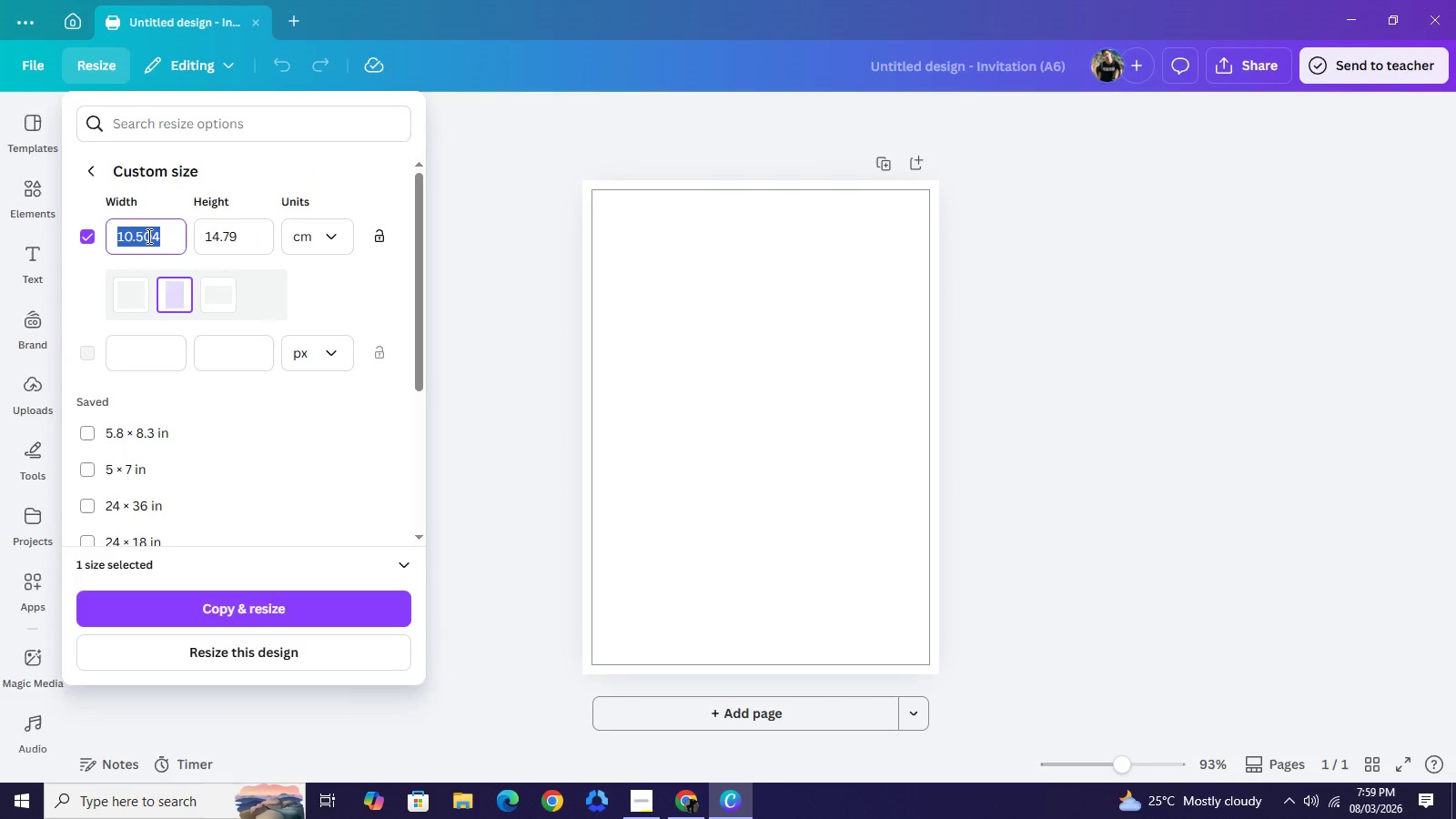 
key(Control+V)
 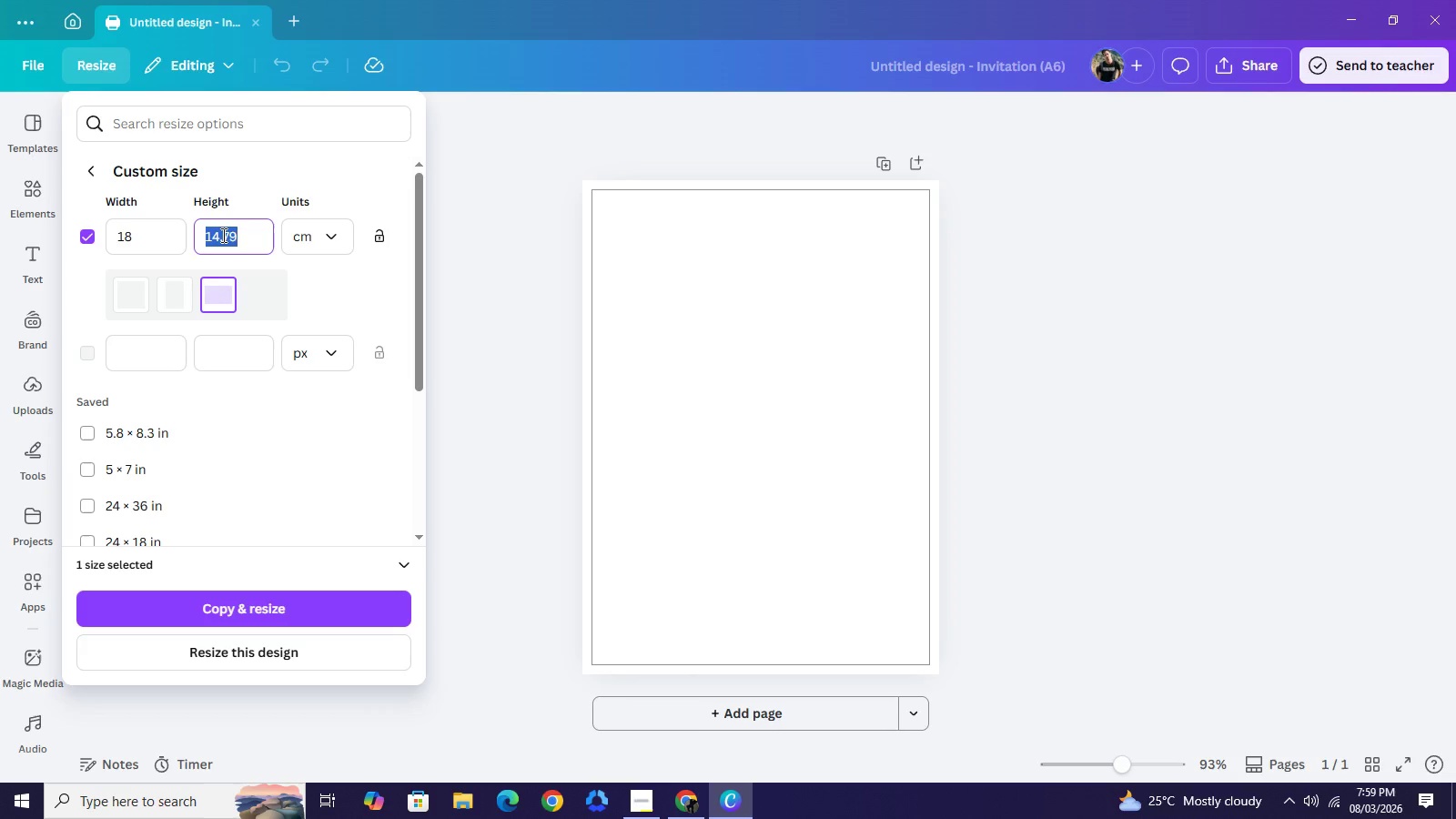 
double_click([222, 235])
 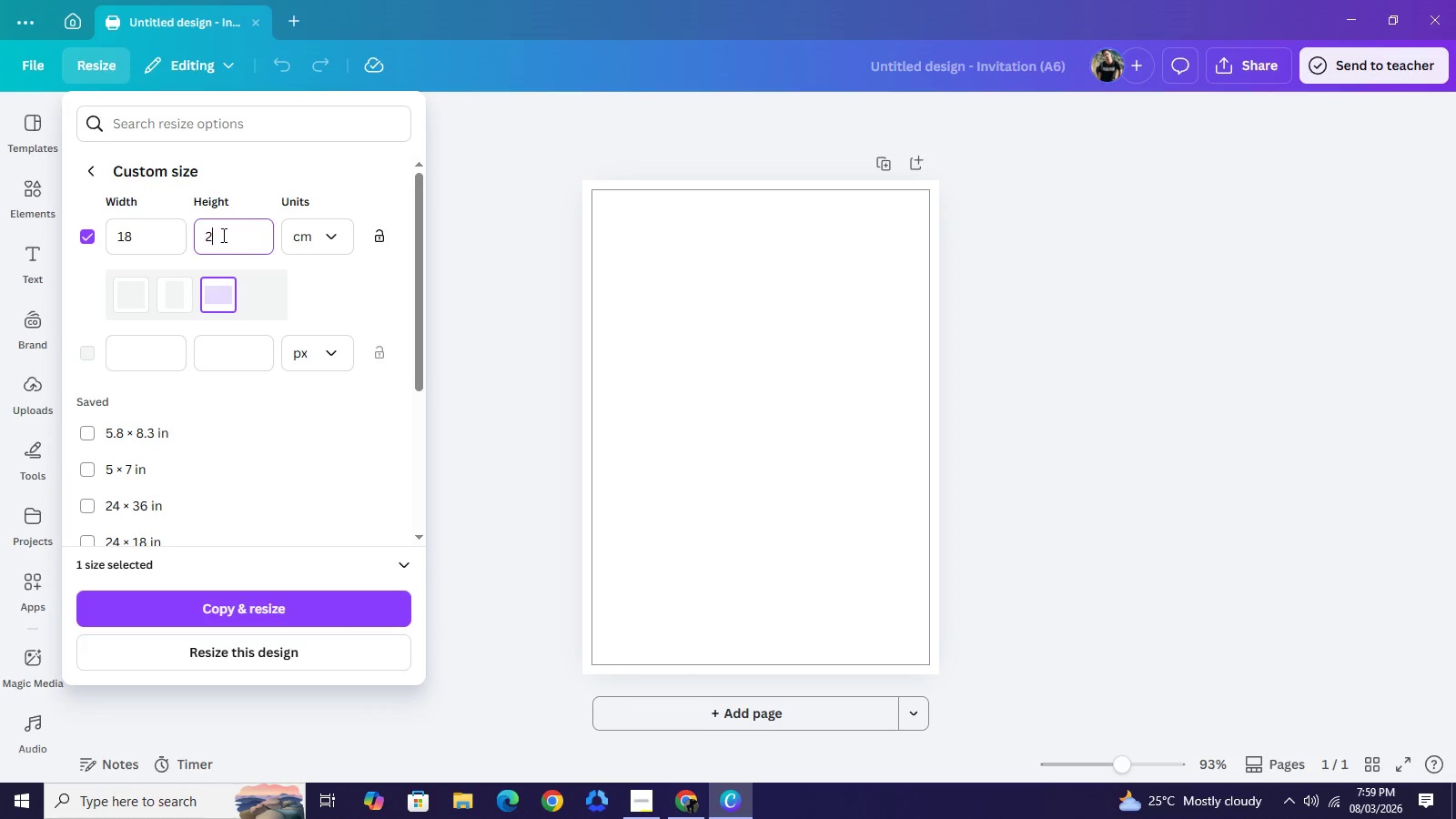 
type(24)
 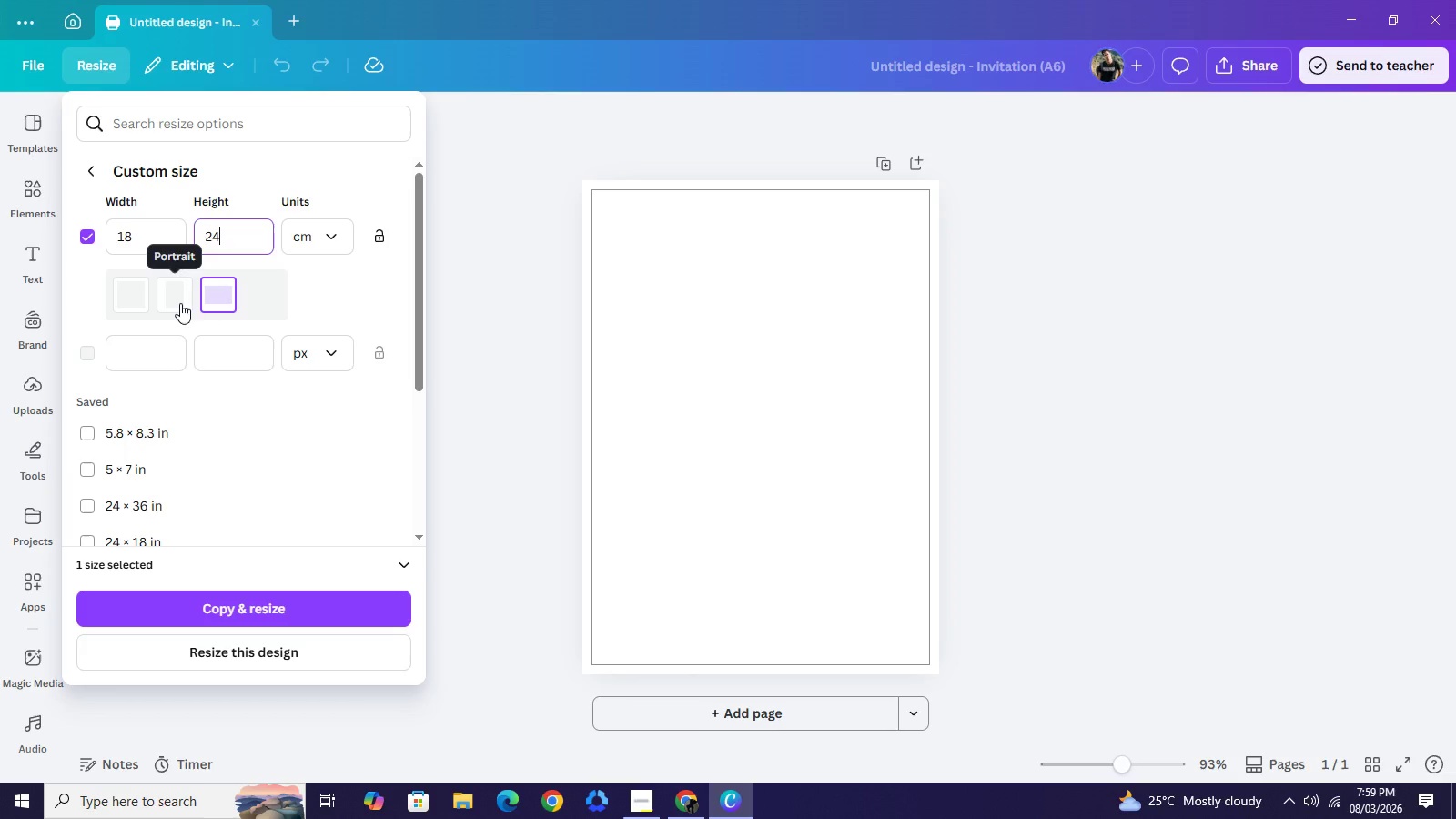 
wait(5.25)
 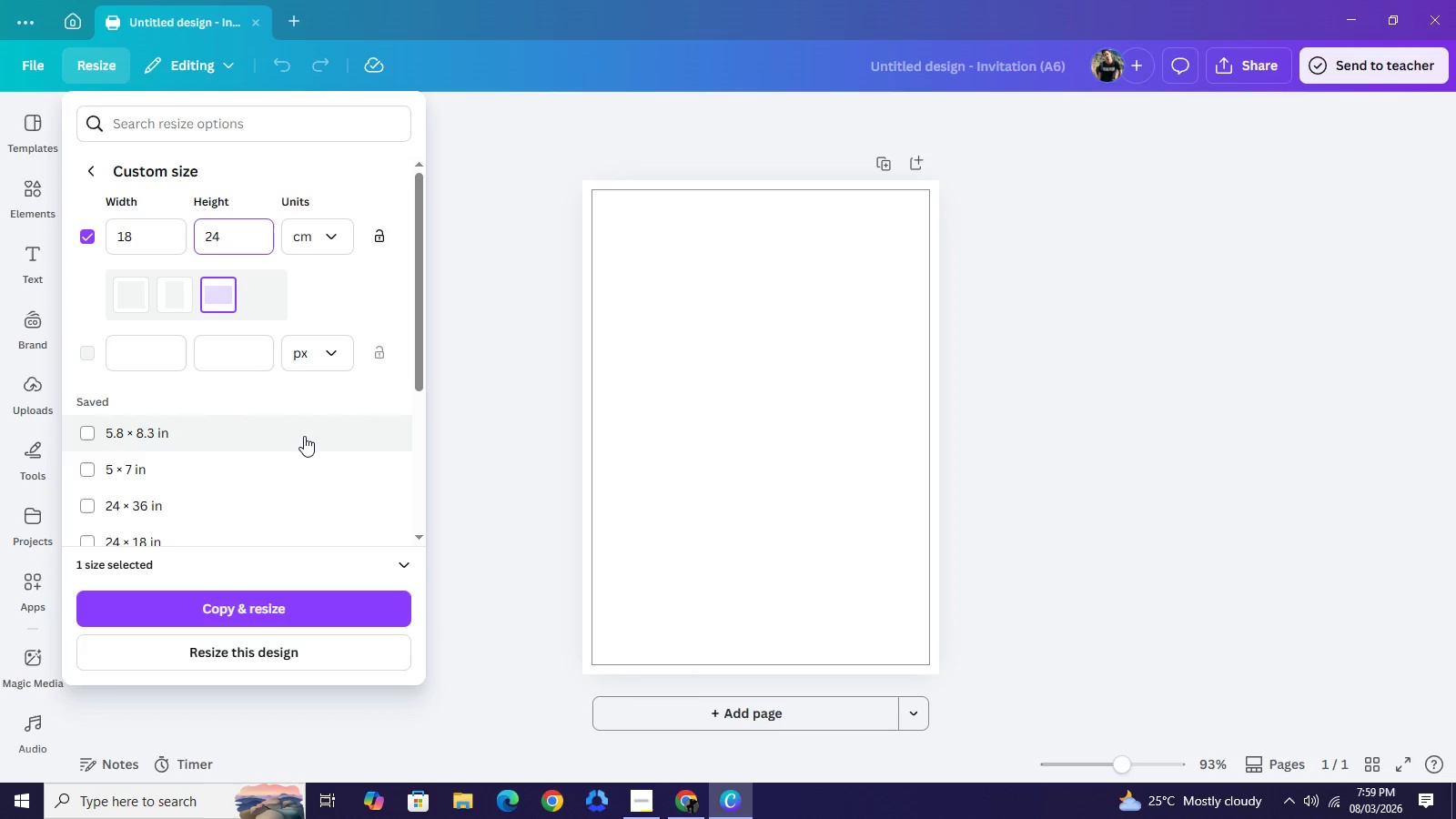 
left_click([180, 303])
 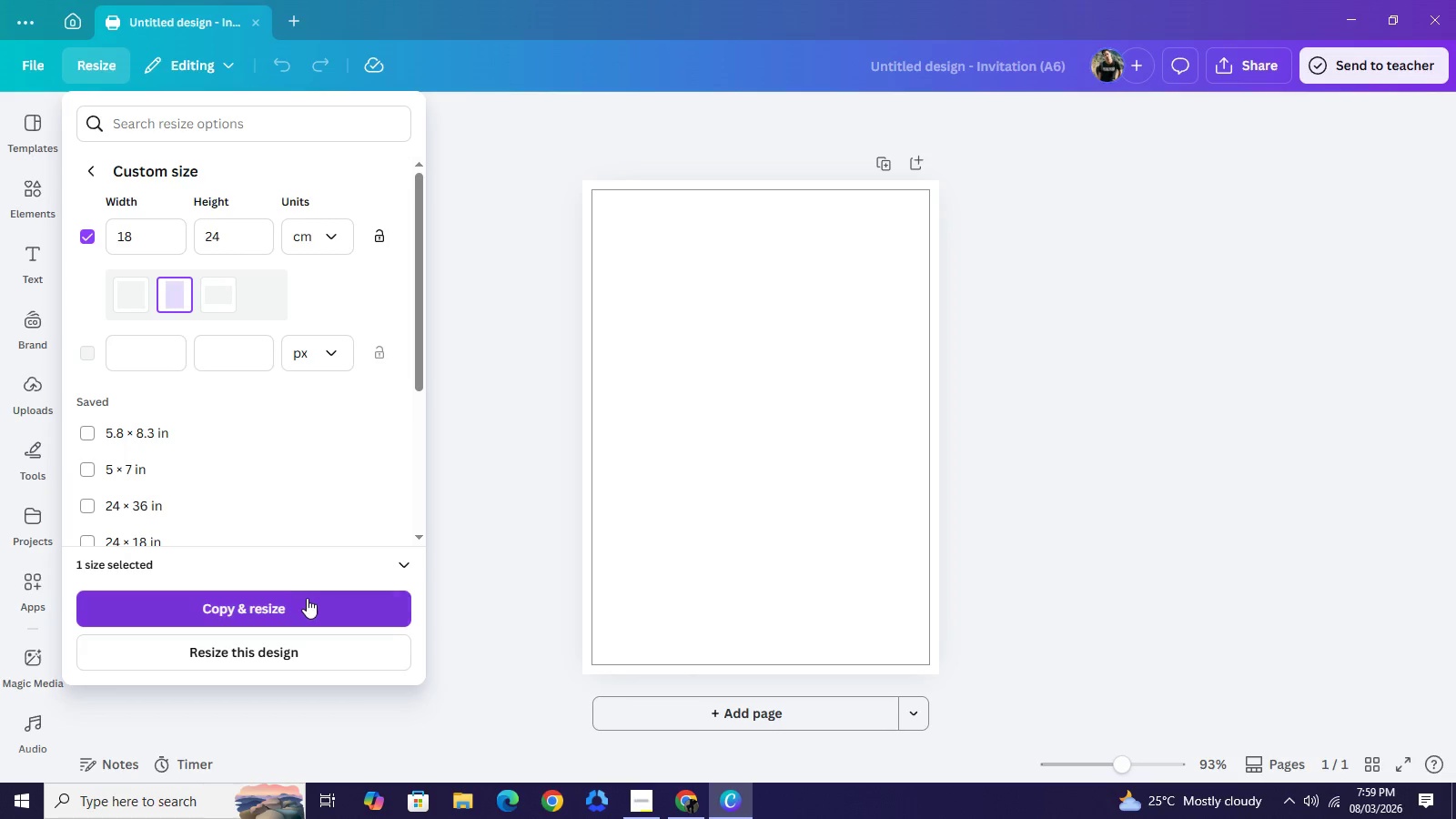 
wait(6.98)
 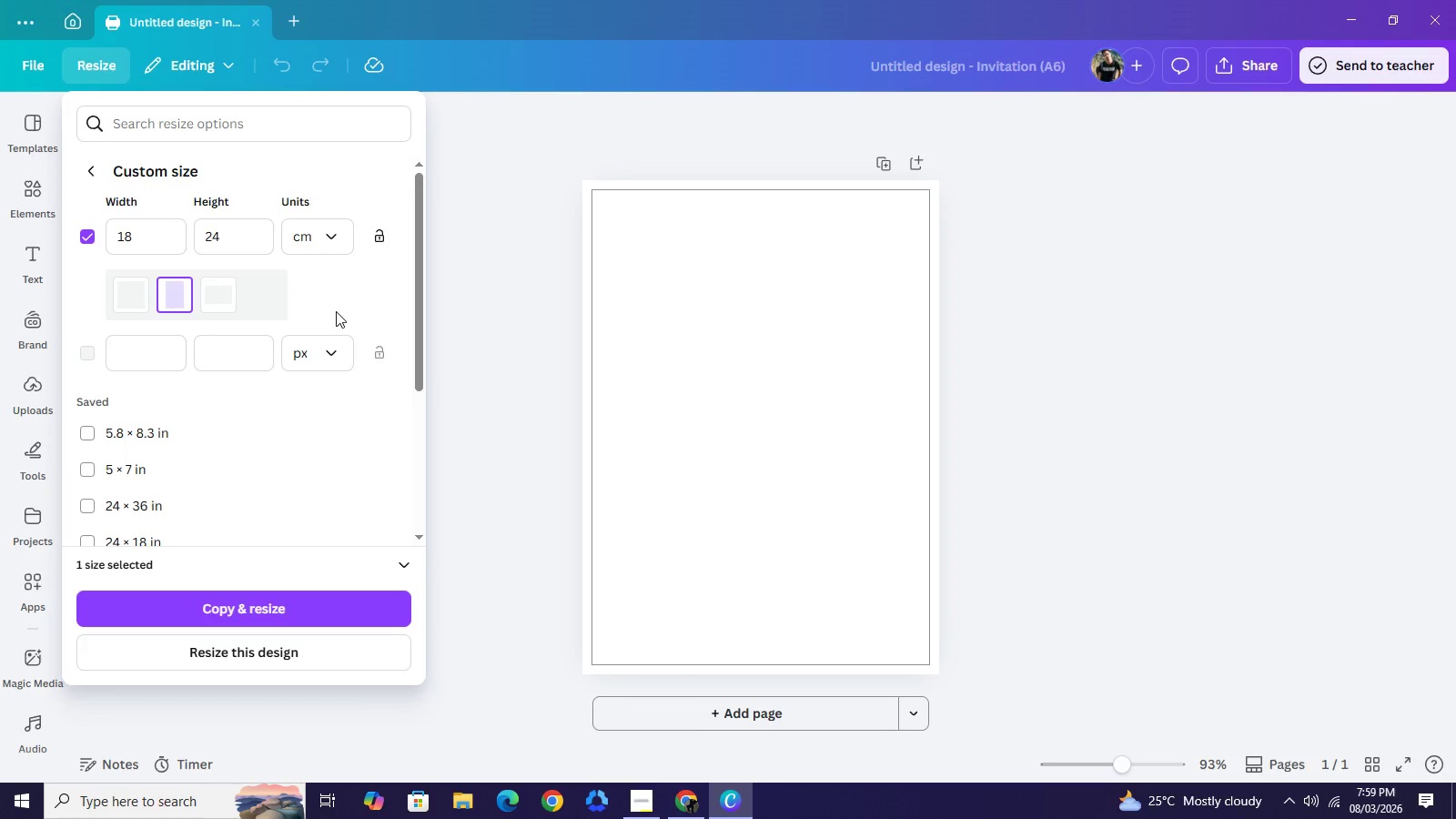 
left_click([282, 650])
 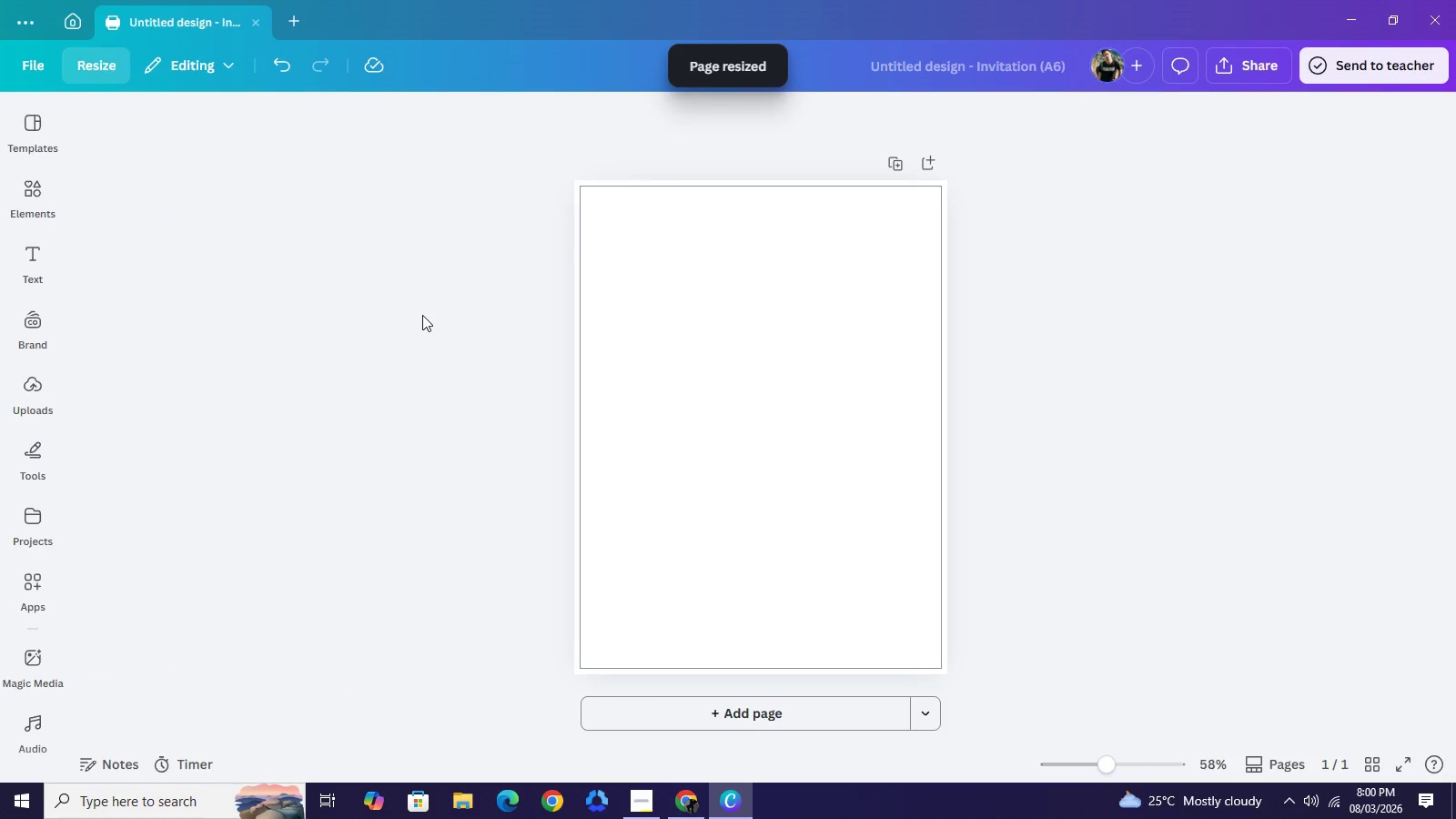 
wait(7.12)
 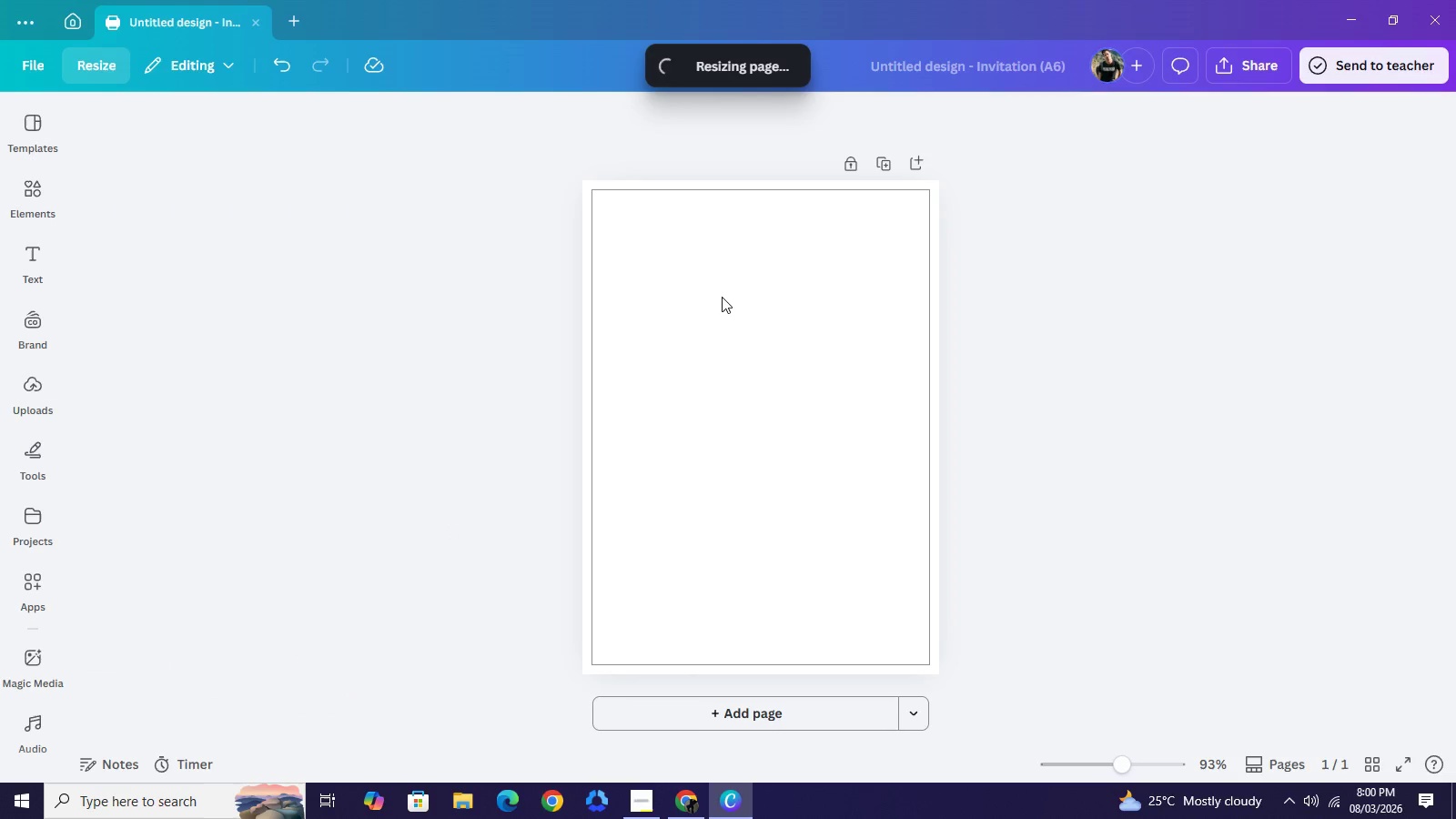 
left_click([622, 184])
 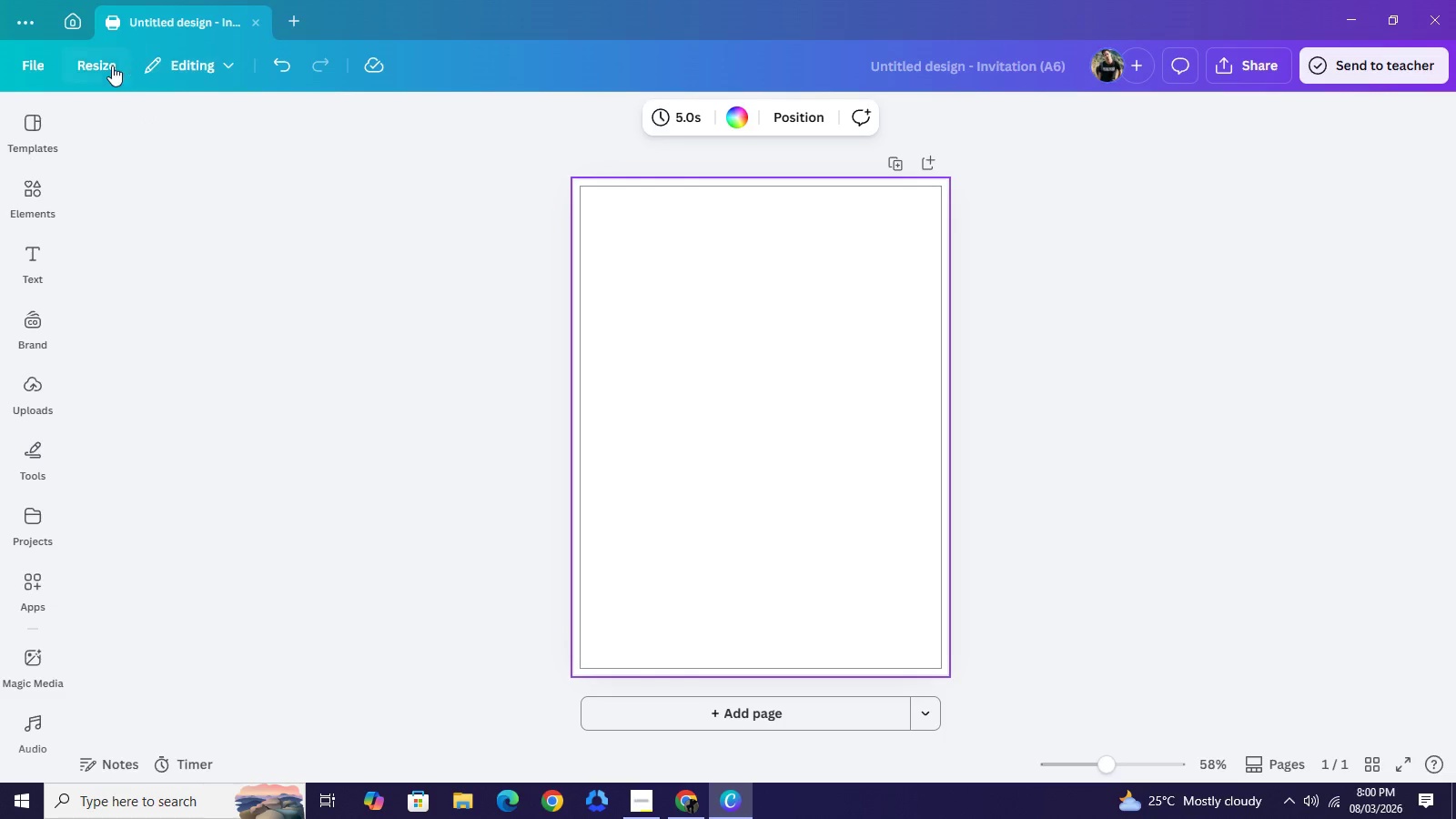 
left_click([38, 65])
 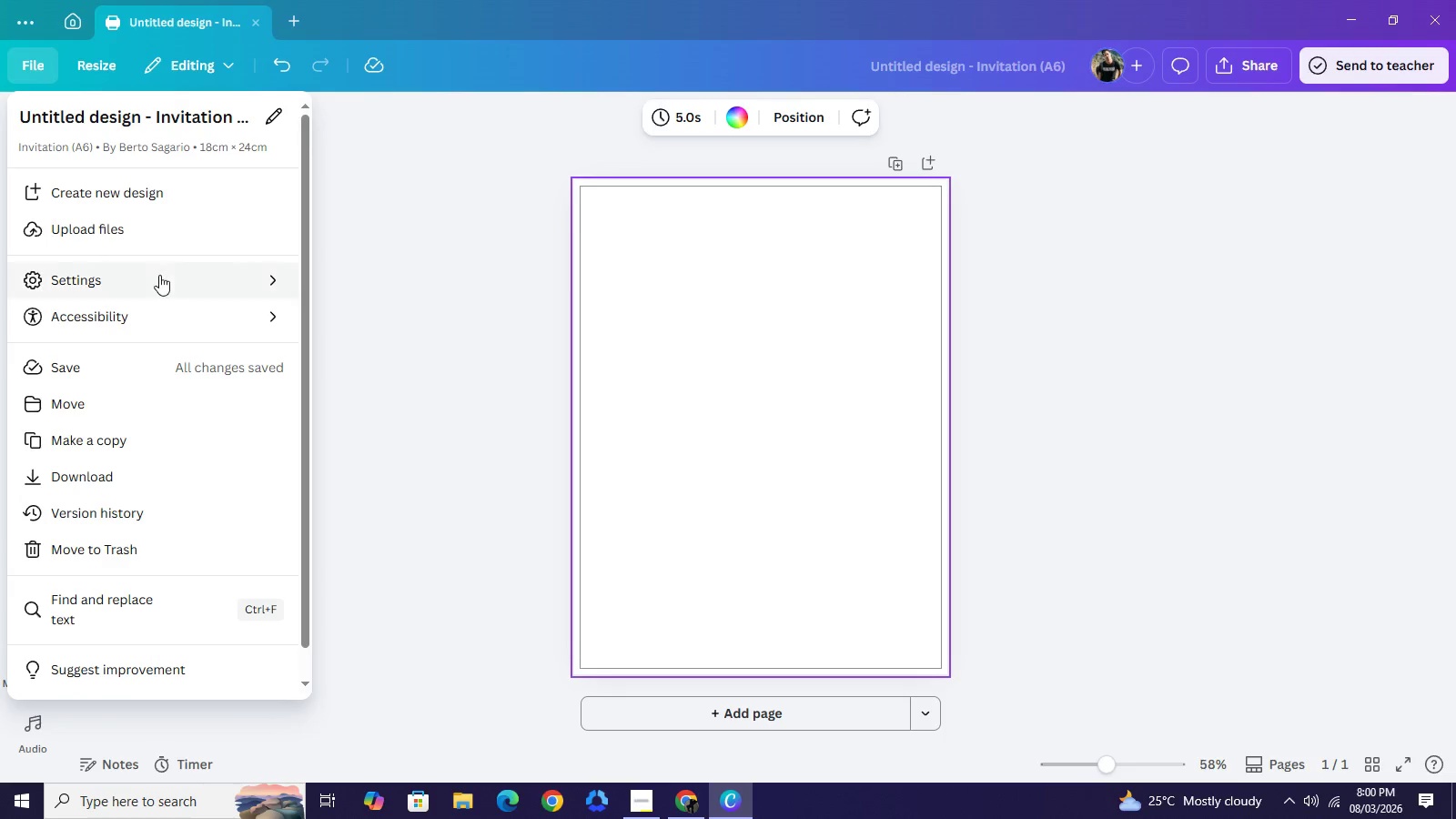 
left_click([159, 275])
 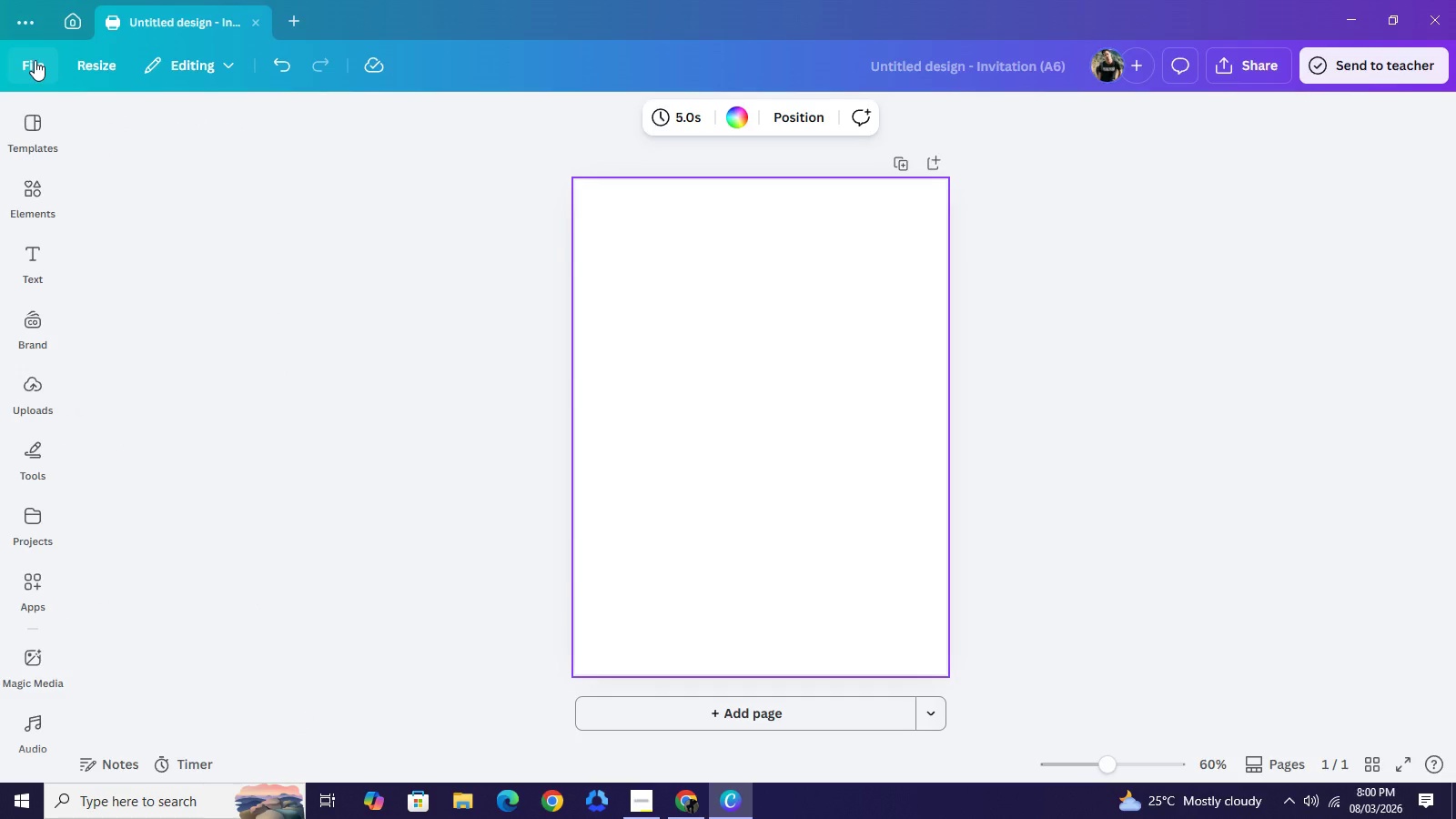 
wait(6.75)
 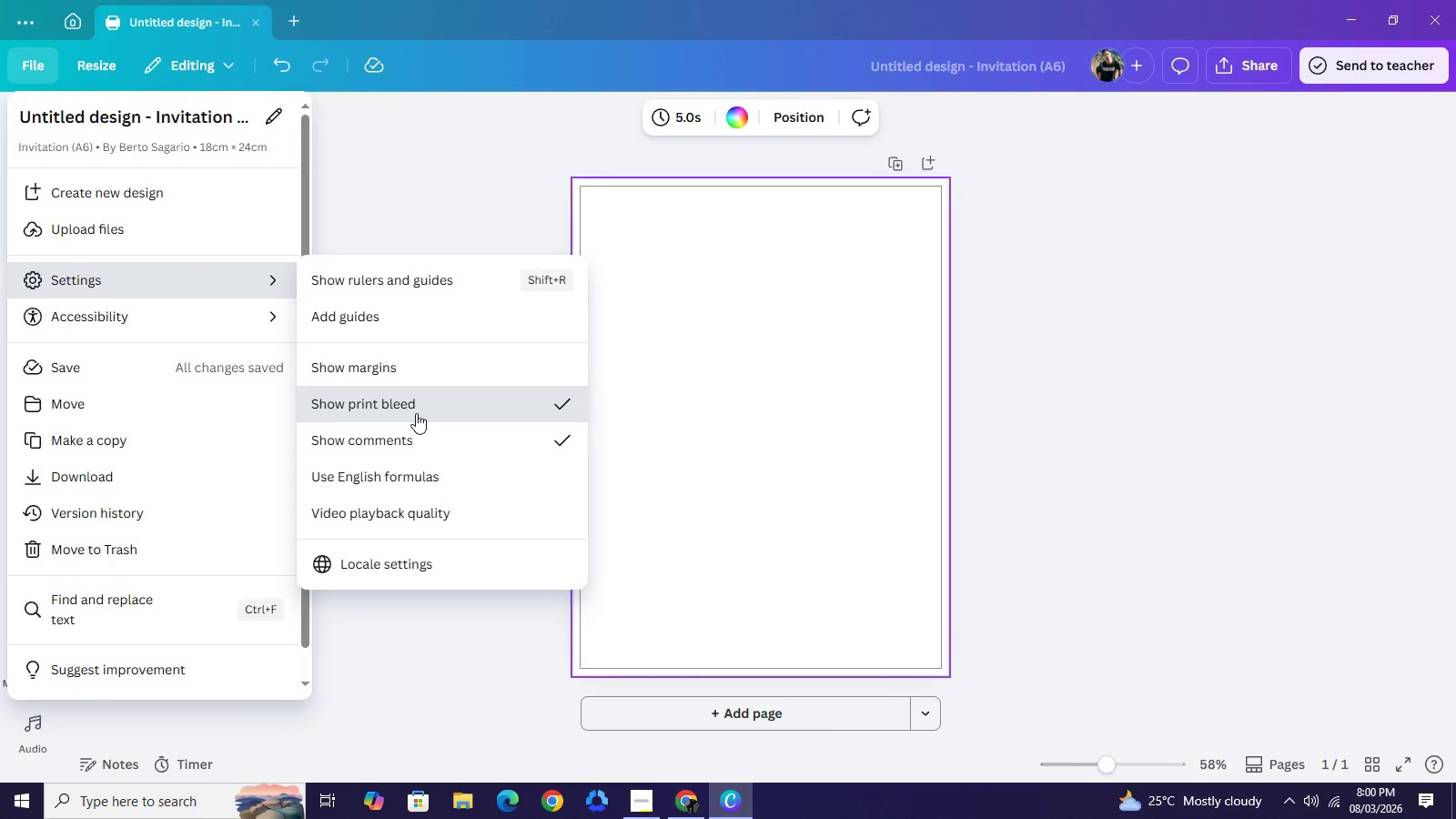 
left_click([35, 60])
 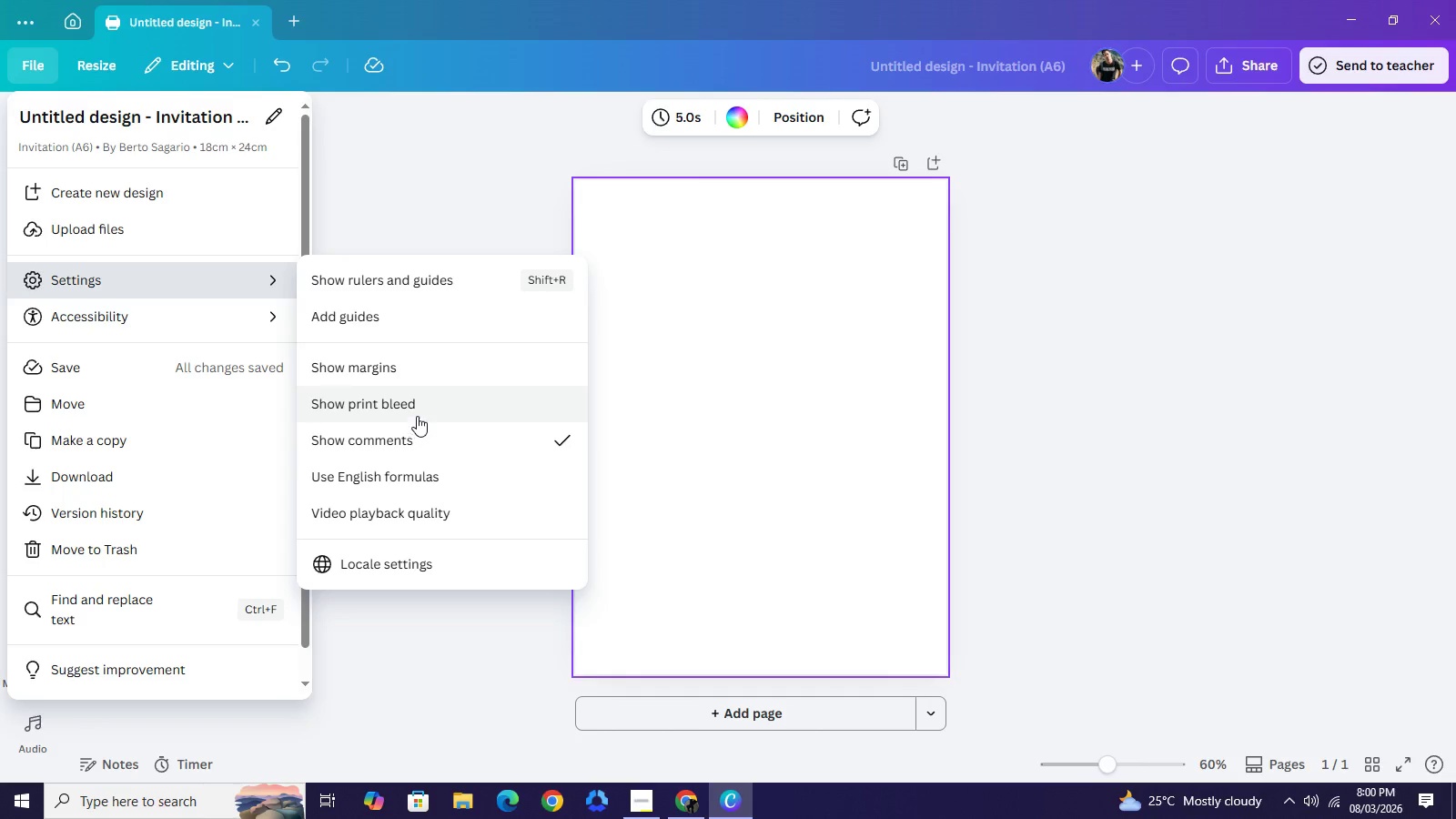 
left_click([421, 371])
 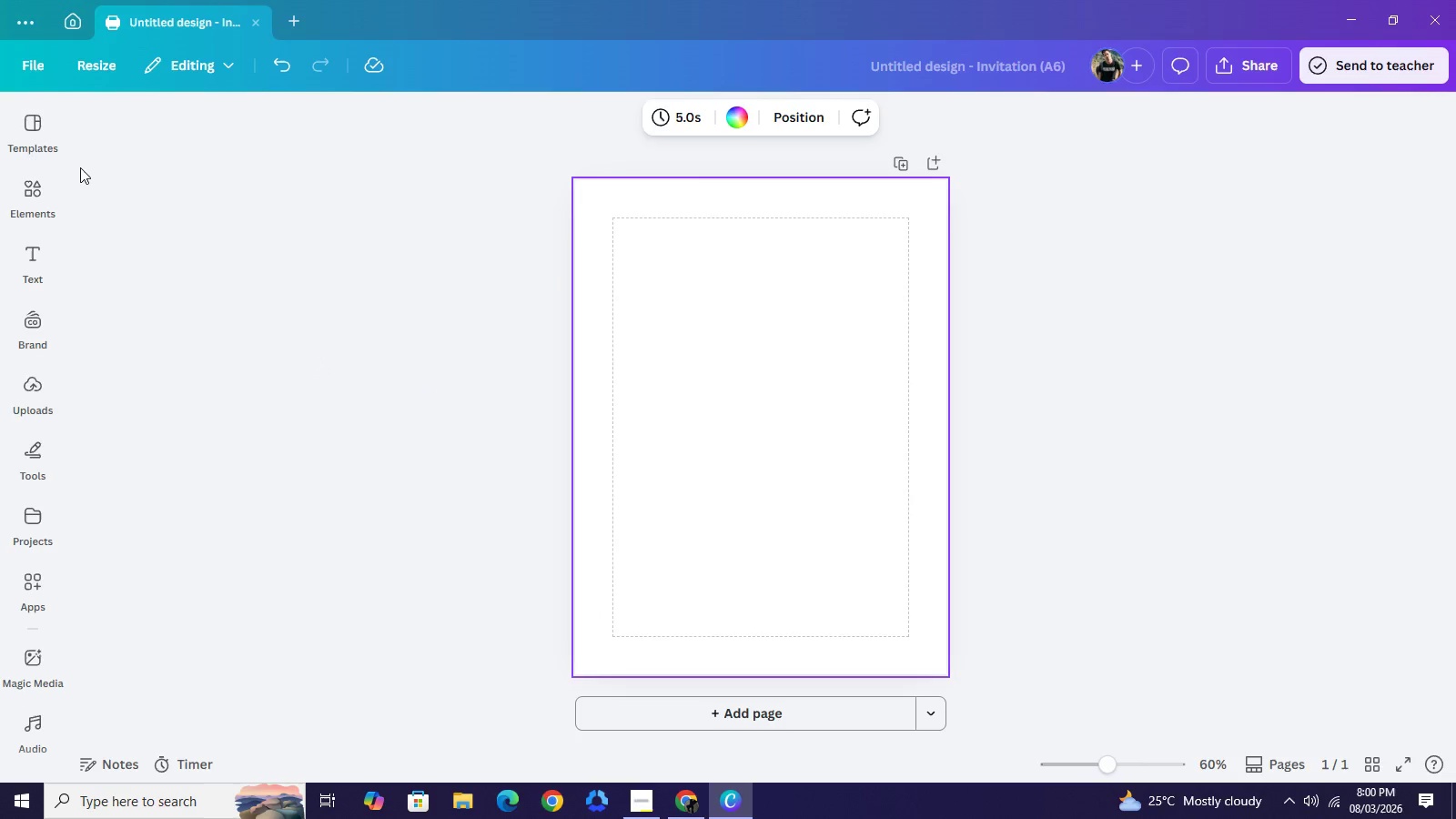 
wait(5.52)
 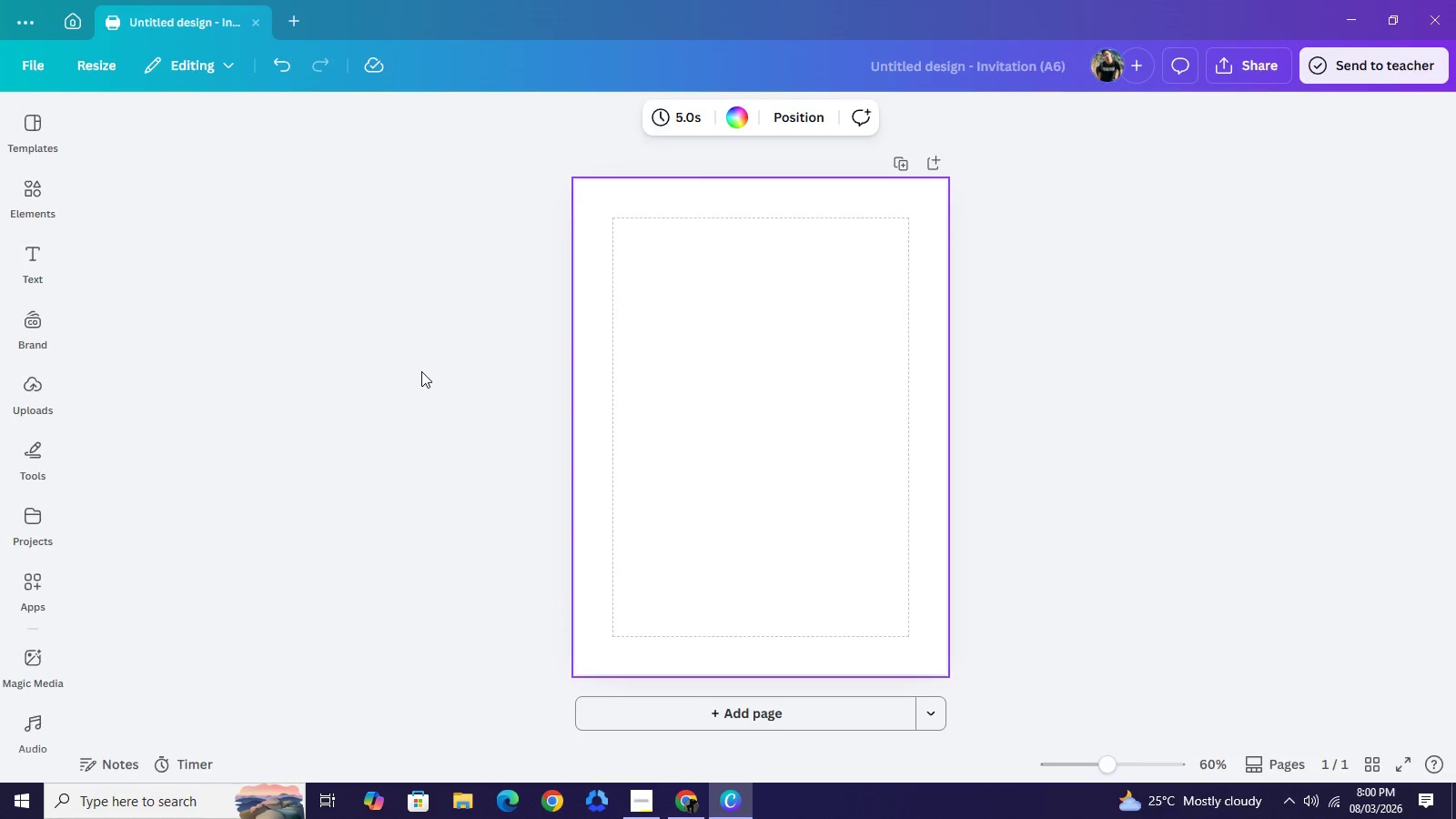 
left_click([46, 70])
 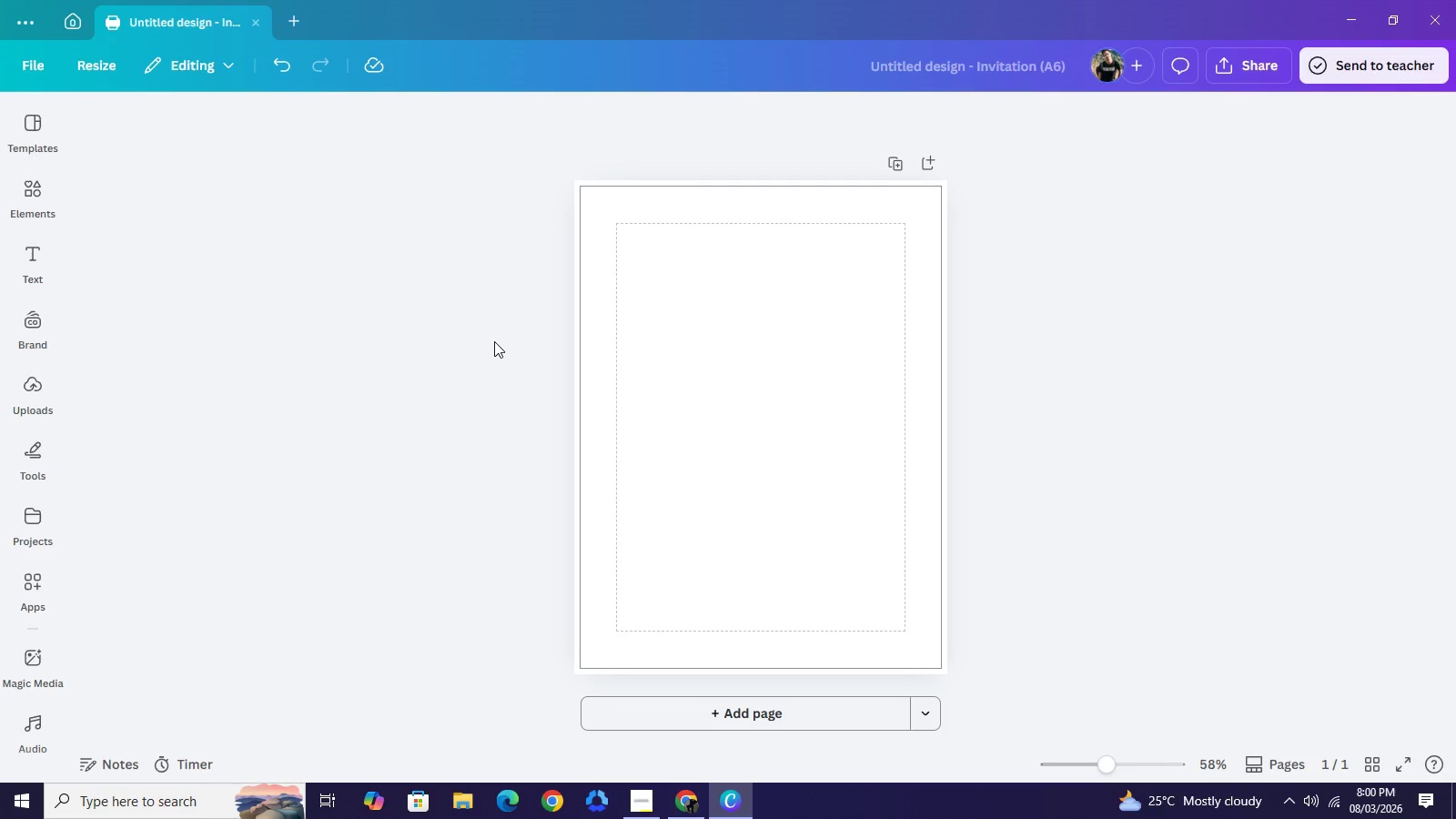 
wait(36.5)
 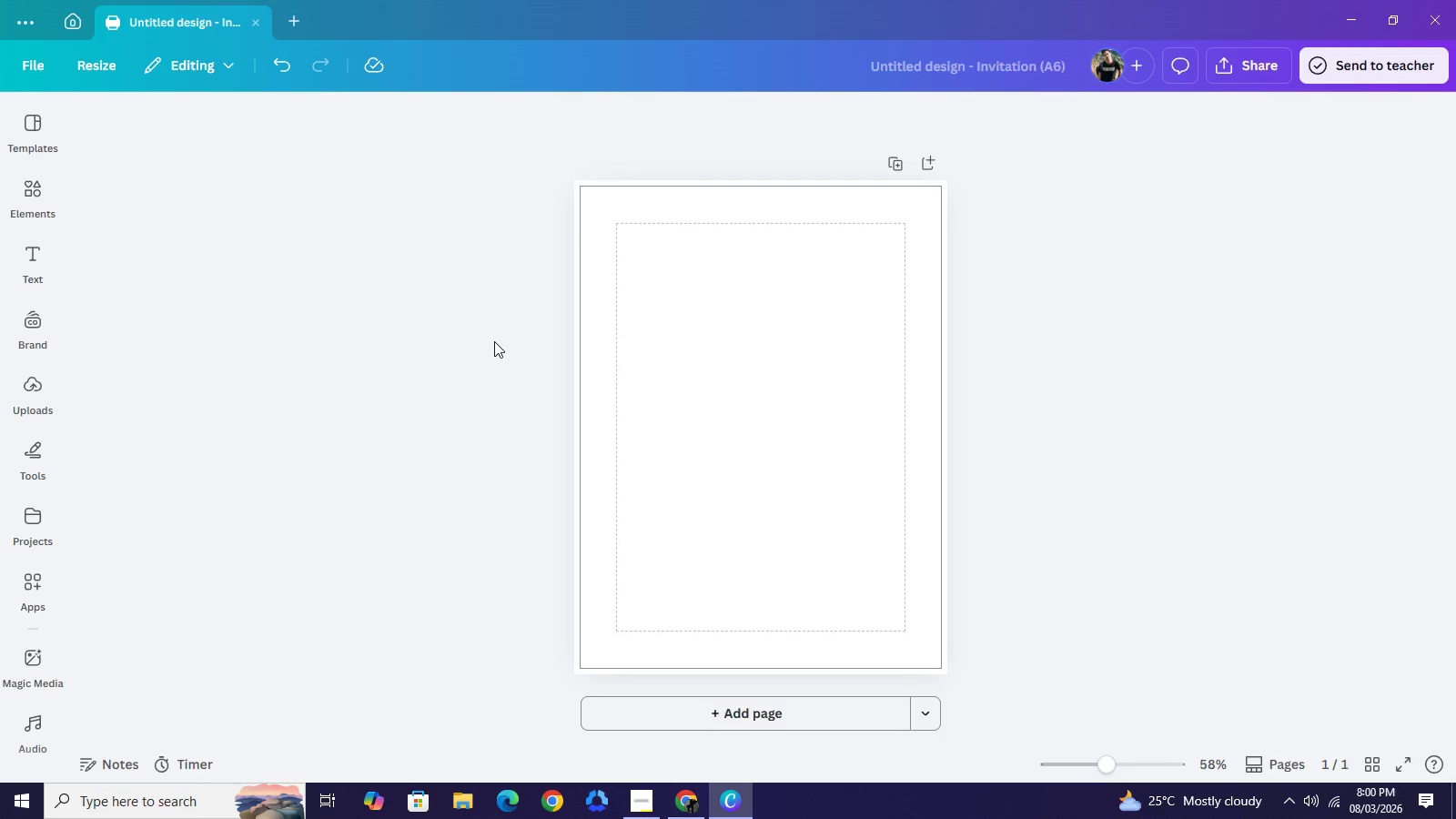 
left_click([30, 177])
 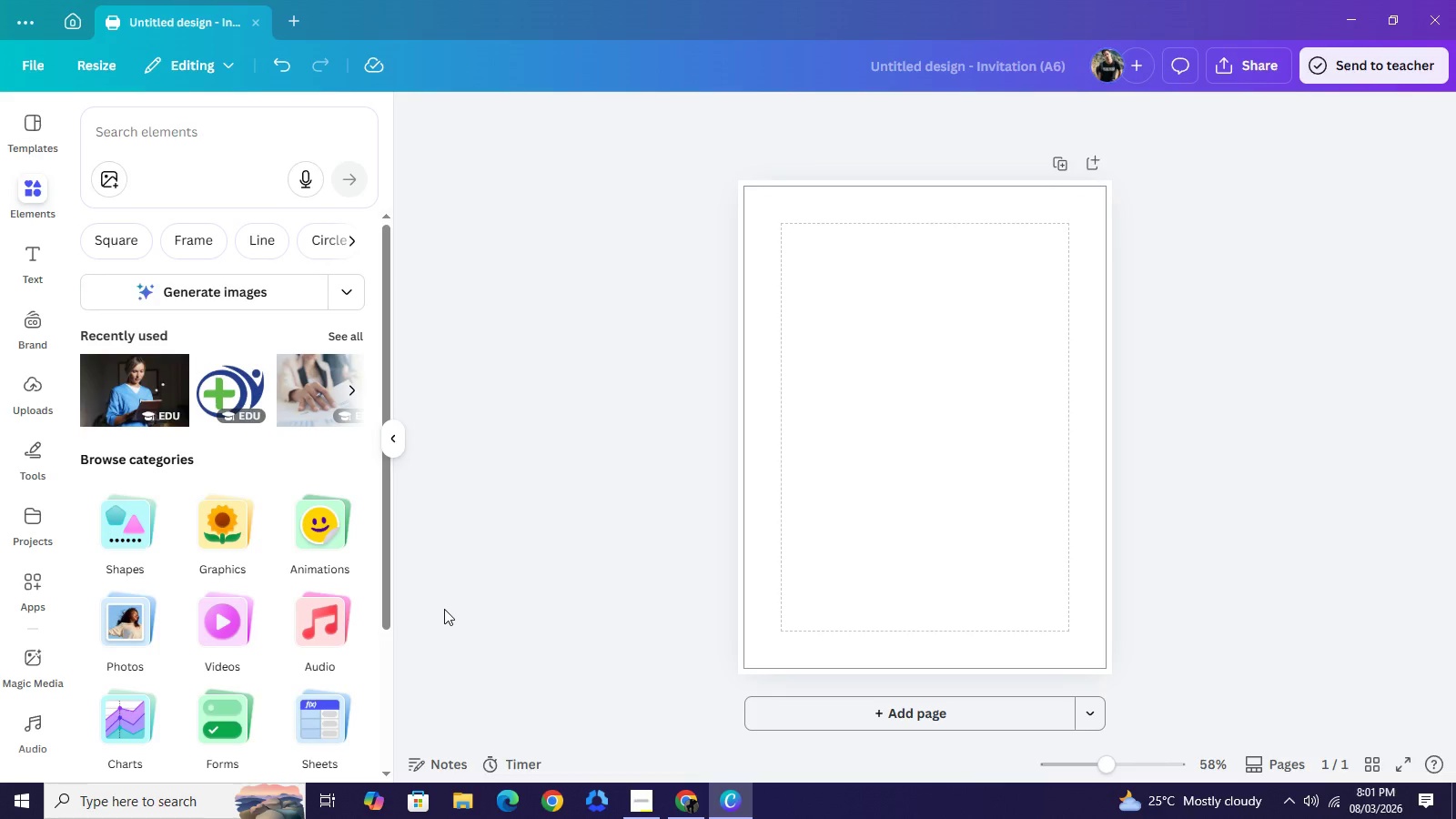 
wait(19.05)
 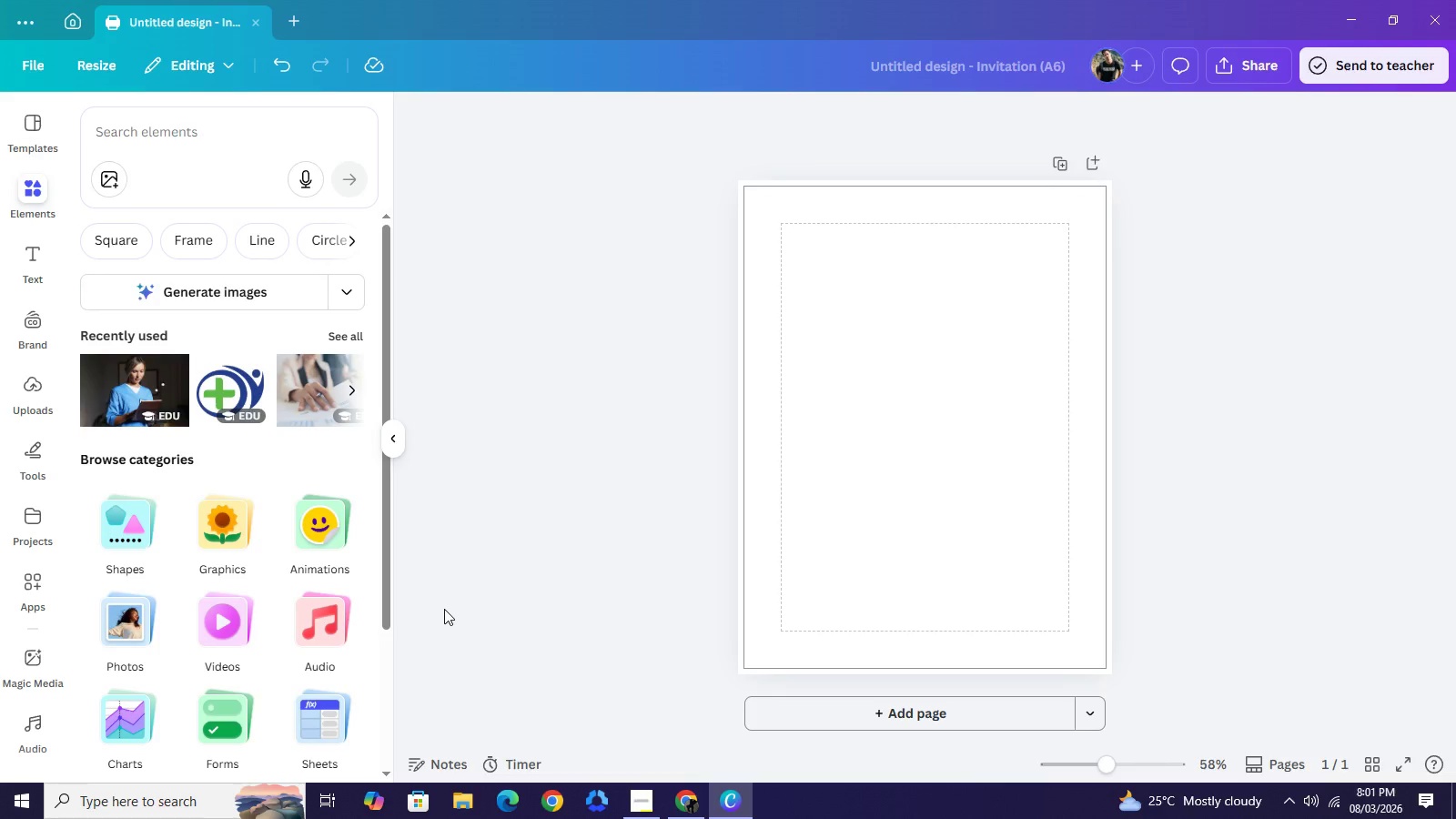 
mouse_move([685, 814])
 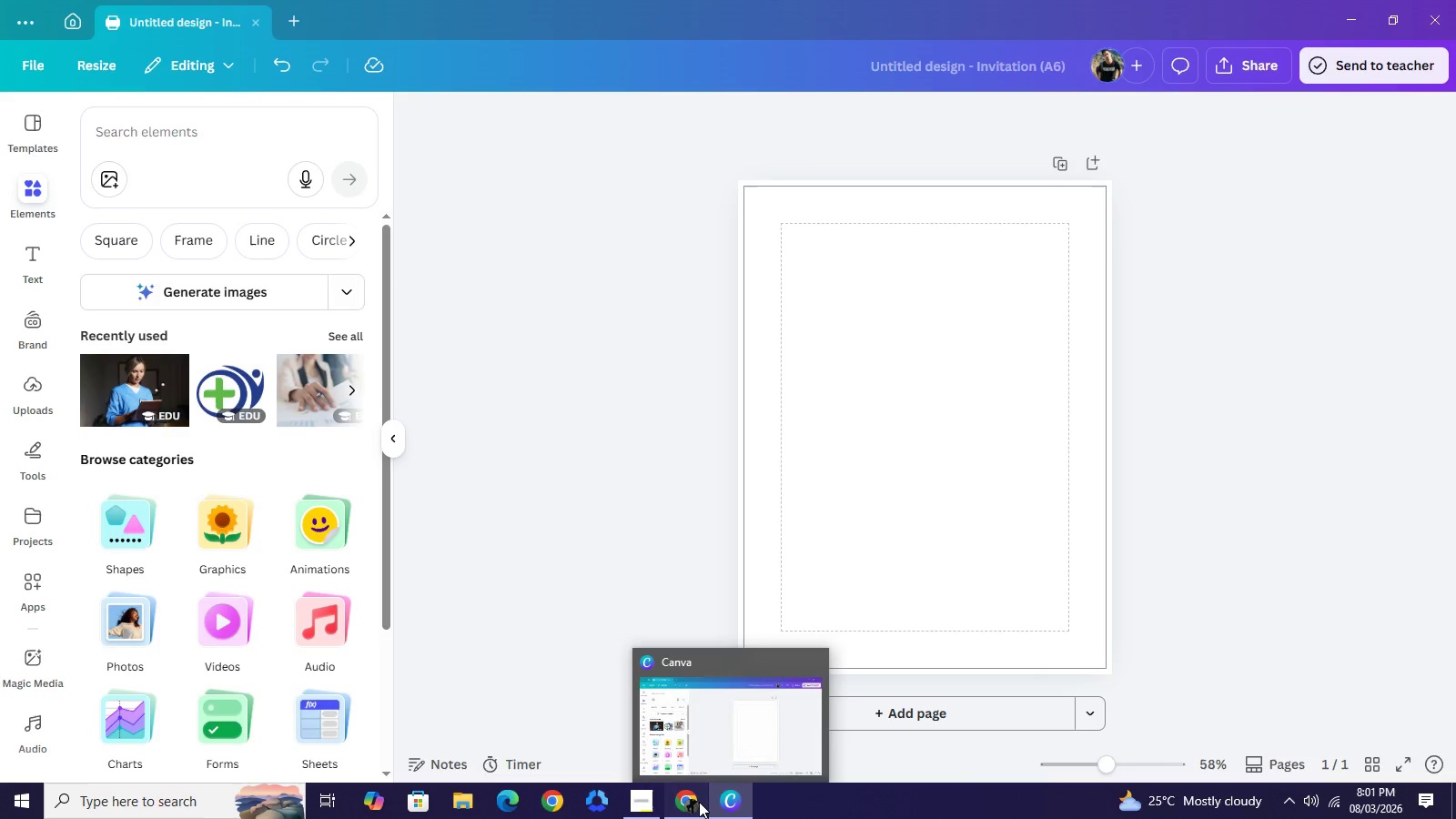 
left_click([699, 802])
 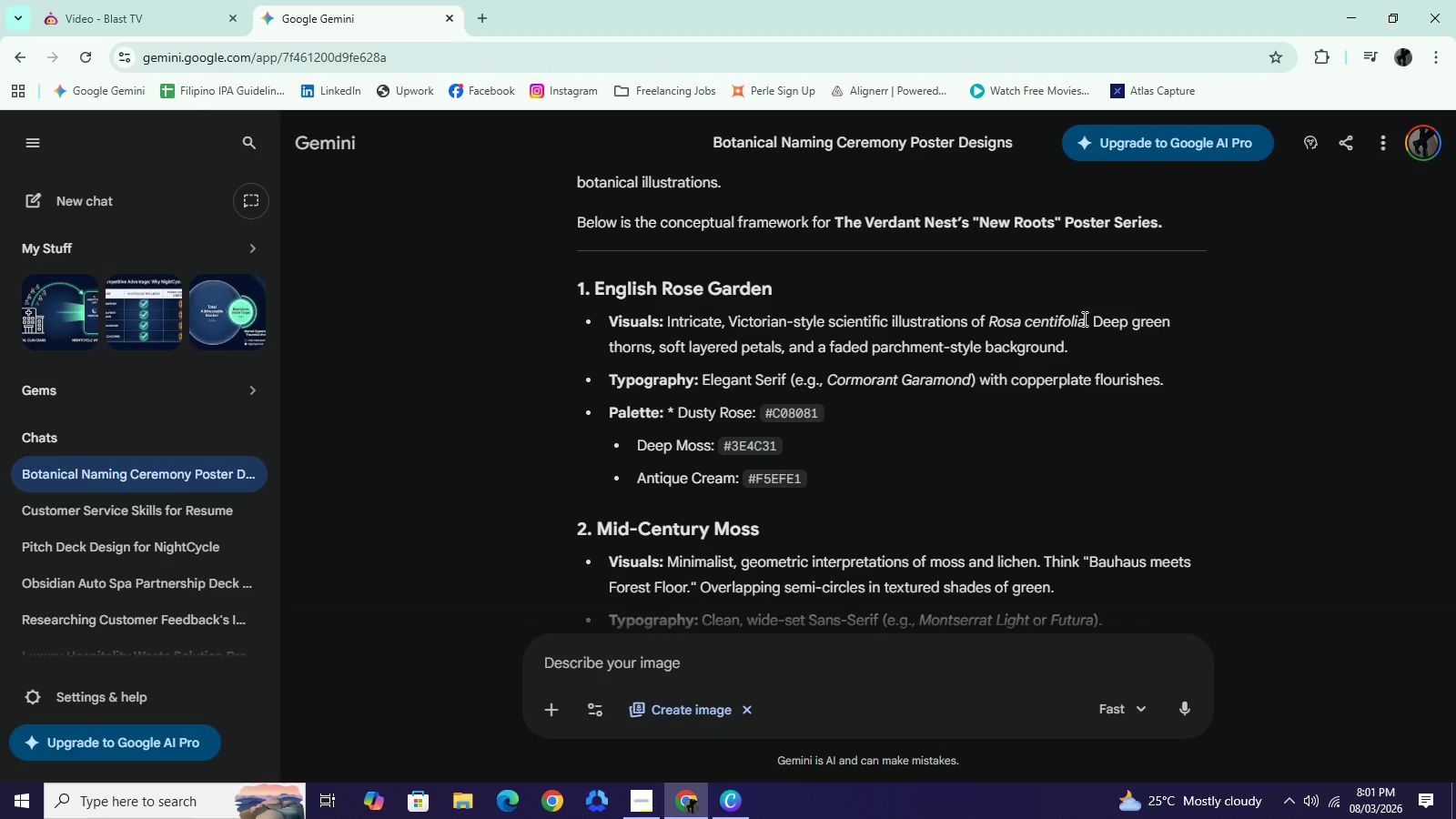 
left_click_drag(start_coordinate=[1089, 323], to_coordinate=[1099, 342])
 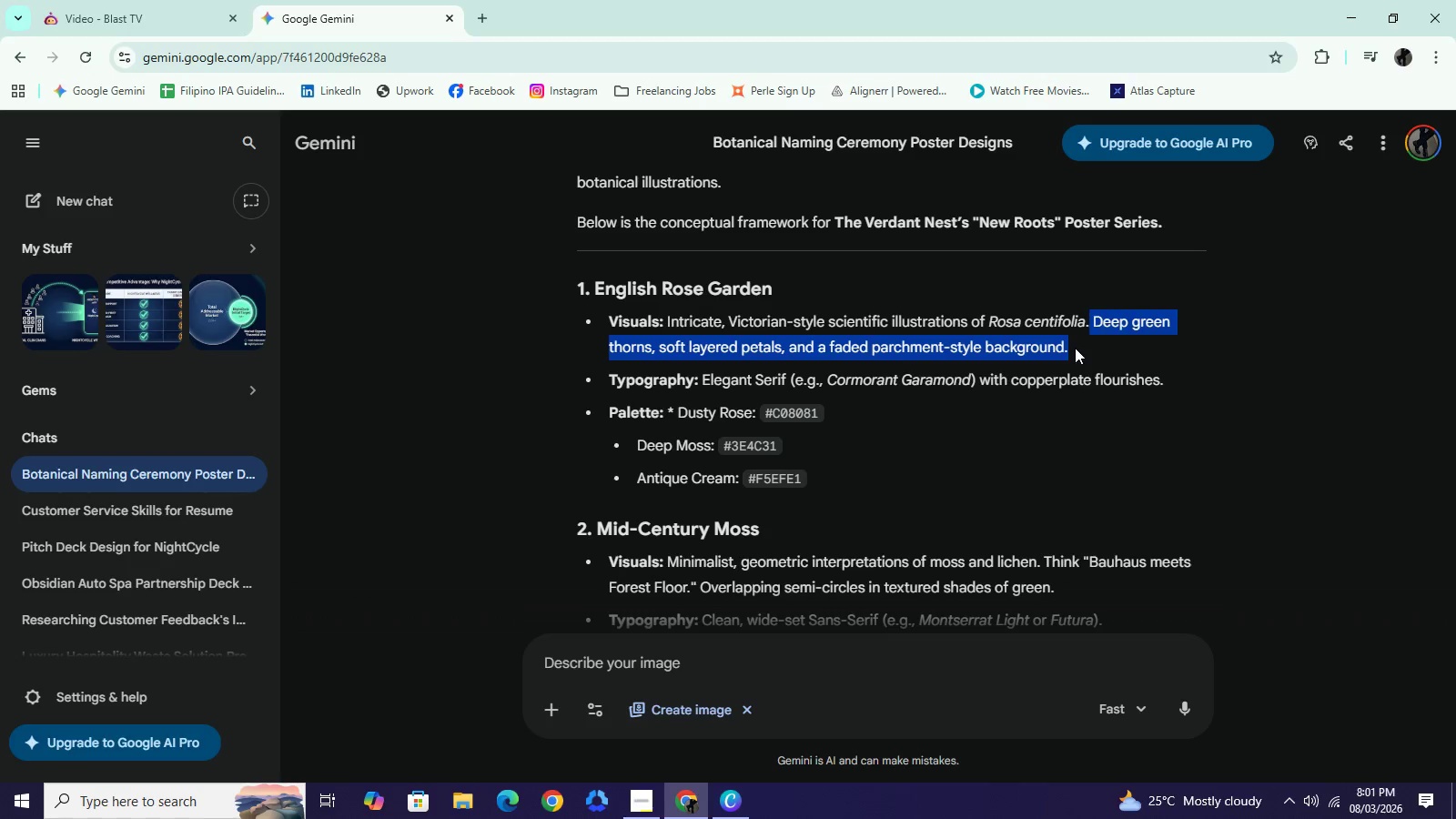 
key(Control+C)
 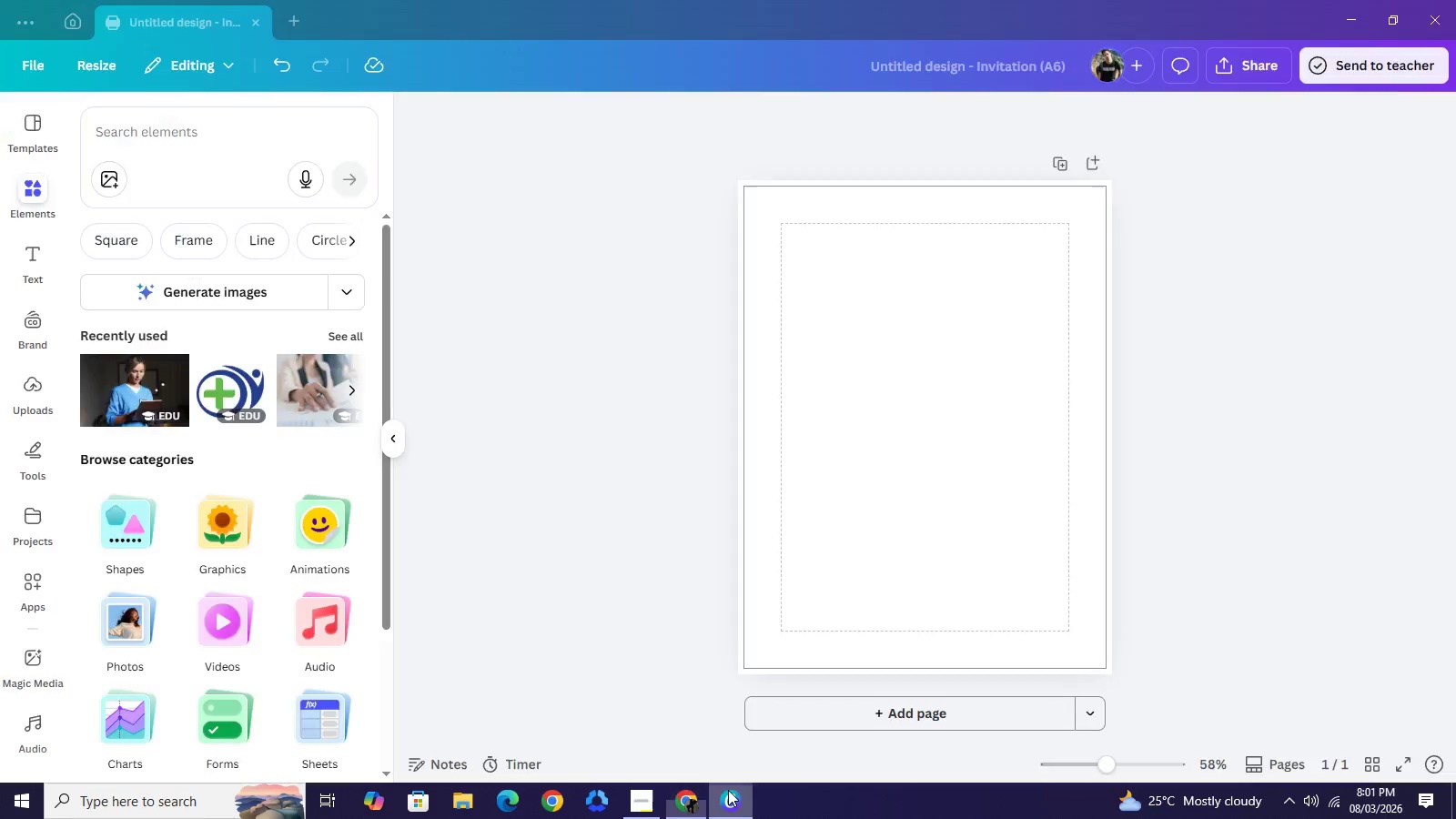 
left_click([728, 802])
 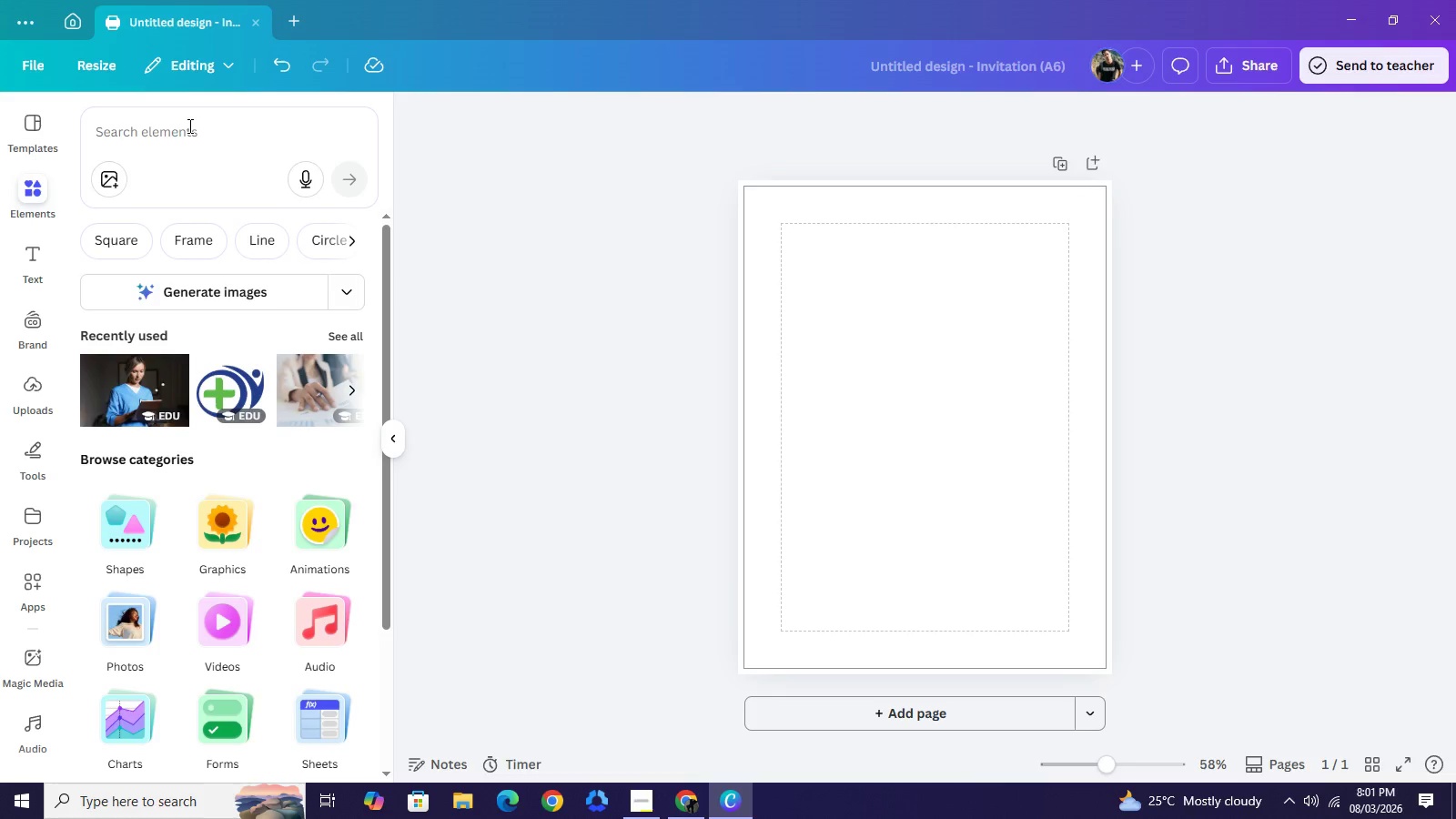 
left_click([188, 126])
 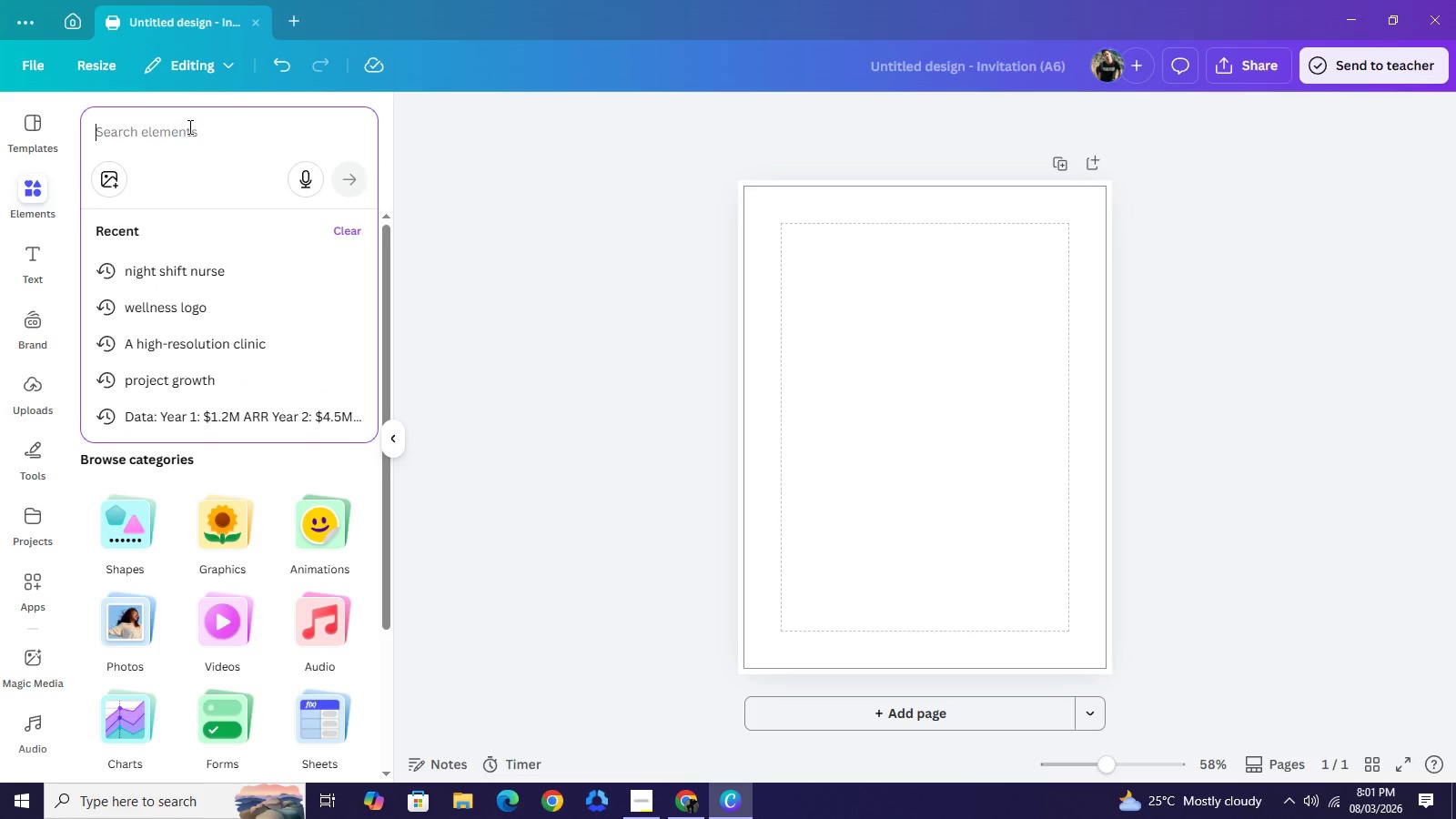 
key(Control+V)
 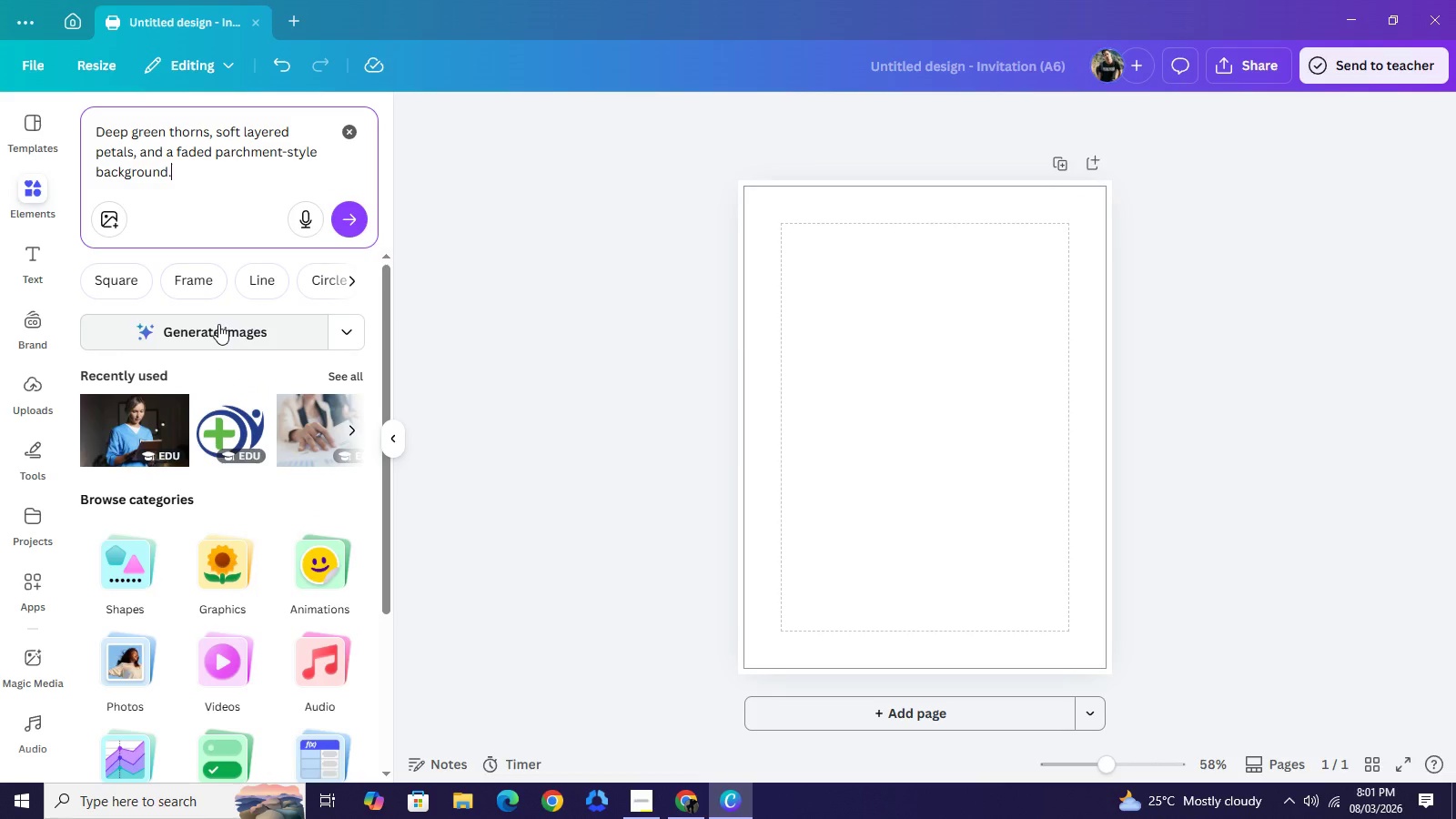 
left_click([218, 324])
 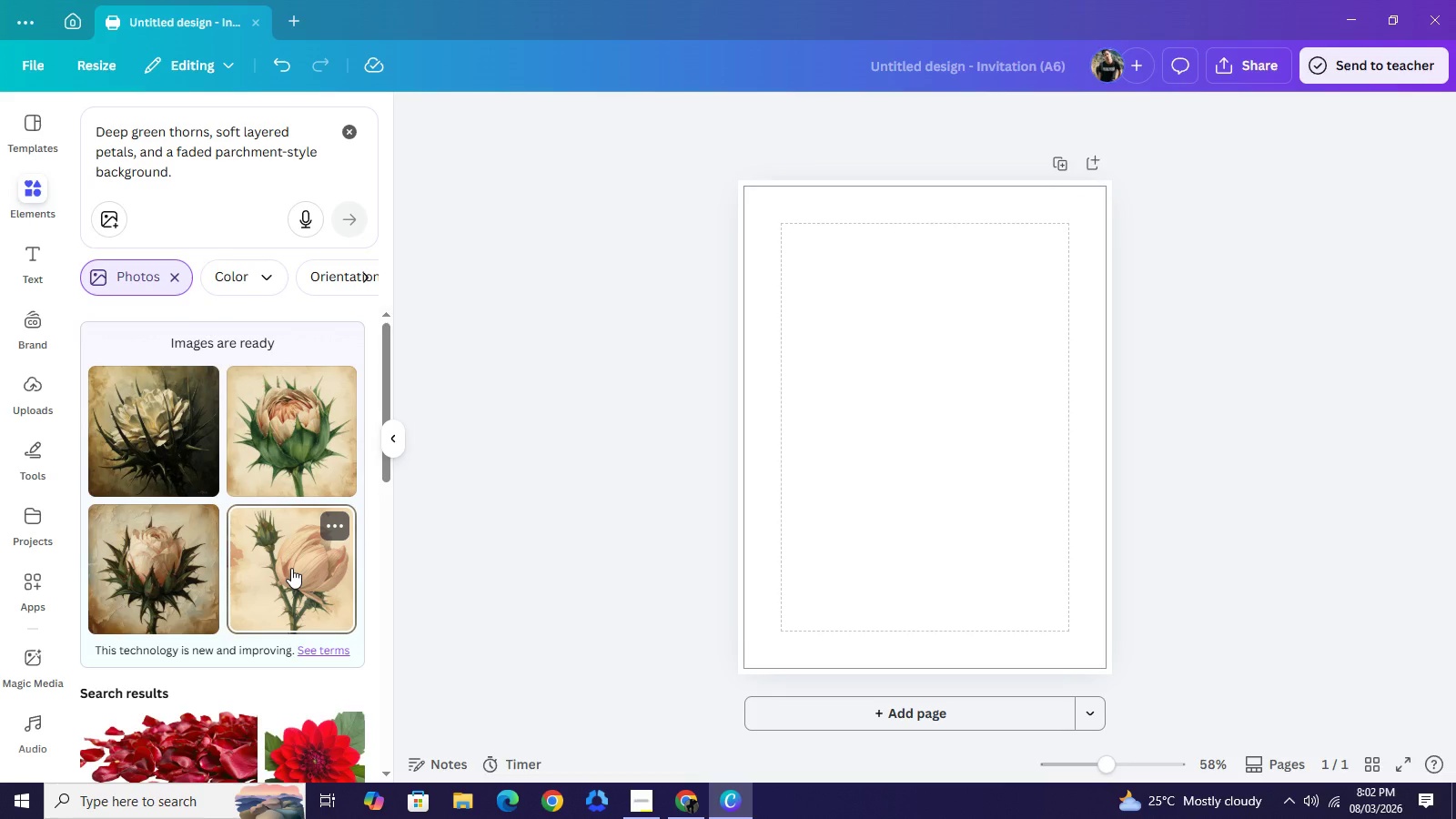 
wait(25.67)
 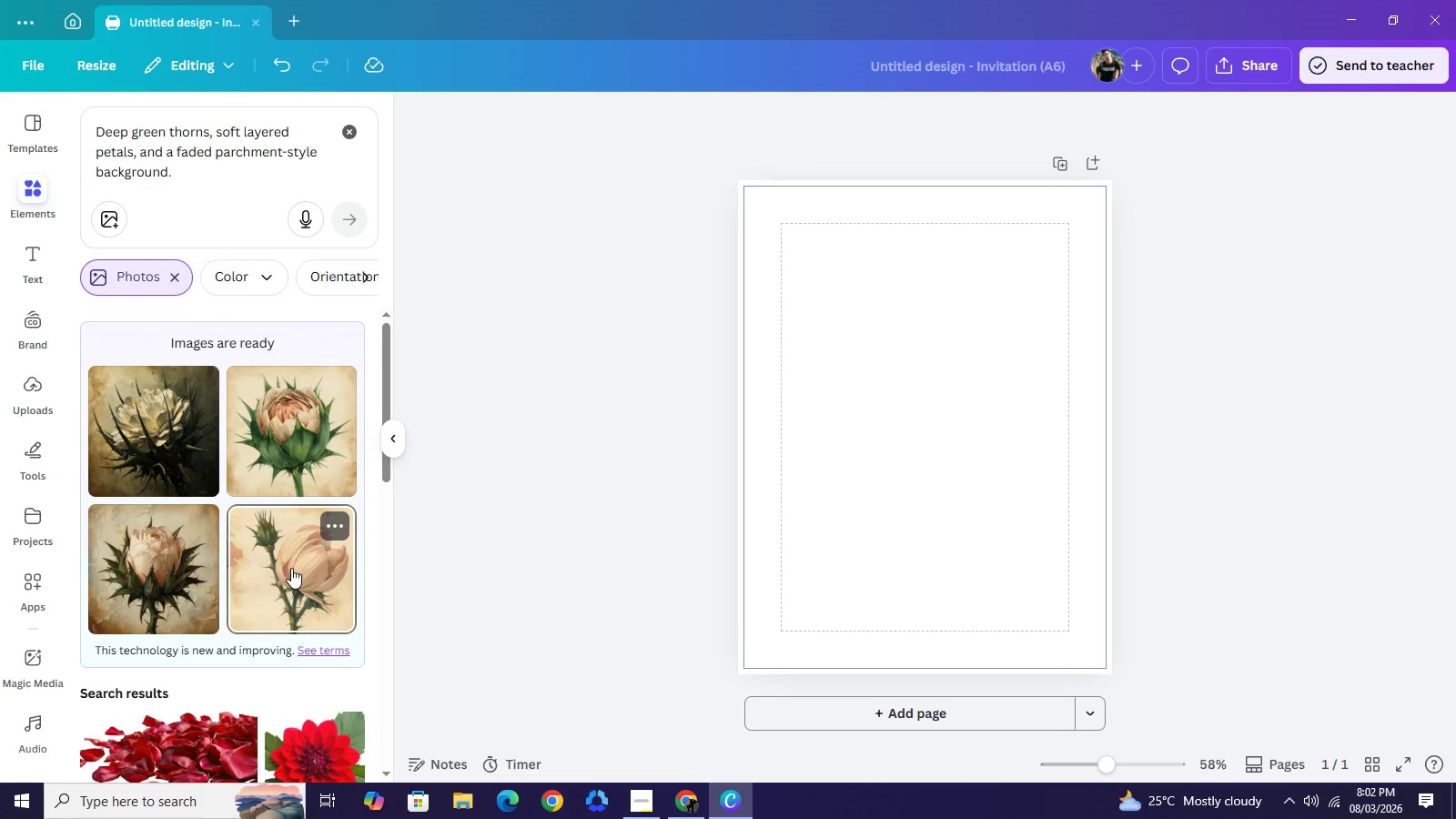 
left_click([287, 568])
 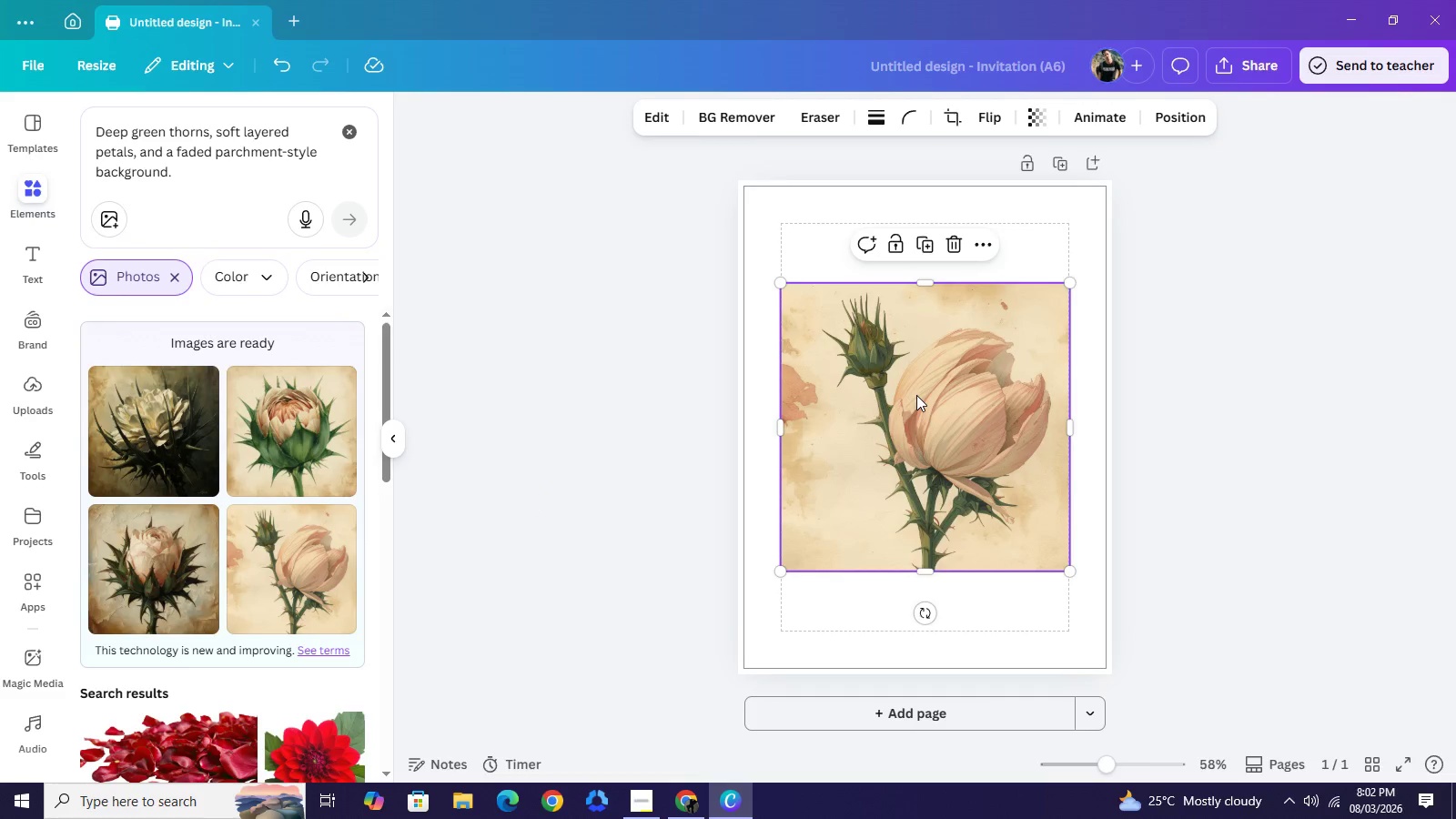 
right_click([916, 395])
 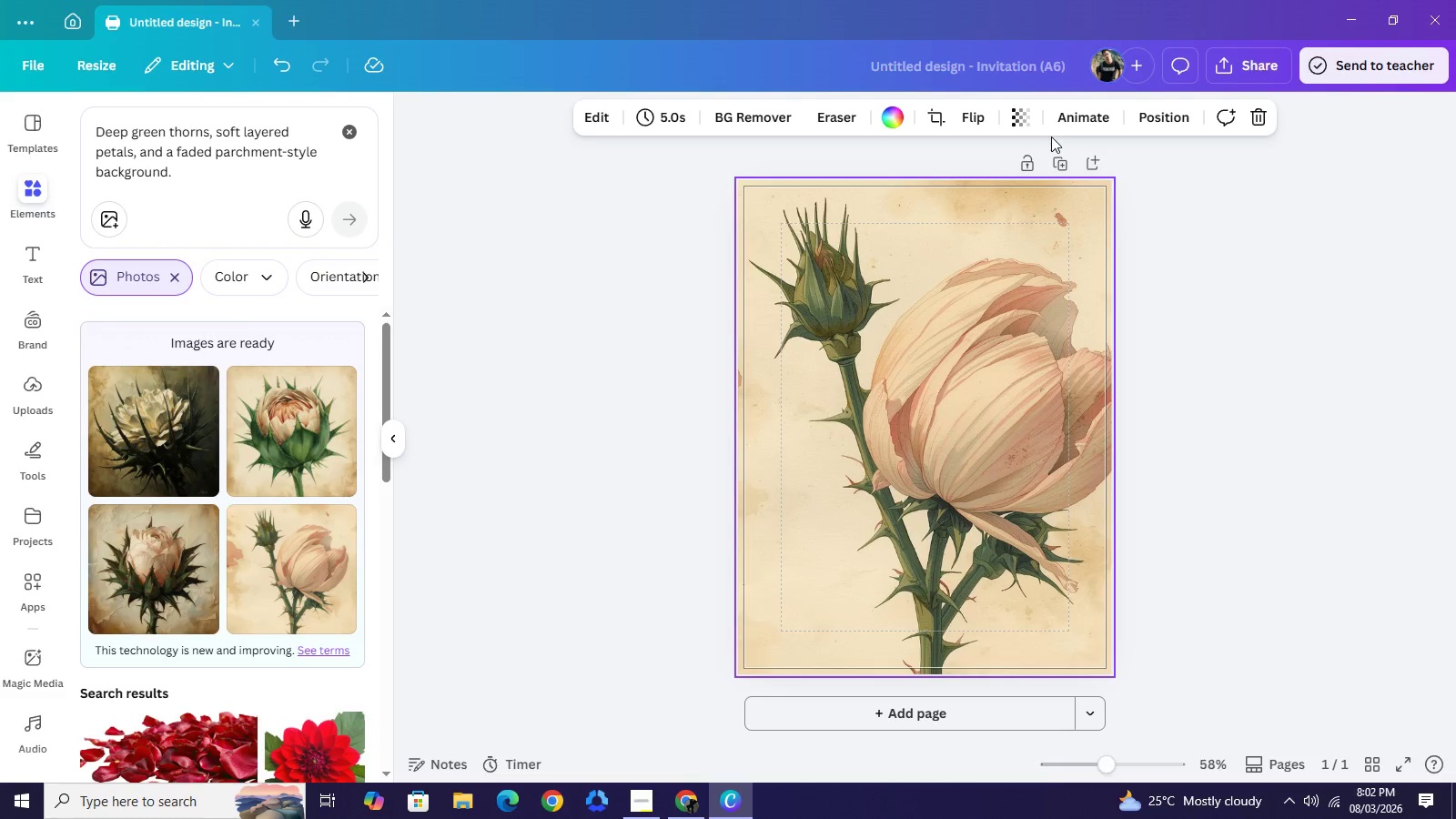 
wait(6.83)
 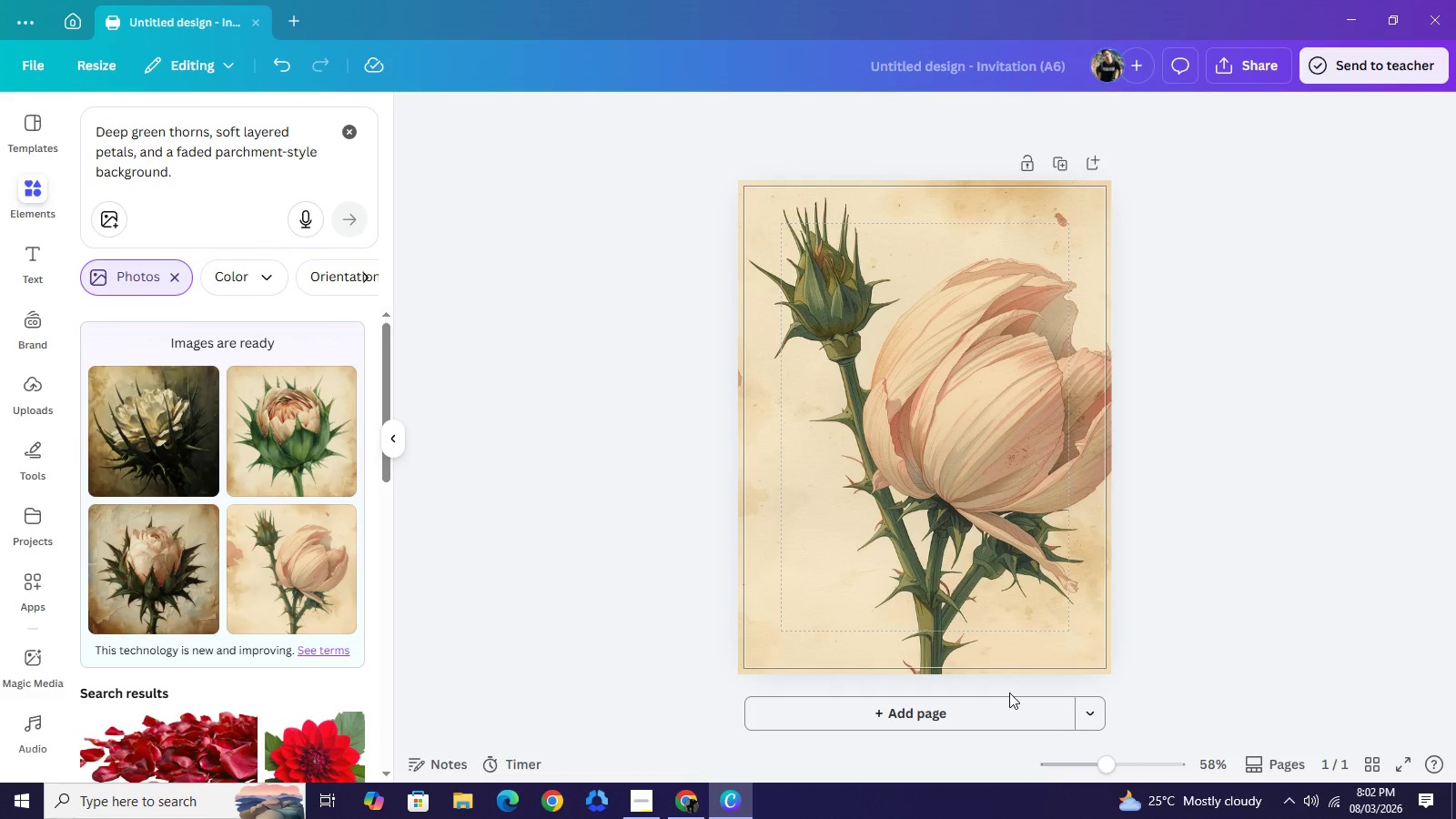 
left_click_drag(start_coordinate=[1062, 196], to_coordinate=[958, 192])
 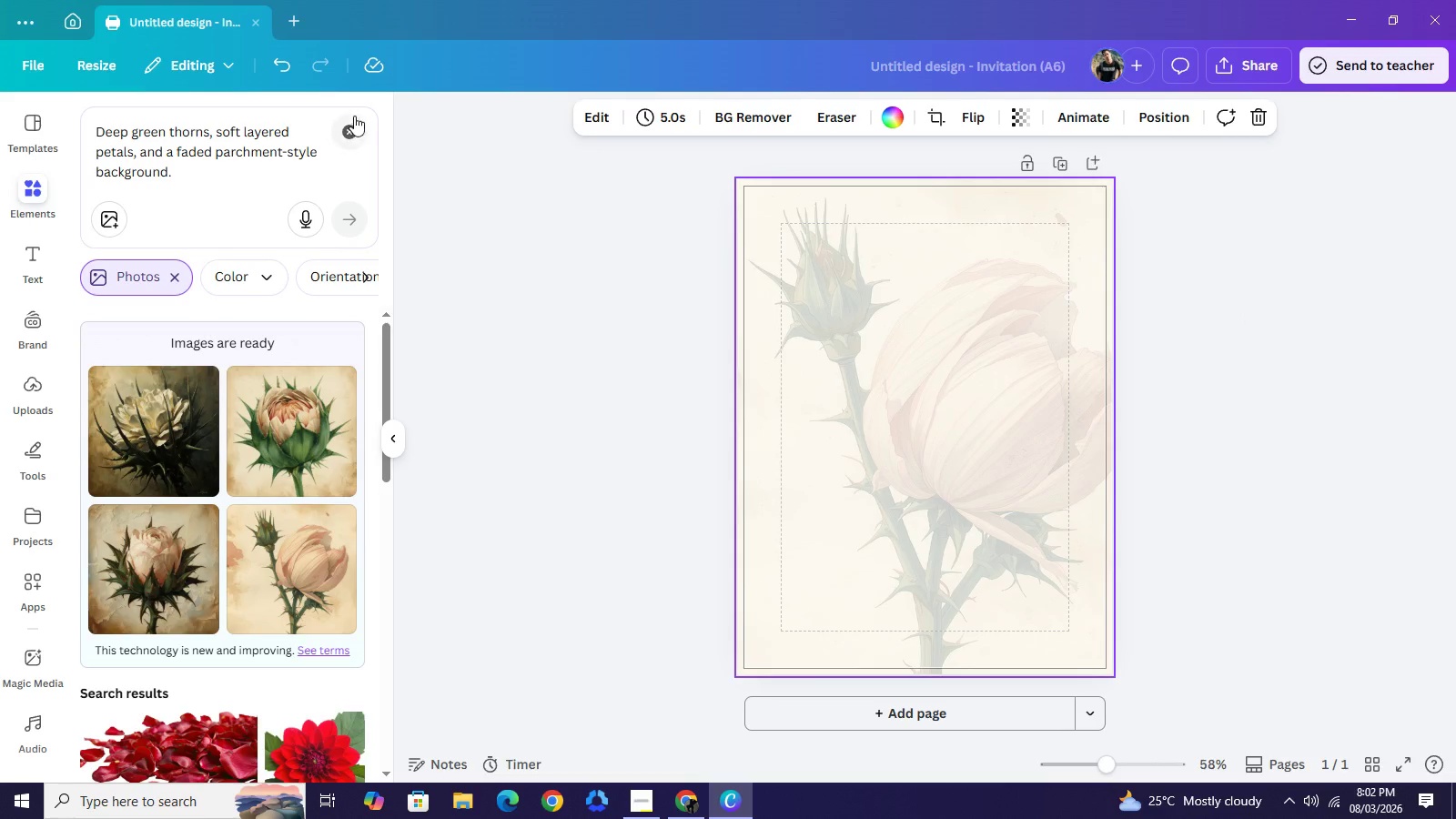 
left_click([344, 128])
 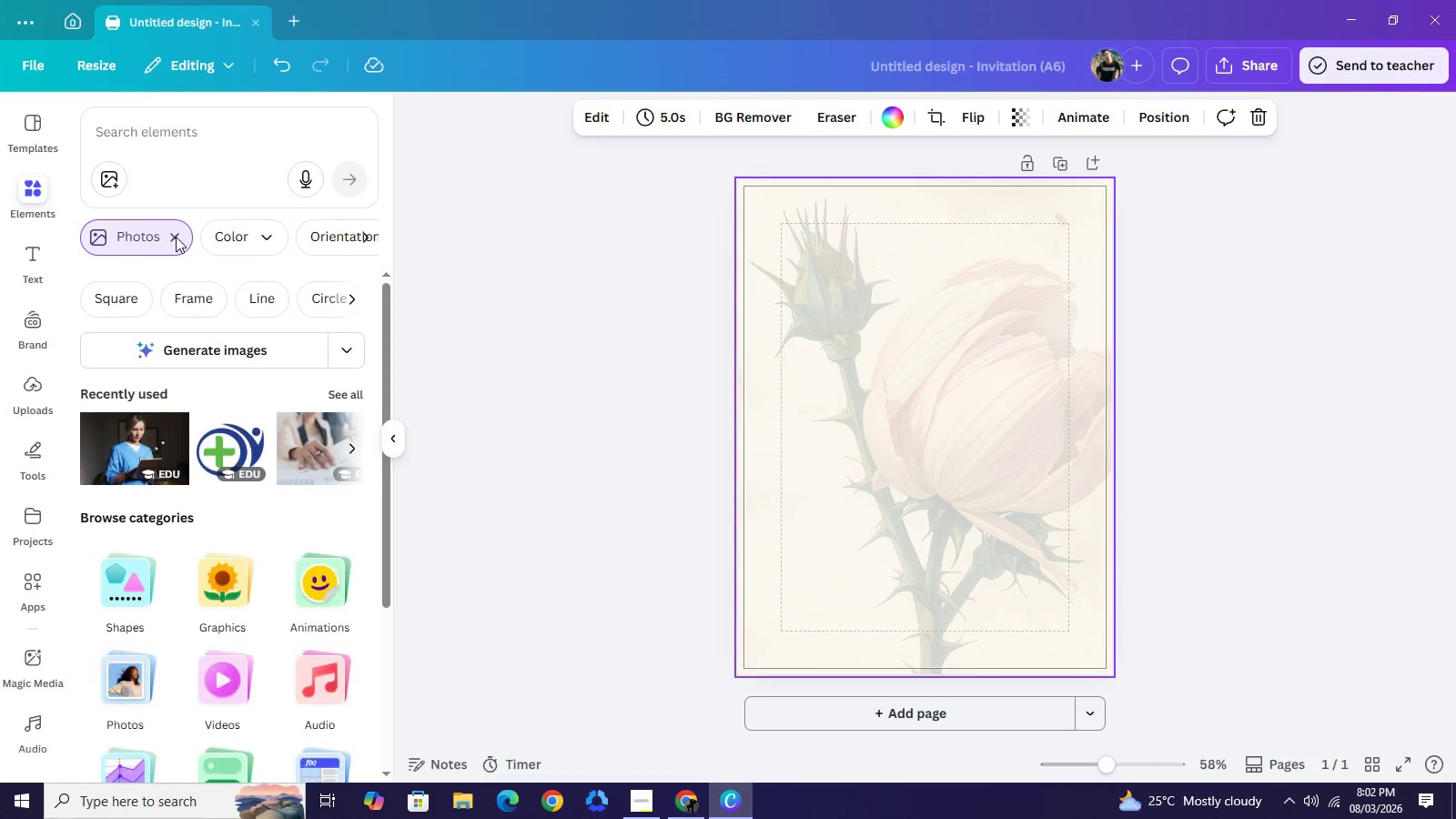 
left_click([176, 237])
 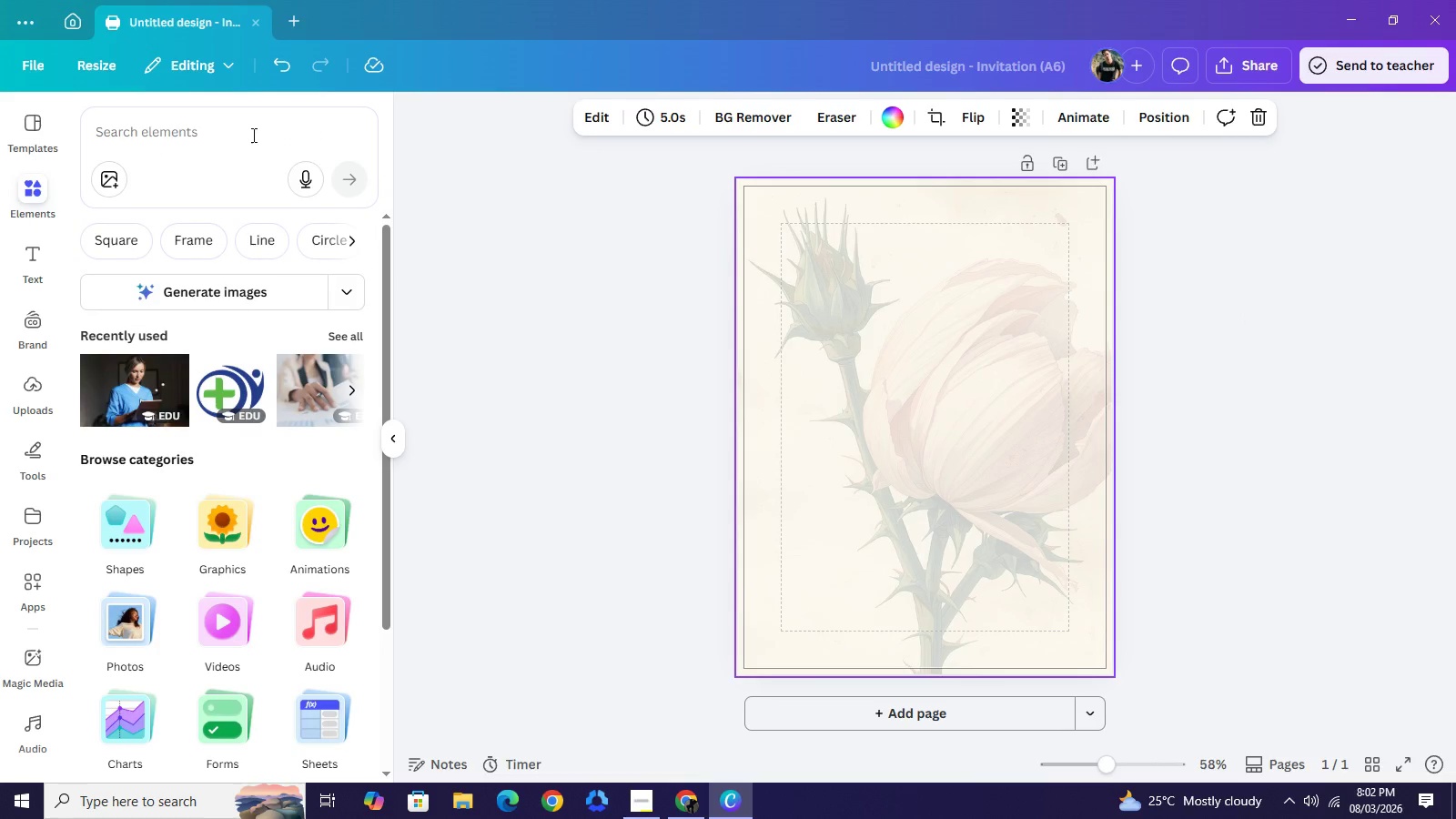 
left_click([252, 135])
 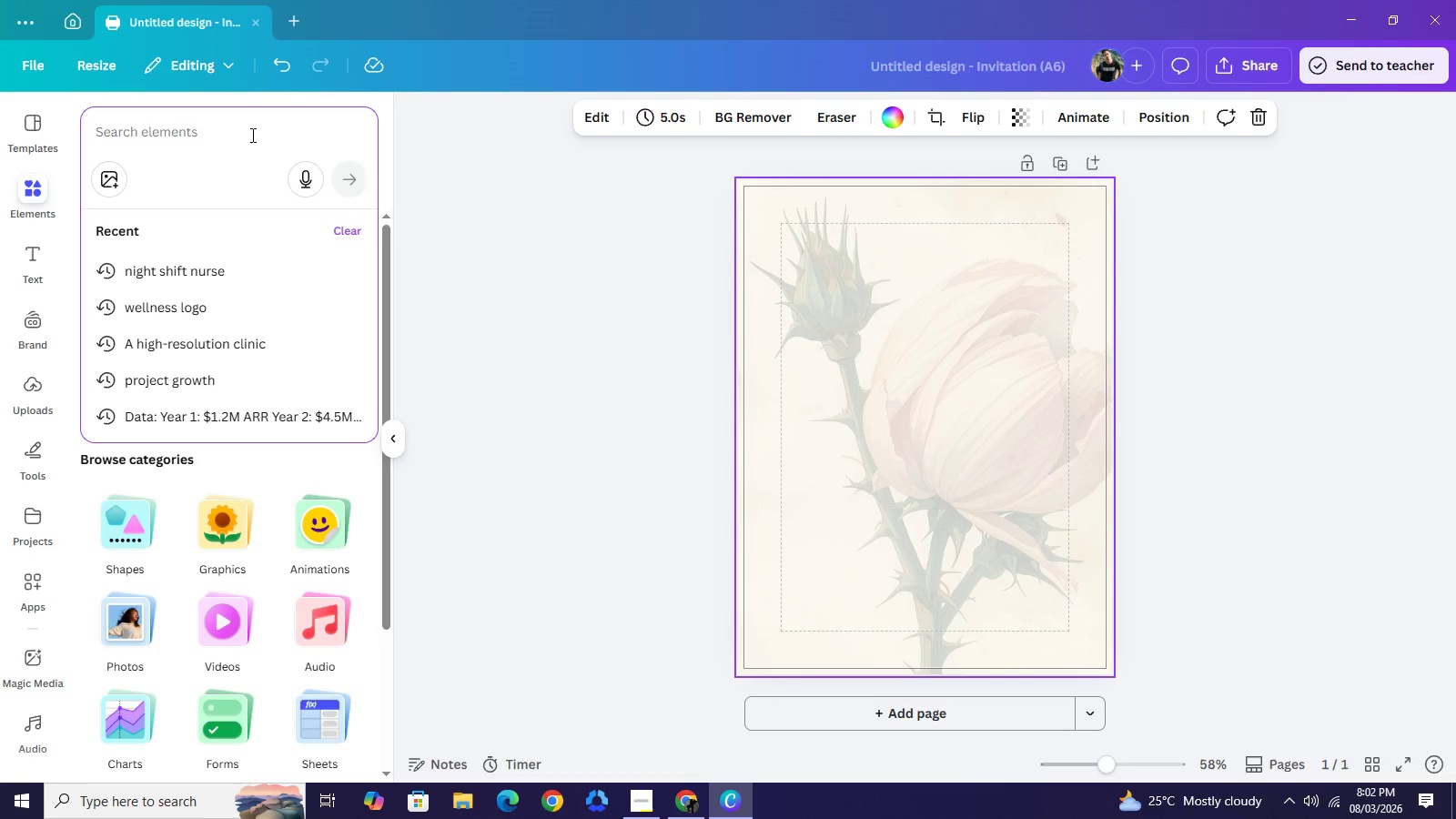 
wait(11.58)
 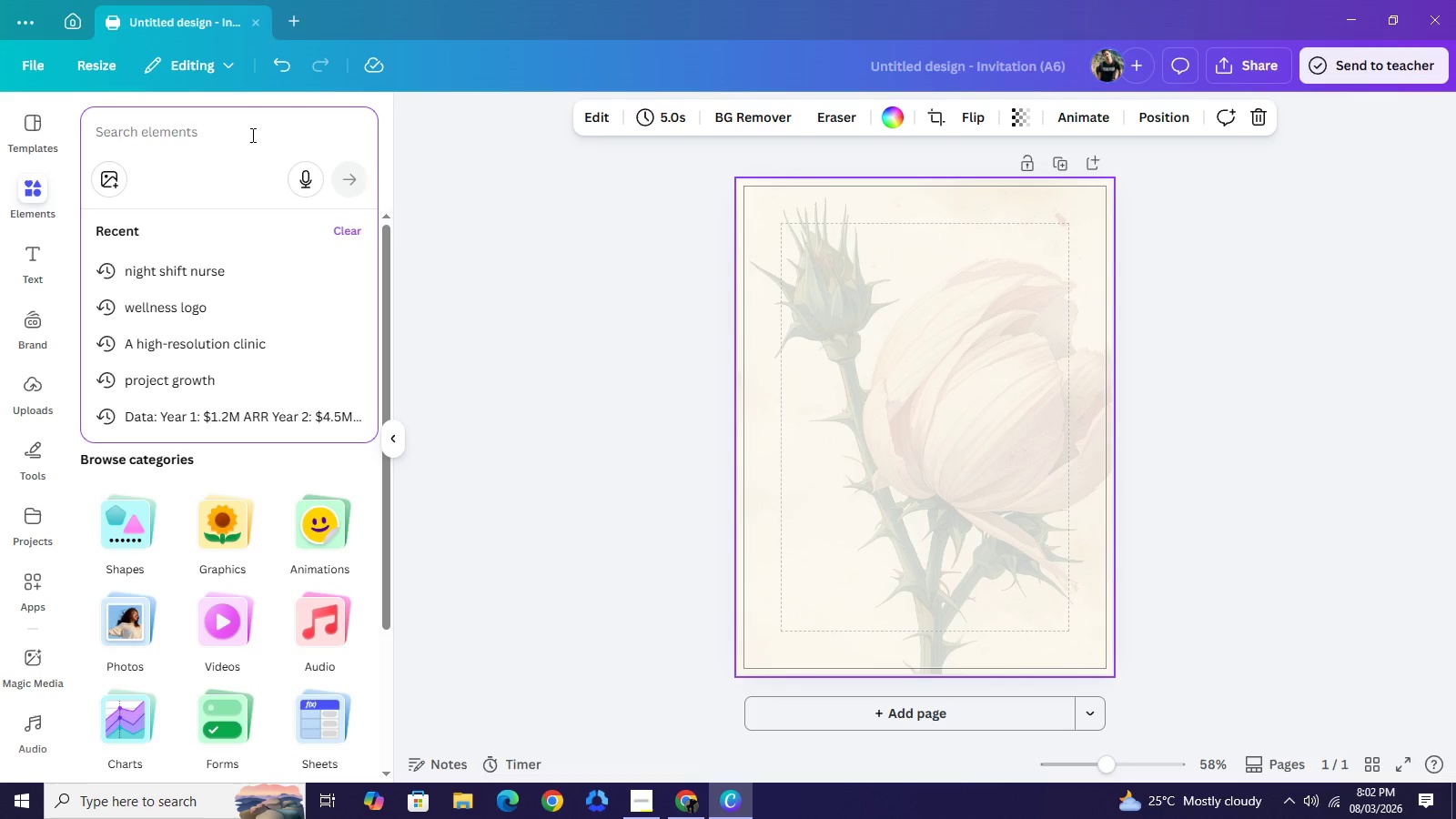 
type(rosa centifolia)
 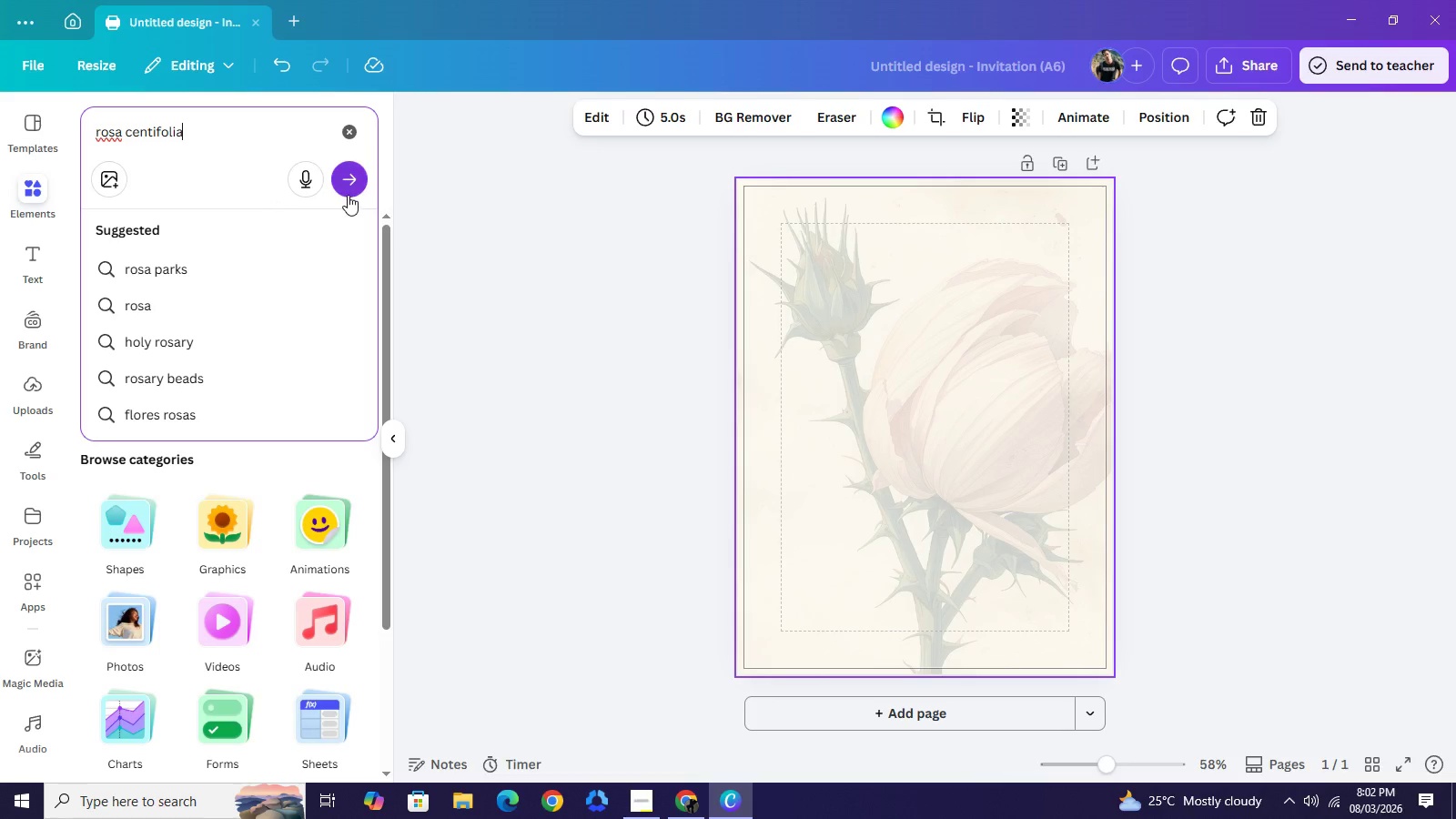 
left_click([352, 193])
 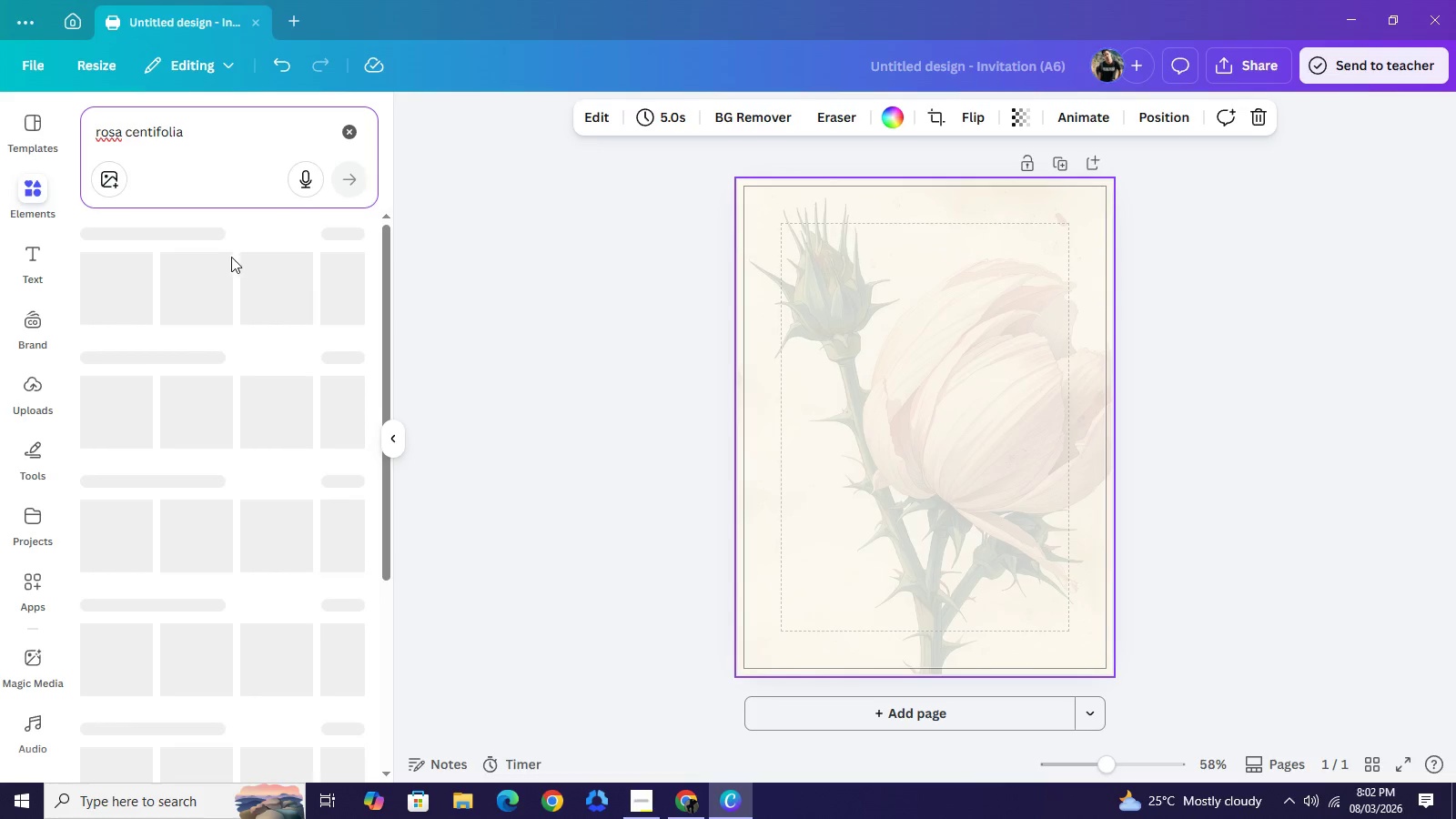 
mouse_move([234, 271])
 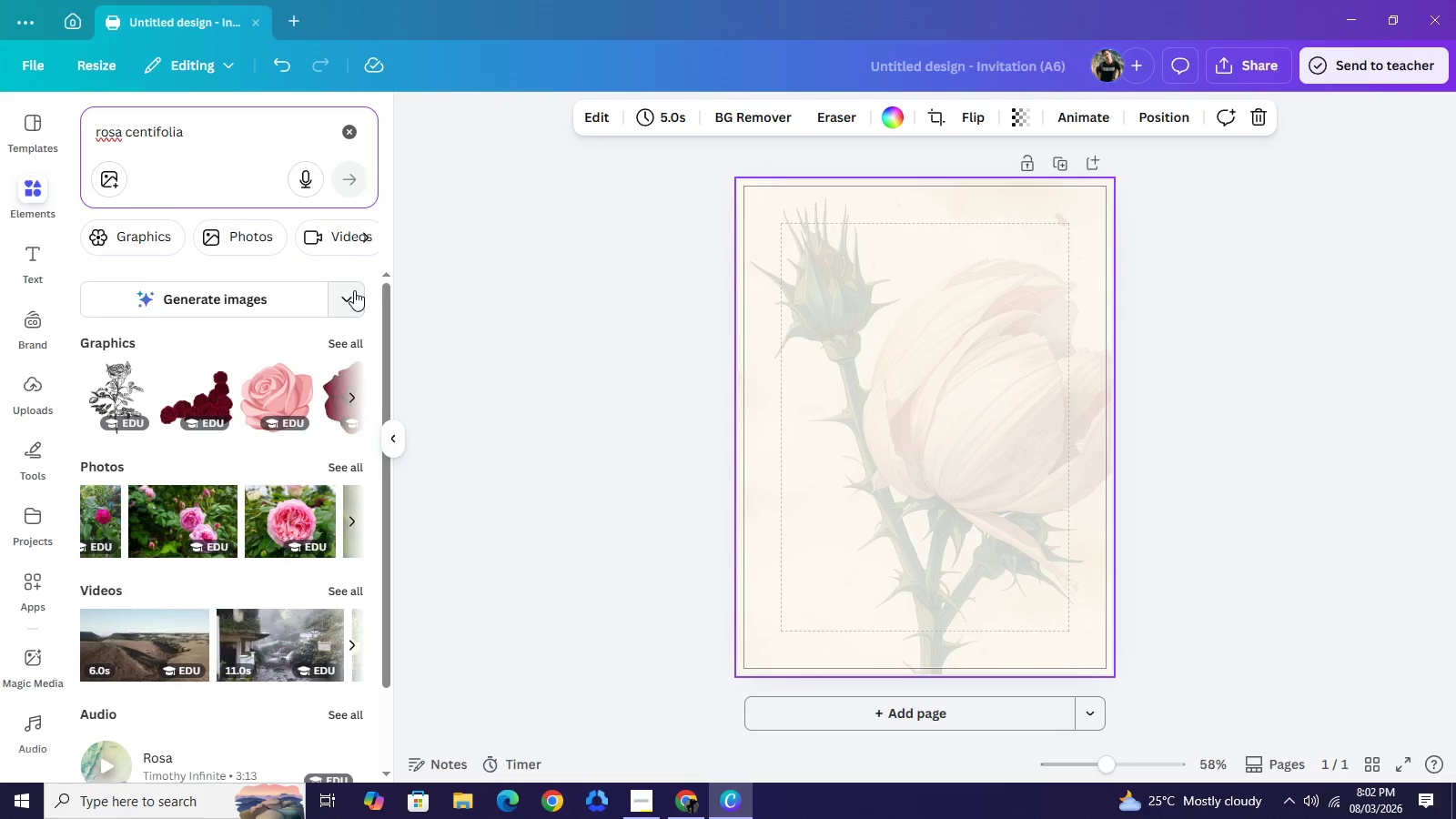 
left_click([354, 290])
 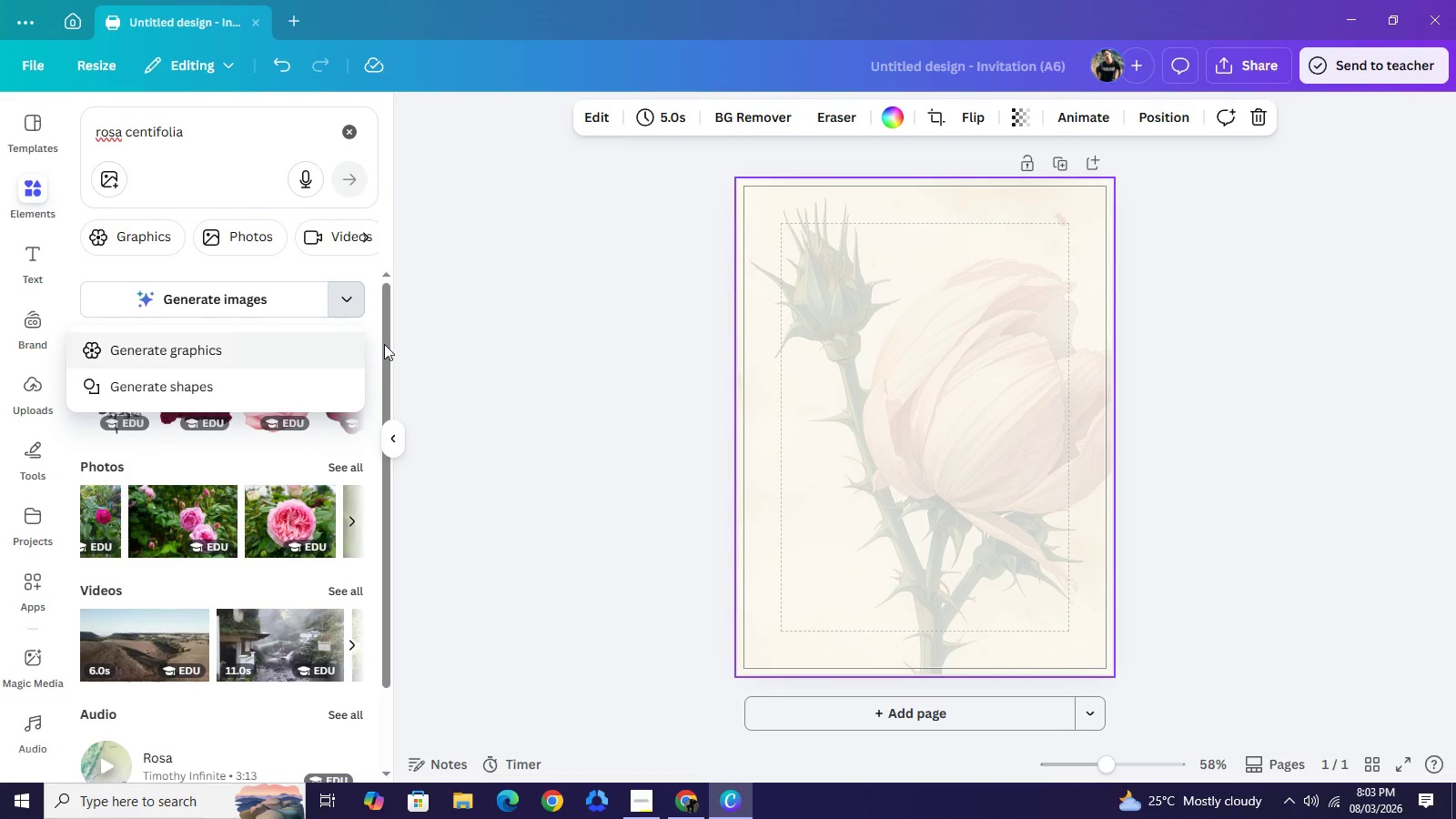 
left_click([466, 303])
 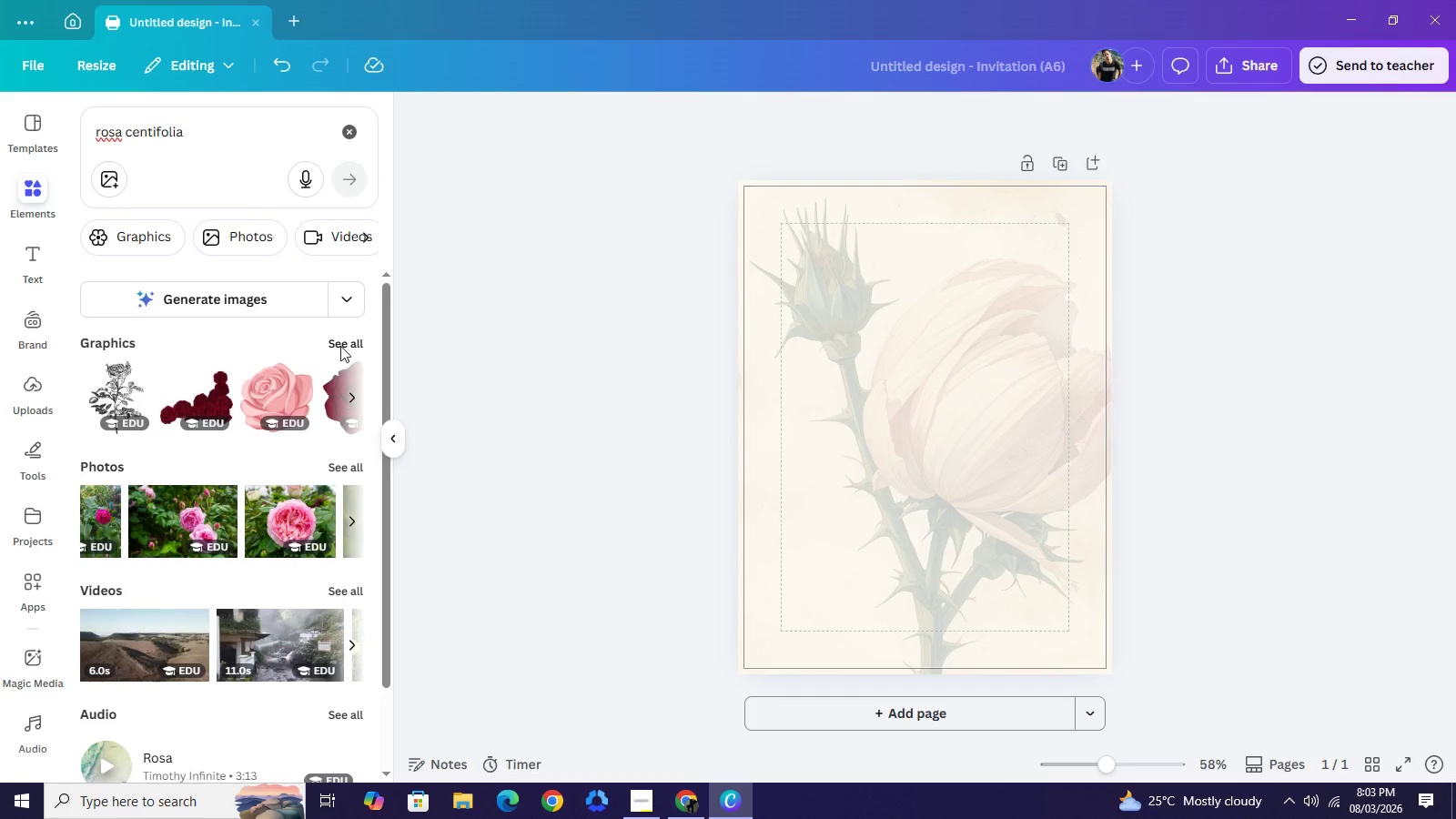 
left_click([340, 346])
 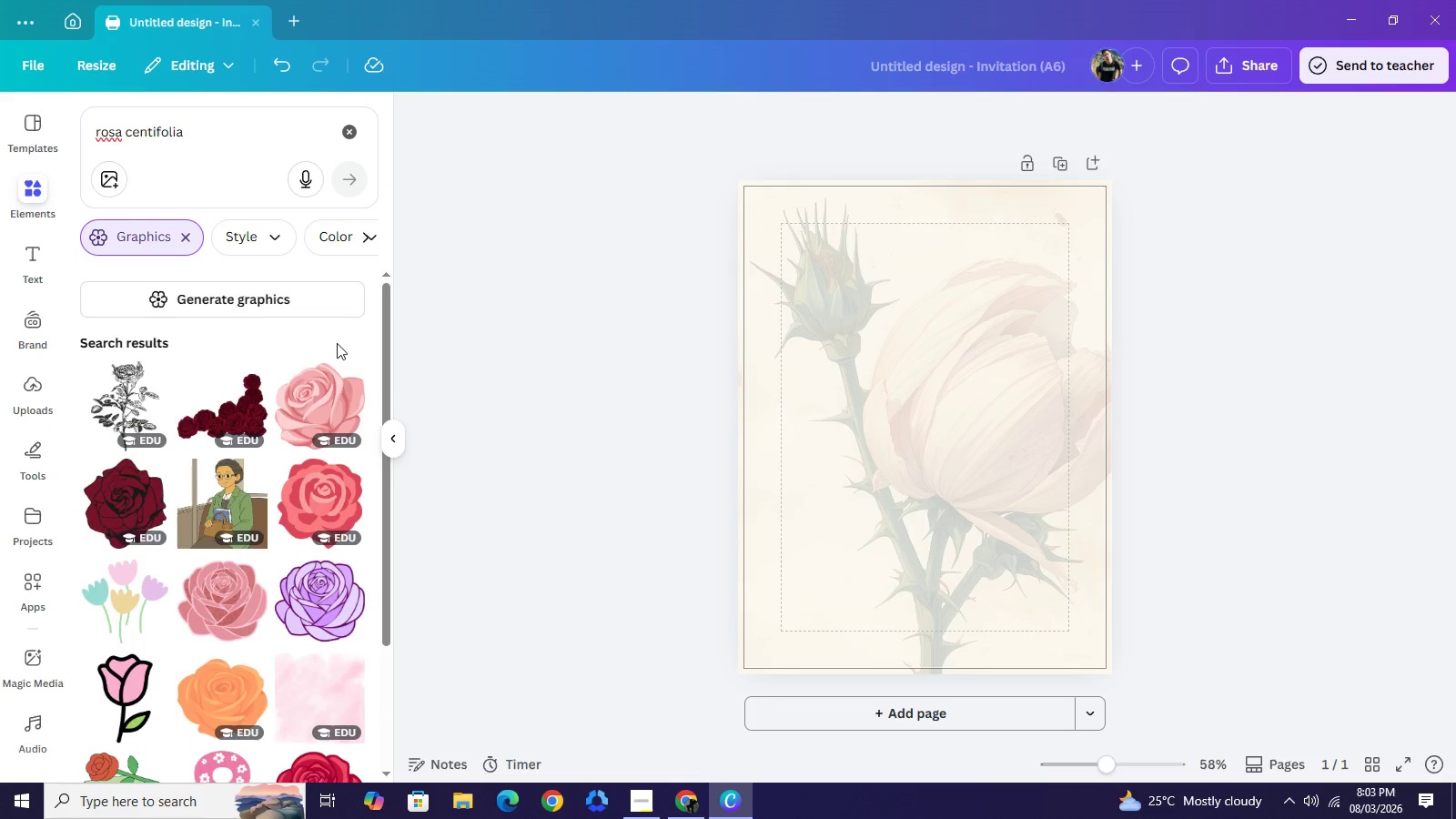 
scroll: coordinate [326, 366], scroll_direction: down, amount: 7.0
 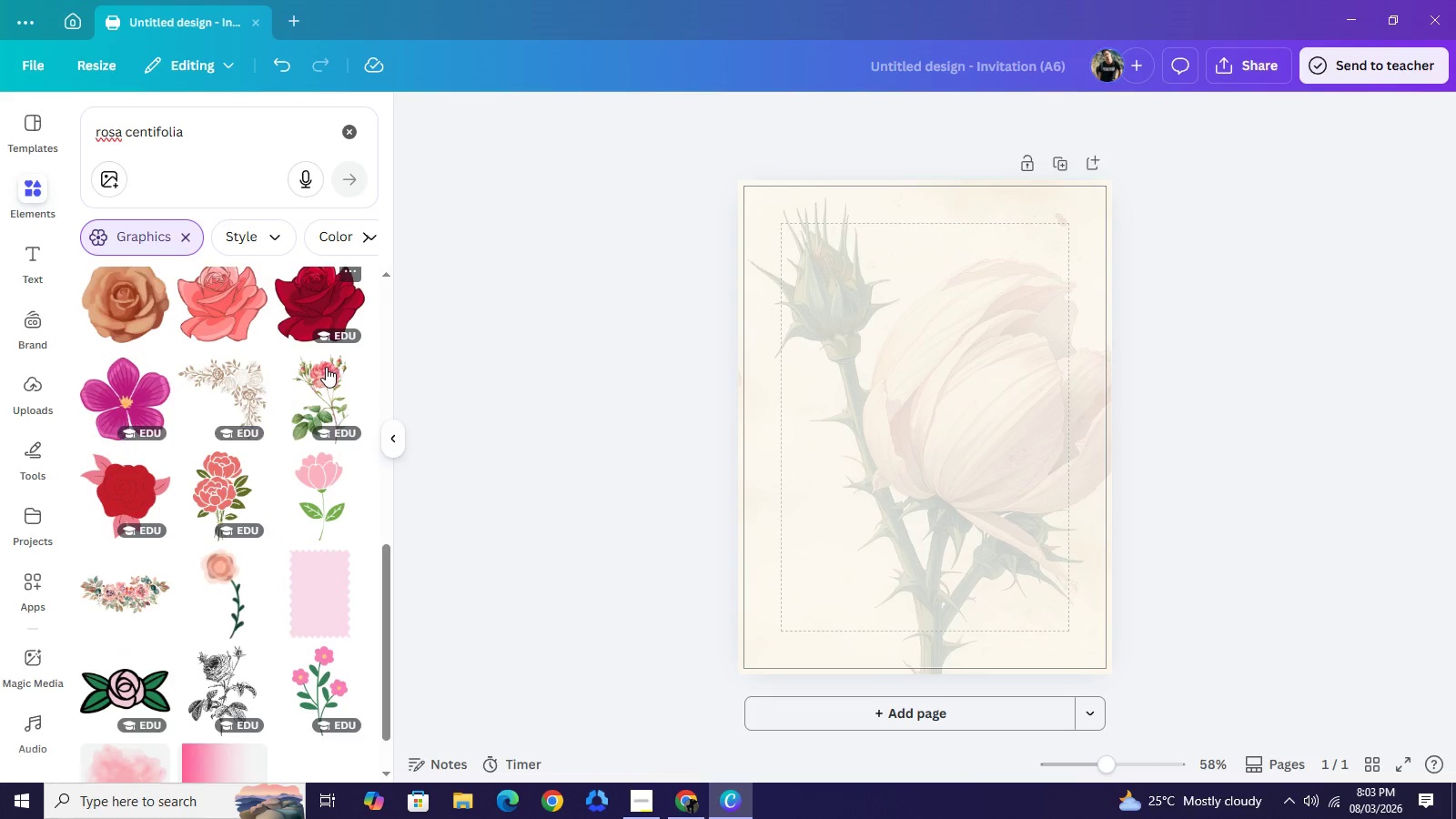 
scroll: coordinate [326, 367], scroll_direction: down, amount: 1.0
 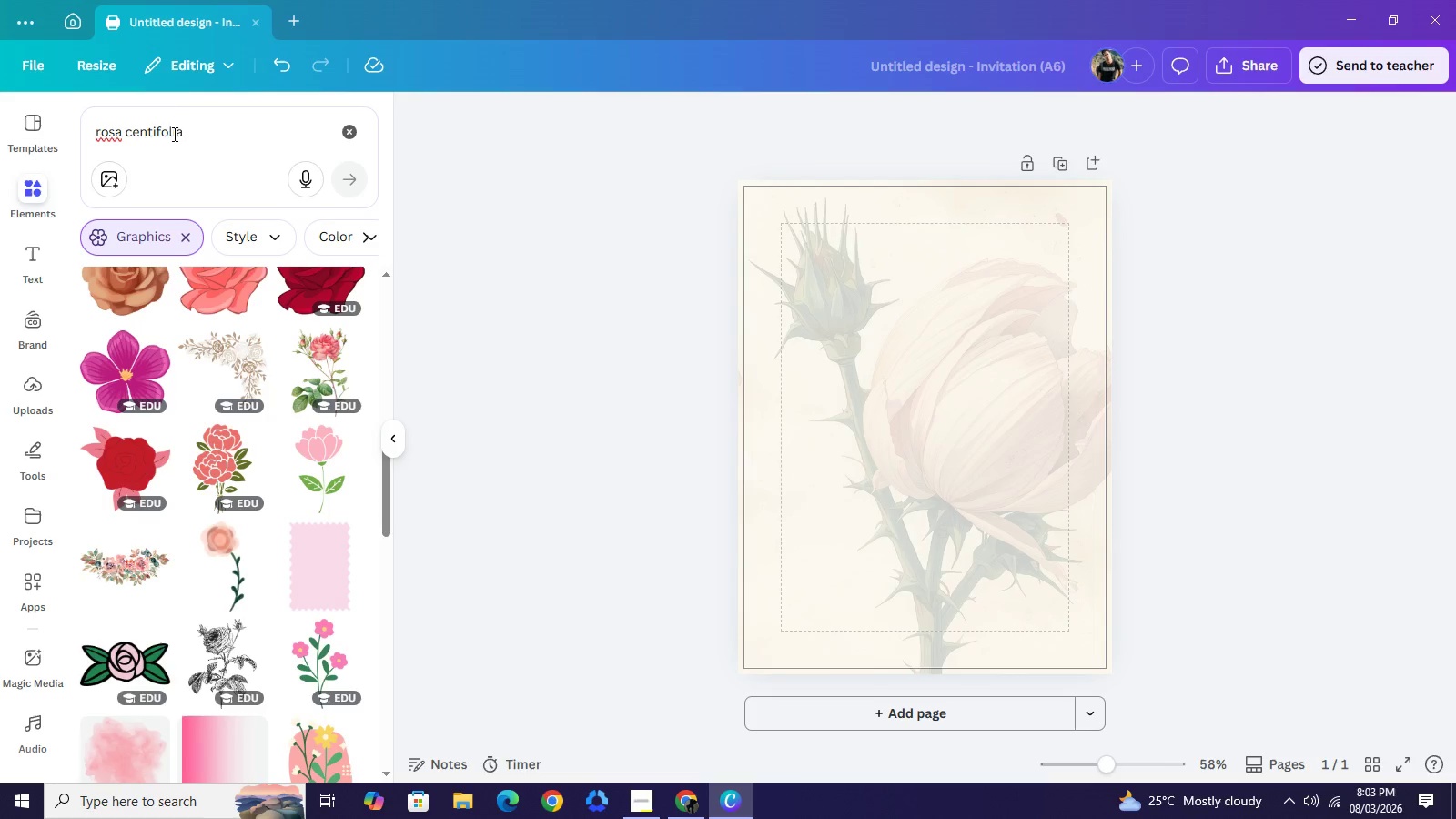 
double_click([170, 133])
 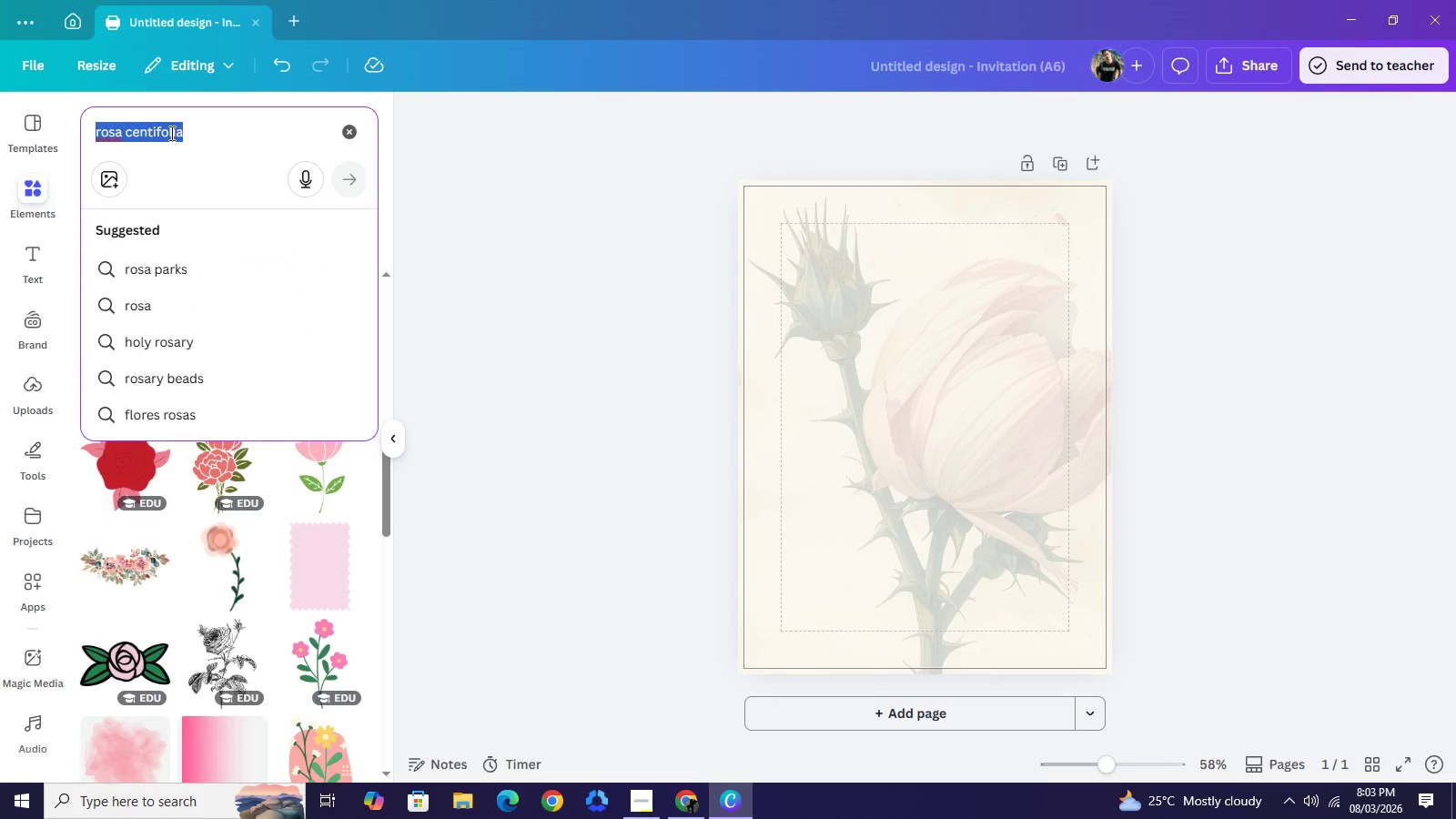 
triple_click([170, 133])
 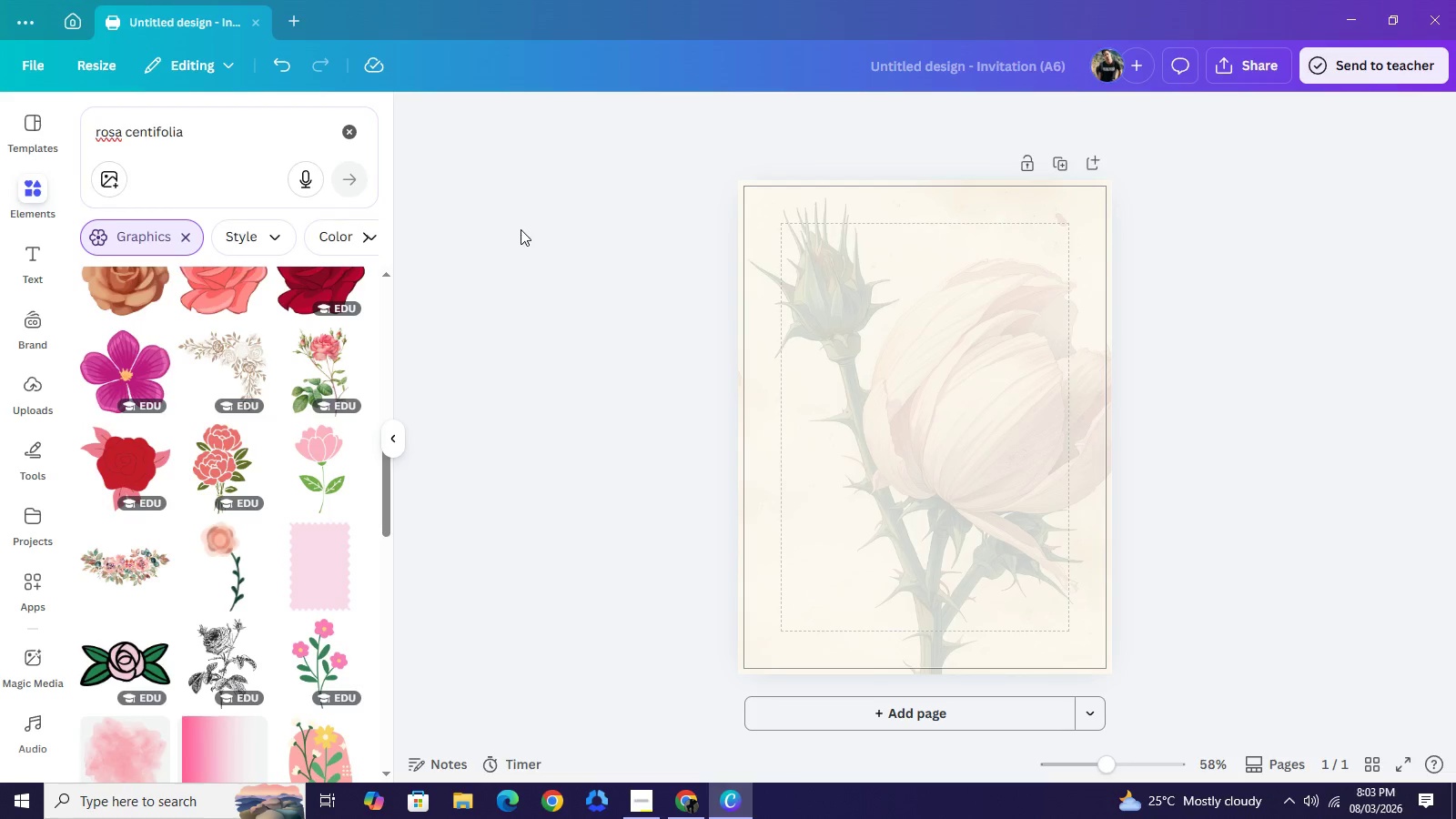 
scroll: coordinate [159, 454], scroll_direction: up, amount: 6.0
 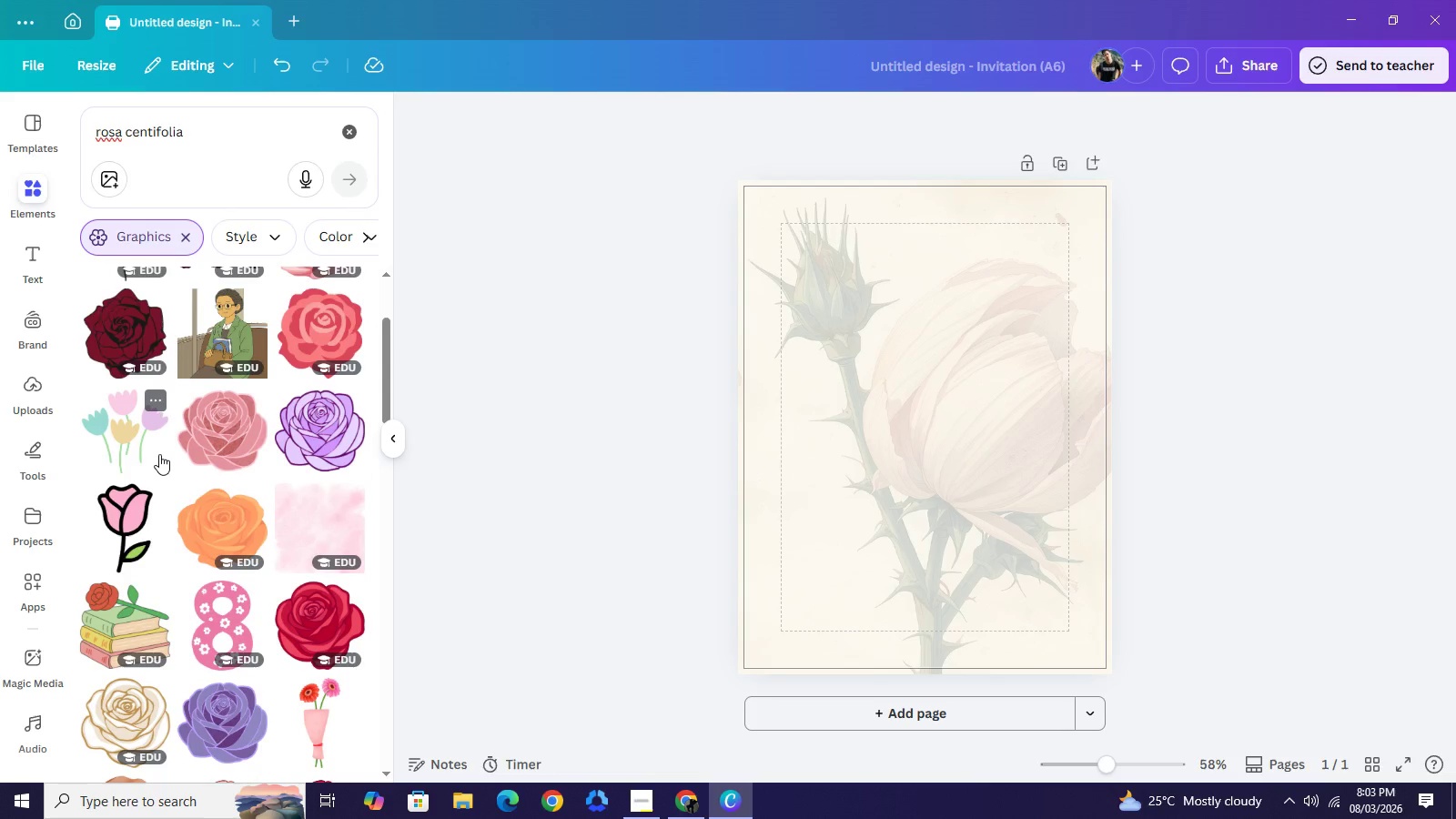 
wait(9.6)
 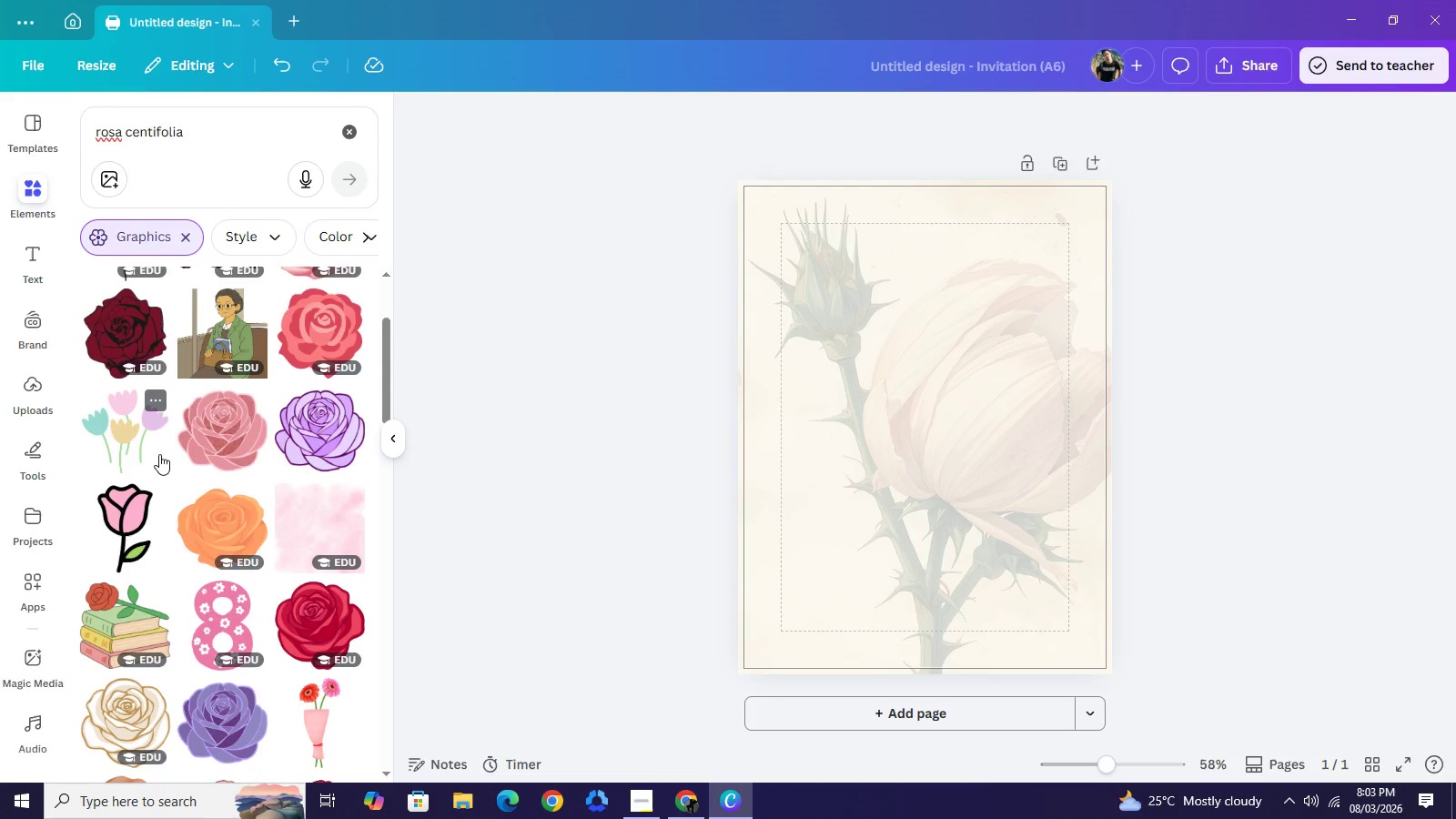 
scroll: coordinate [207, 531], scroll_direction: up, amount: 5.0
 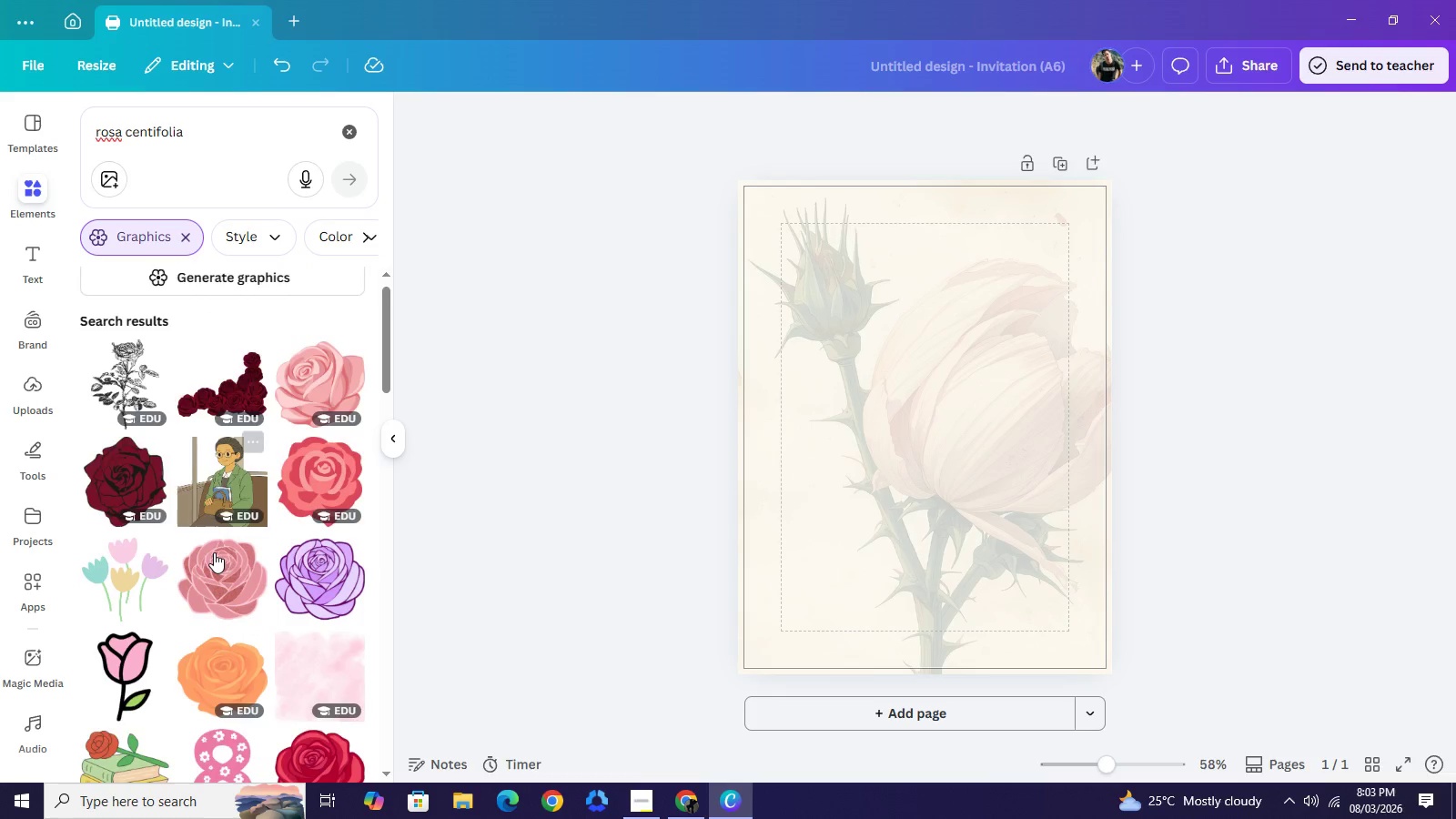 
scroll: coordinate [278, 641], scroll_direction: down, amount: 8.0
 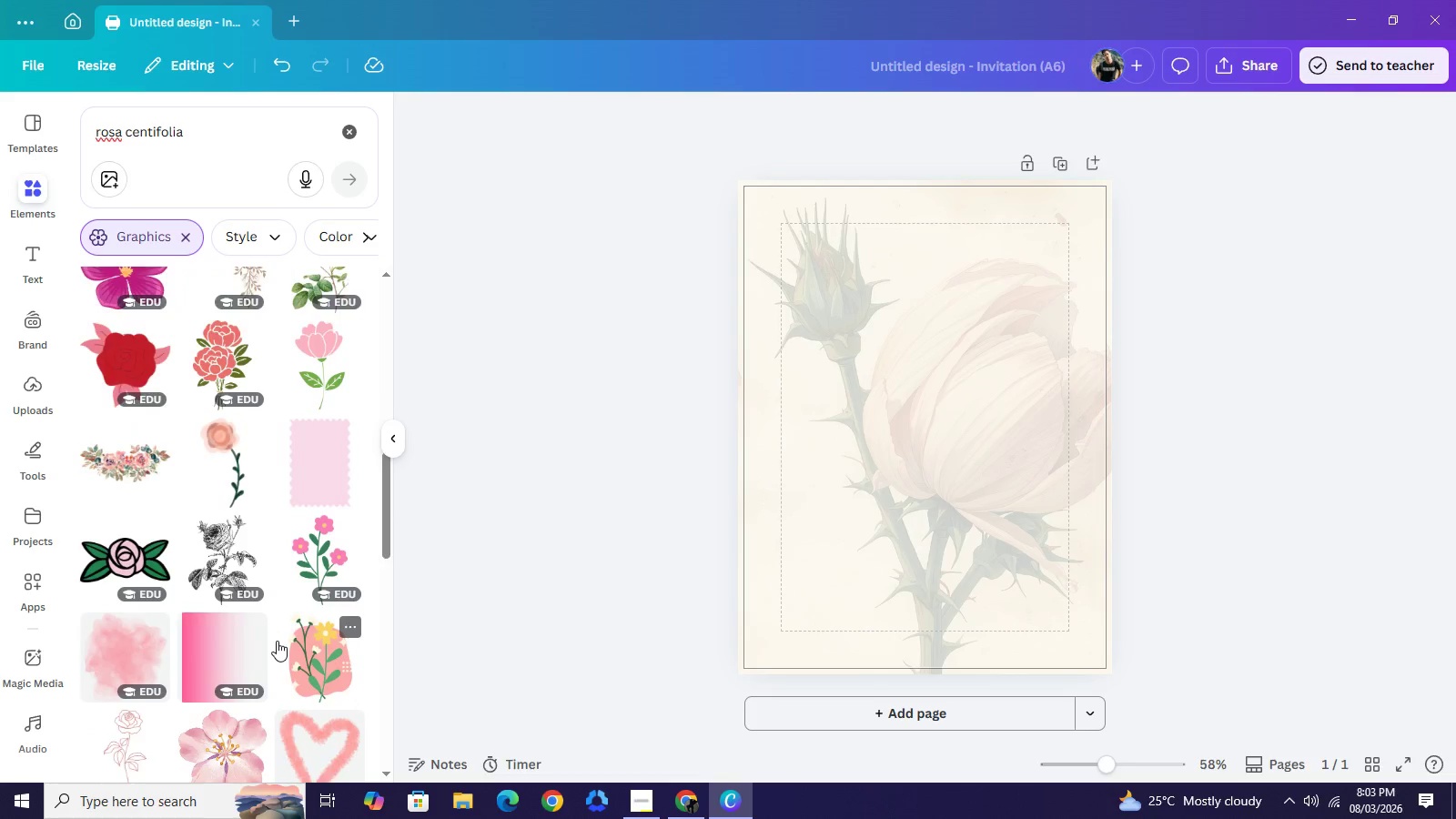 
scroll: coordinate [277, 641], scroll_direction: down, amount: 1.0
 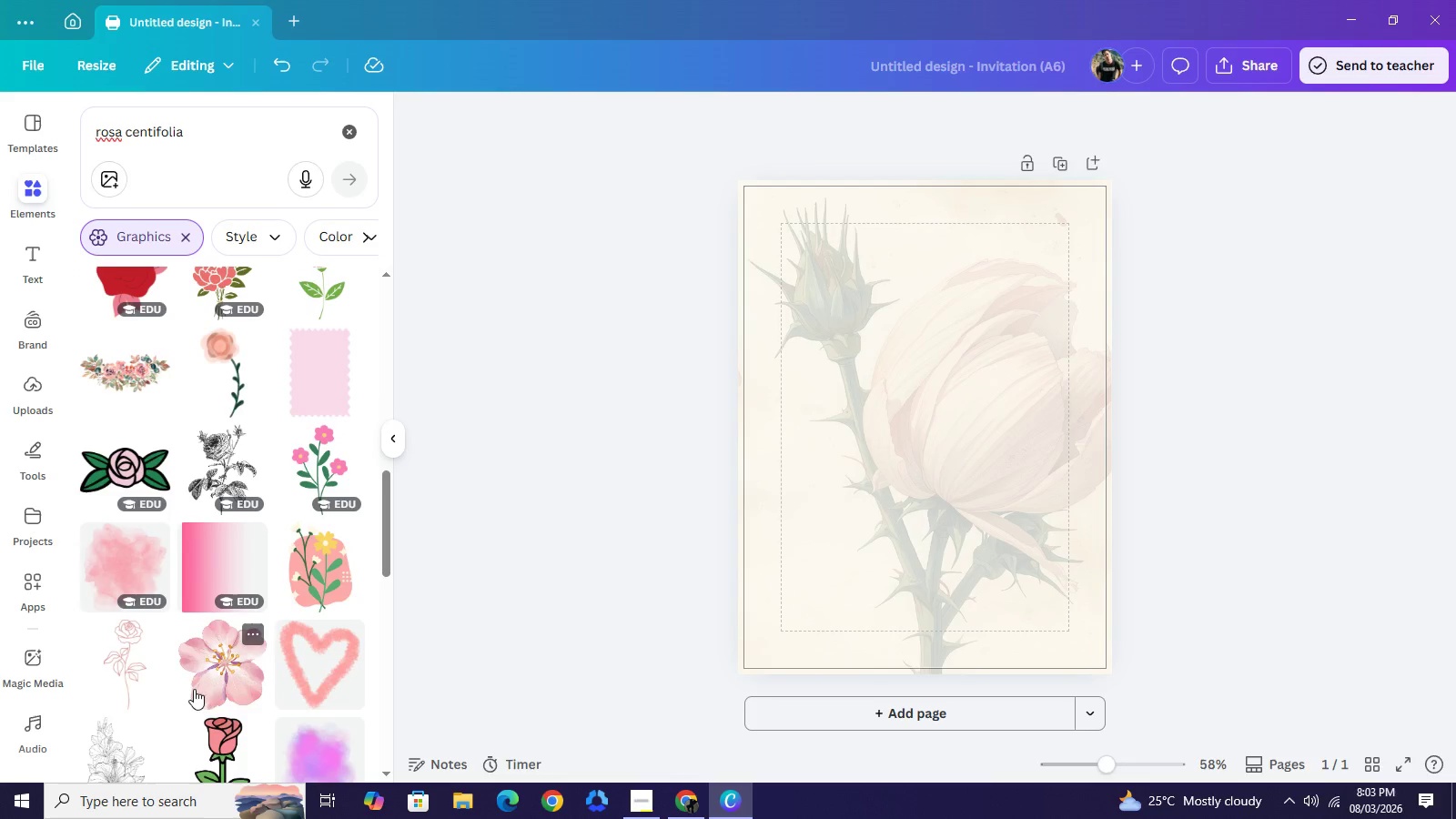 
wait(5.77)
 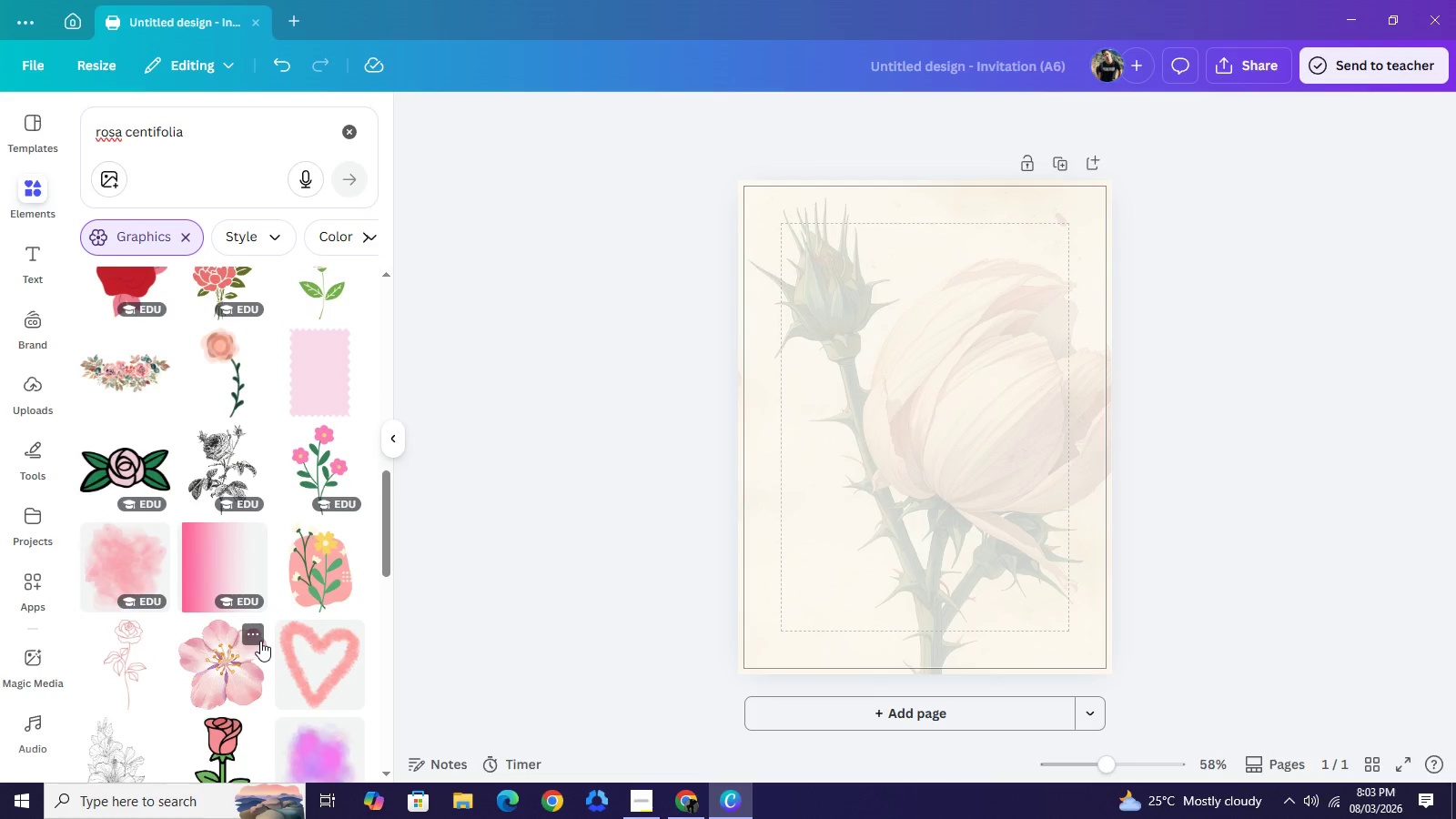 
scroll: coordinate [245, 549], scroll_direction: up, amount: 3.0
 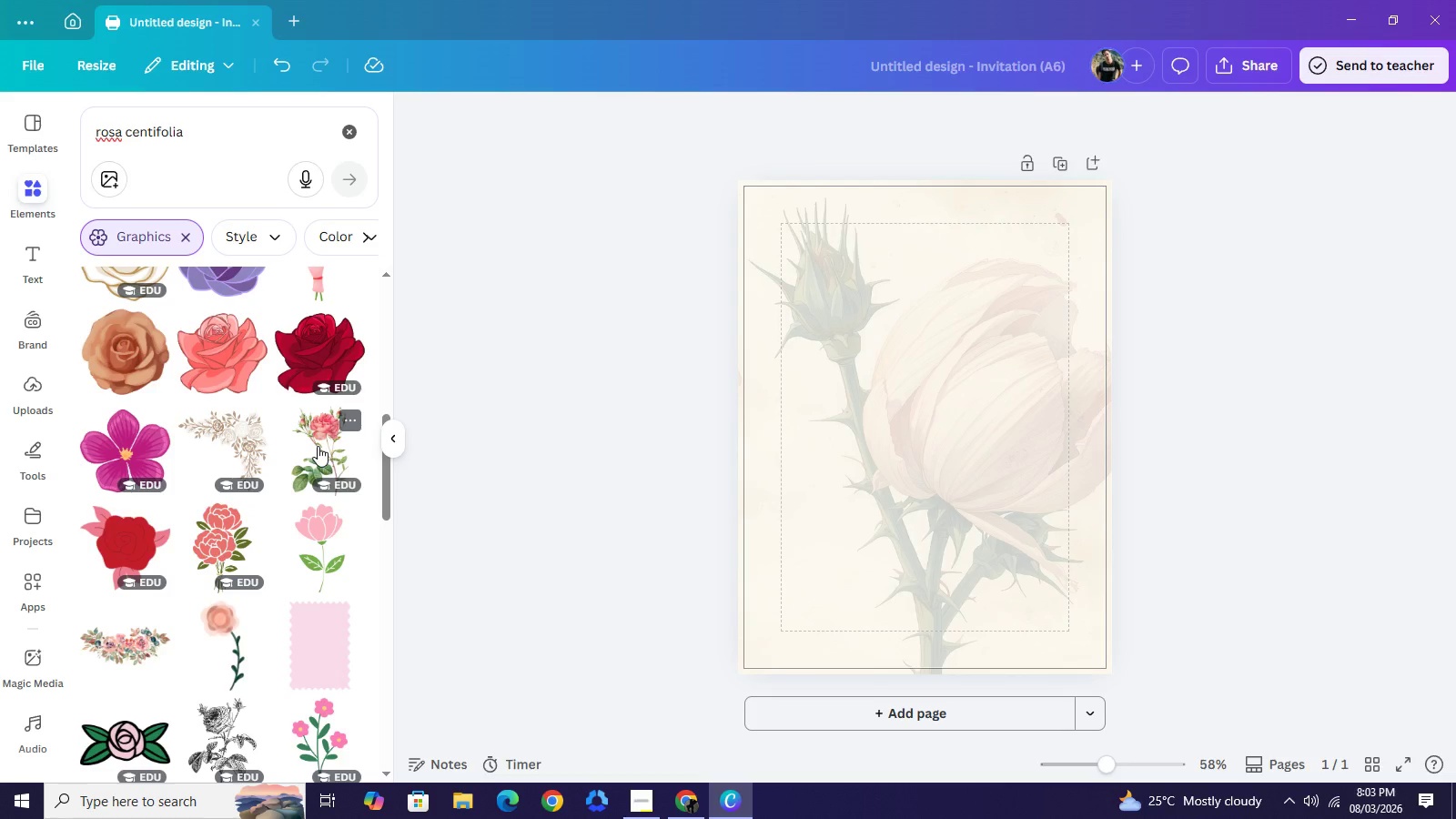 
wait(5.2)
 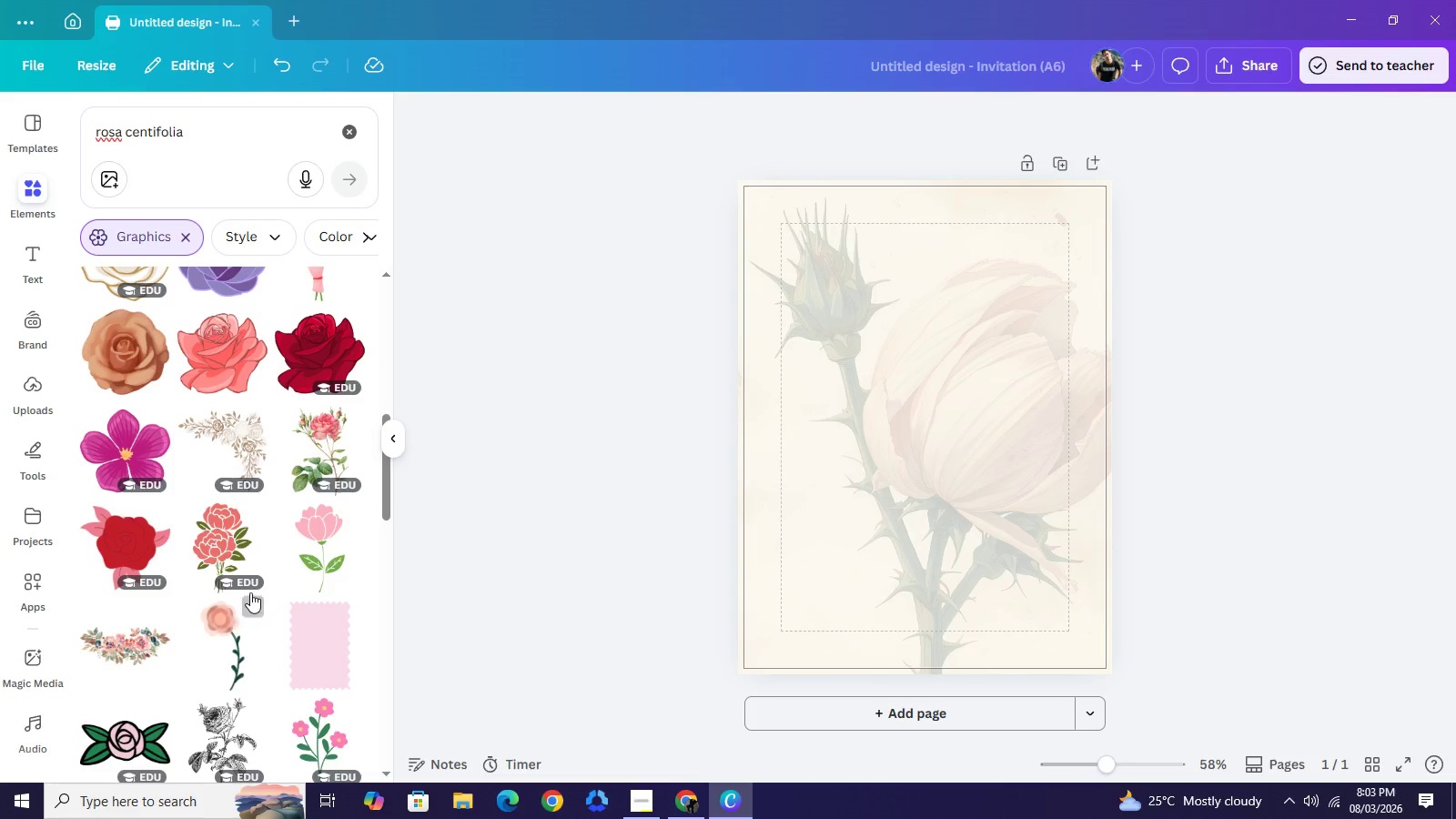 
left_click([318, 446])
 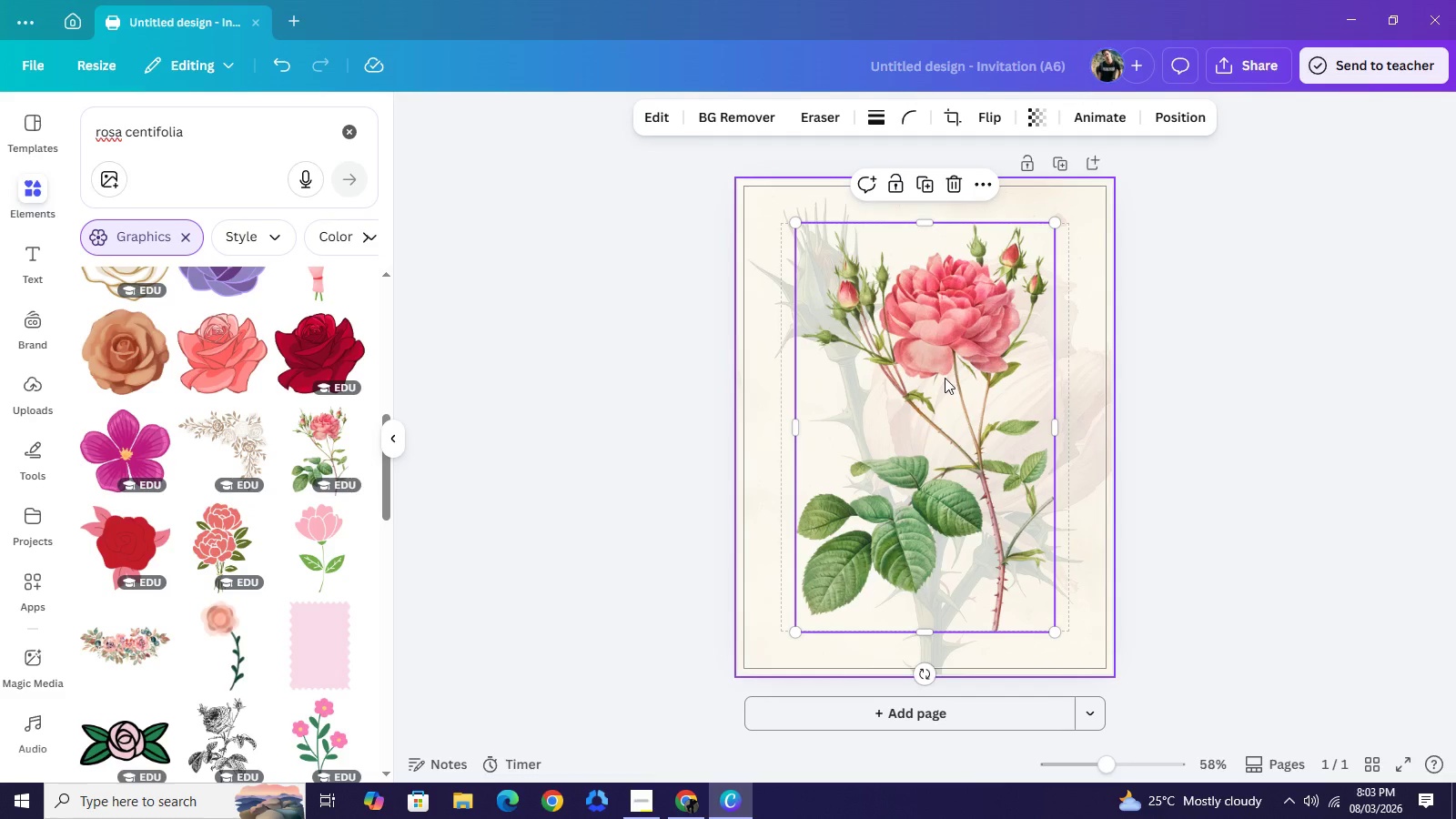 
left_click_drag(start_coordinate=[945, 378], to_coordinate=[895, 414])
 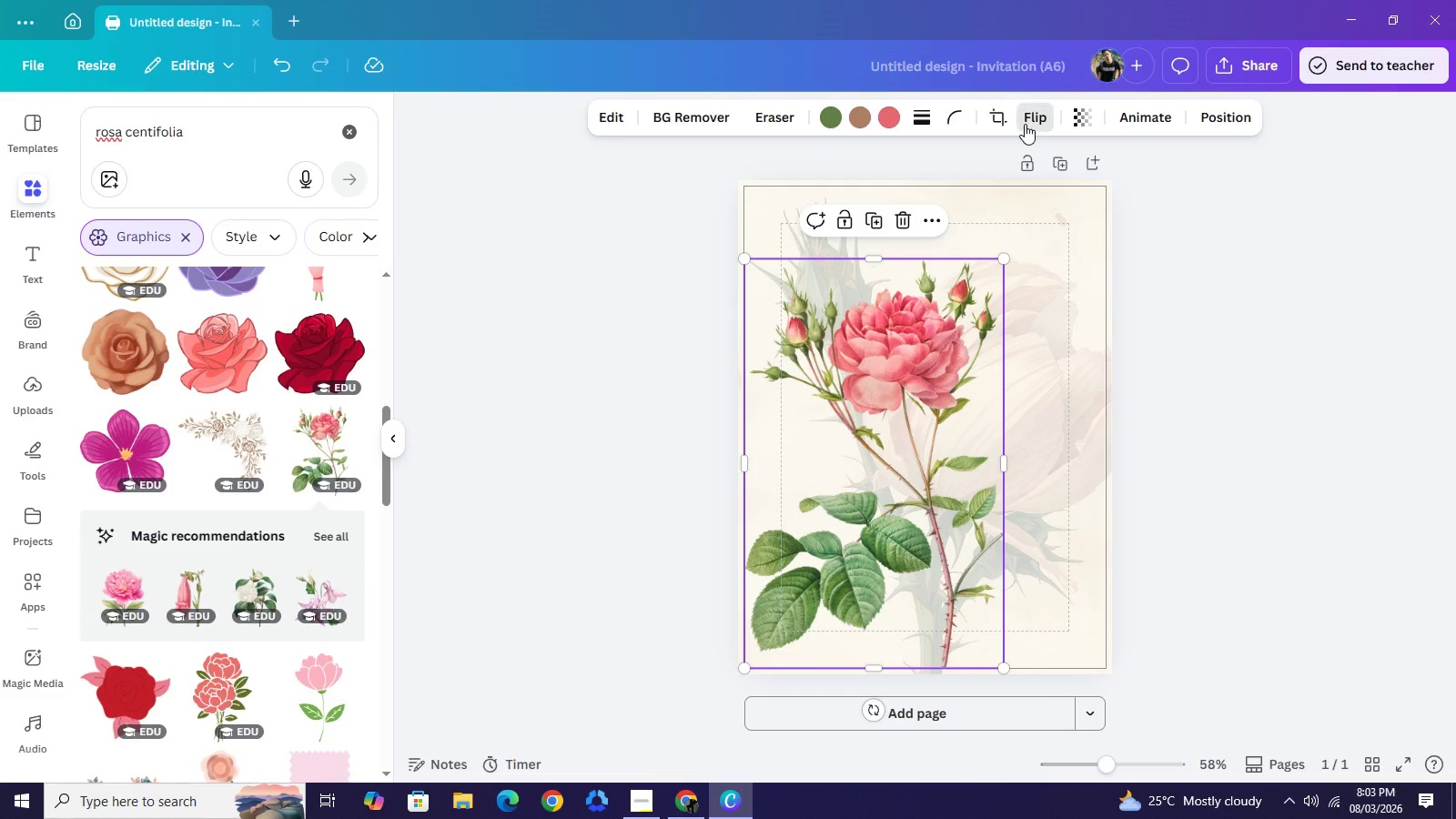 
left_click([1025, 124])
 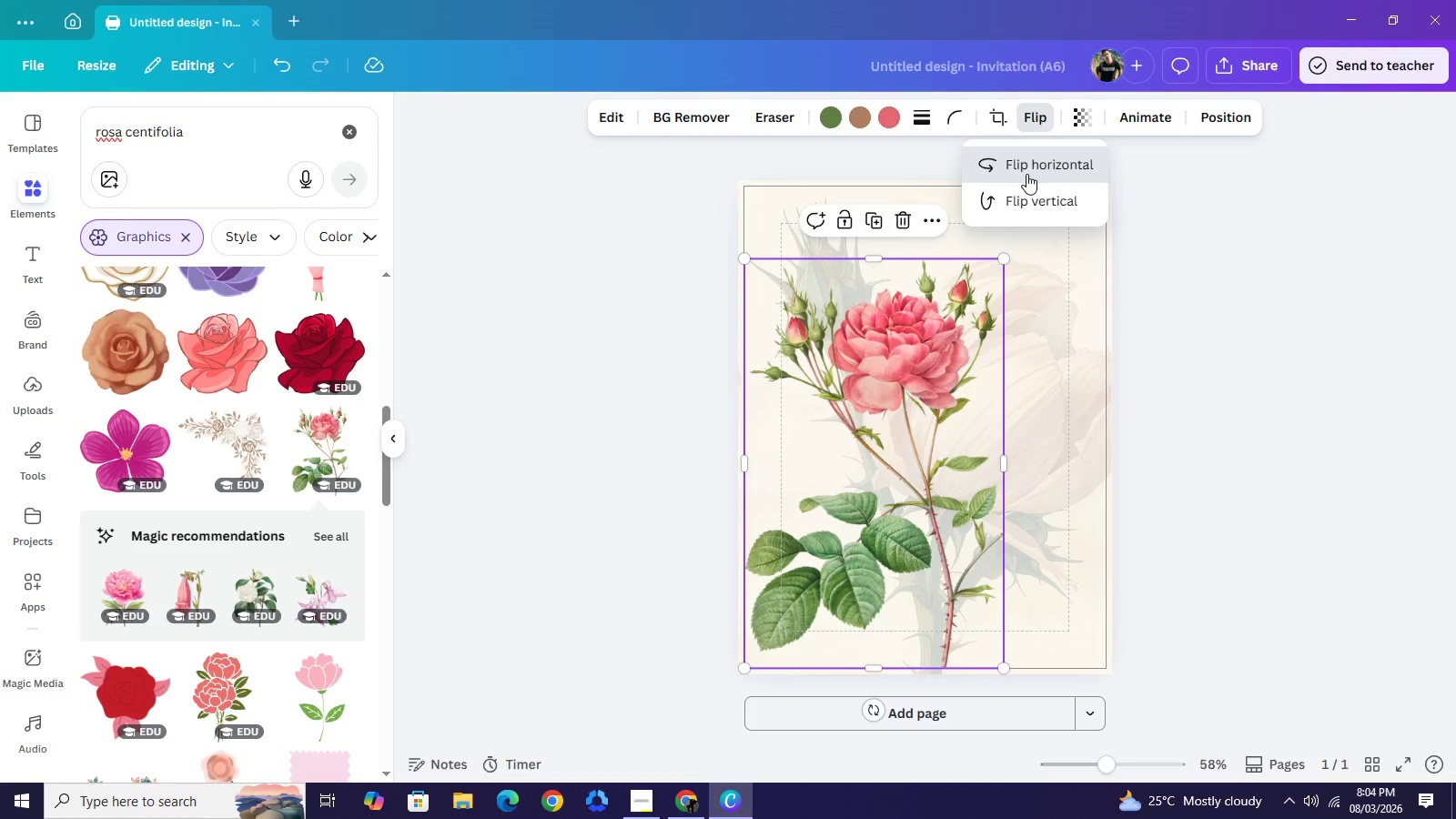 
left_click([1026, 174])
 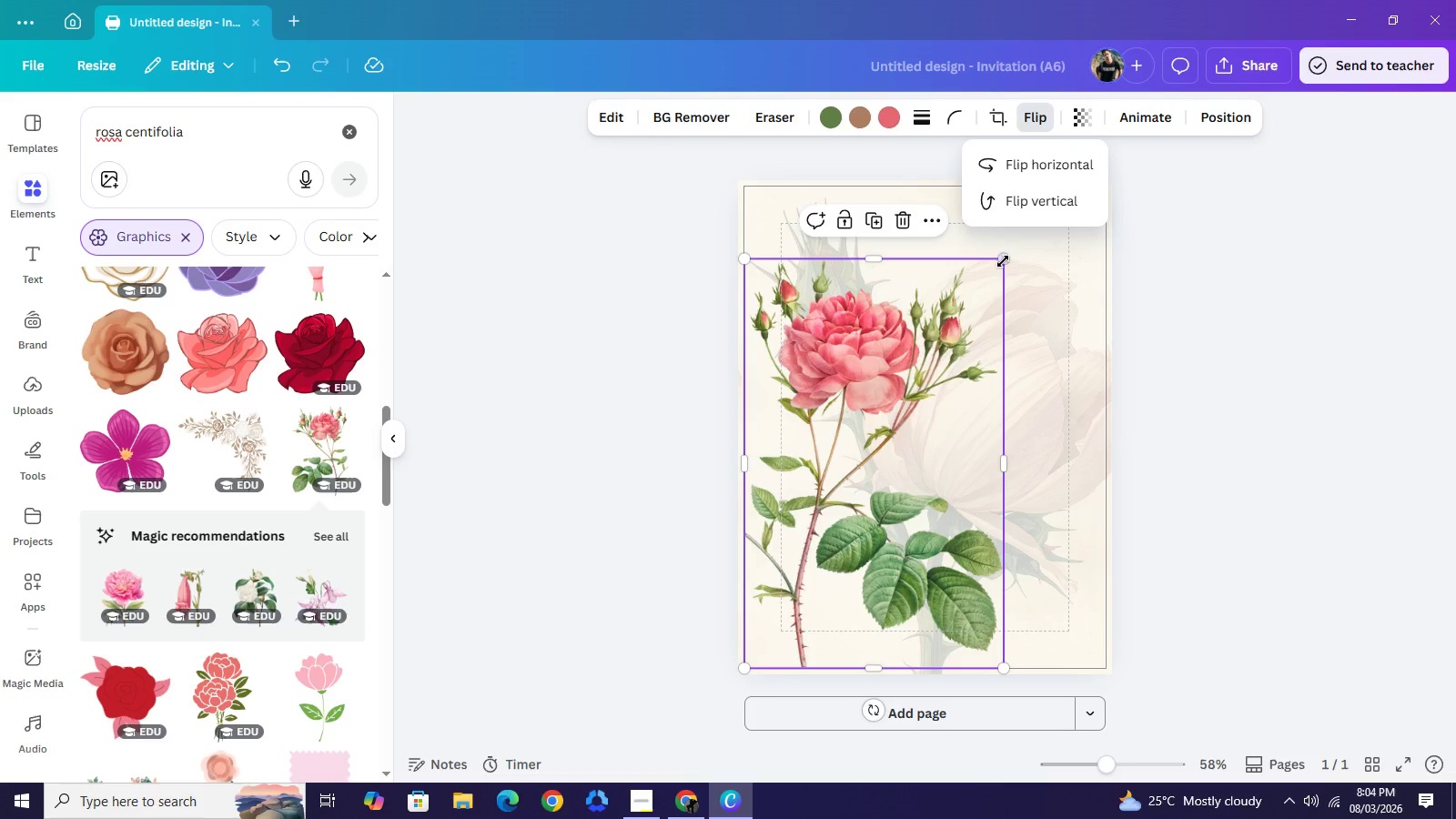 
left_click_drag(start_coordinate=[1003, 261], to_coordinate=[885, 420])
 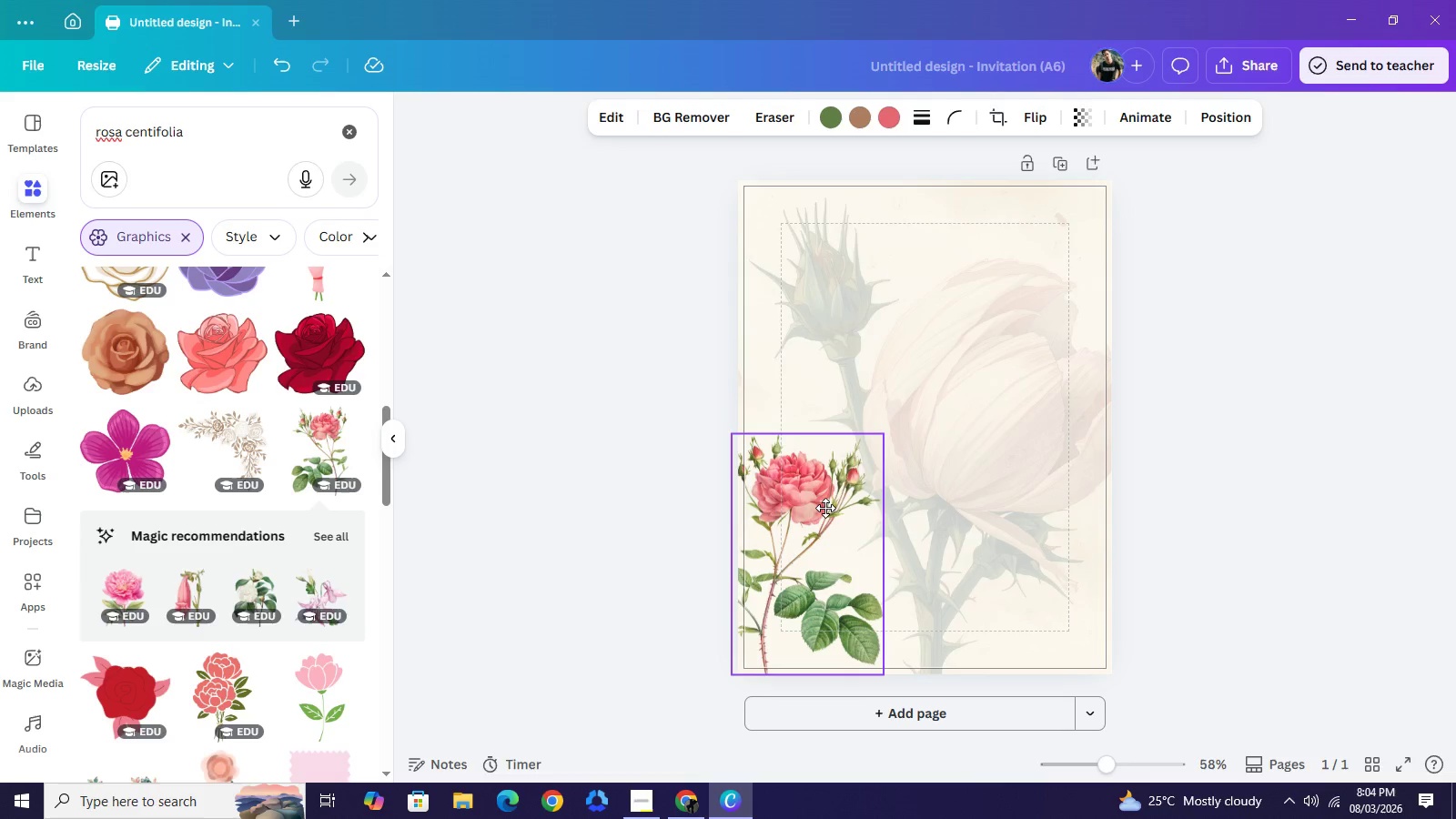 
left_click_drag(start_coordinate=[841, 500], to_coordinate=[784, 559])
 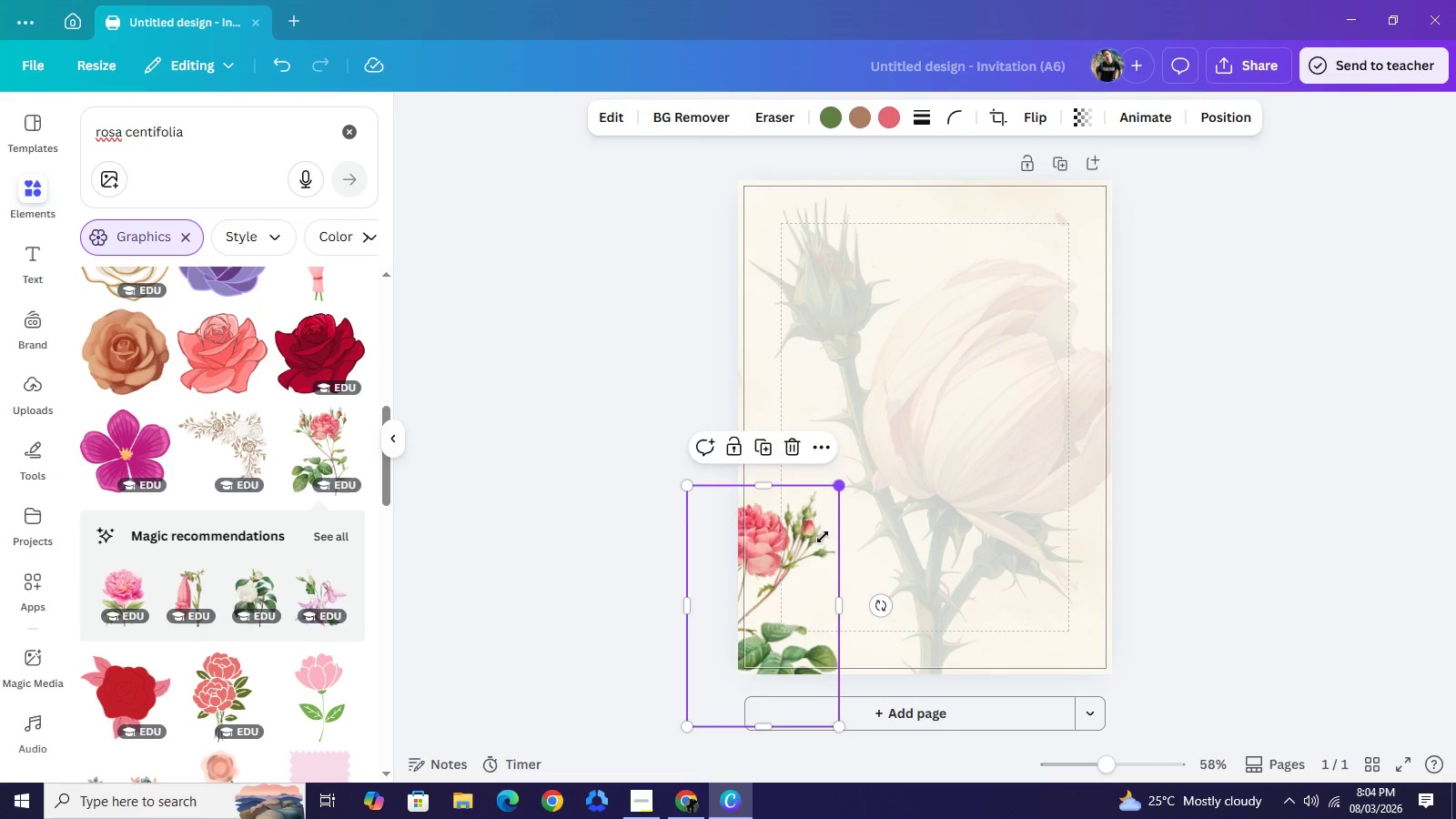 
left_click_drag(start_coordinate=[838, 489], to_coordinate=[821, 537])
 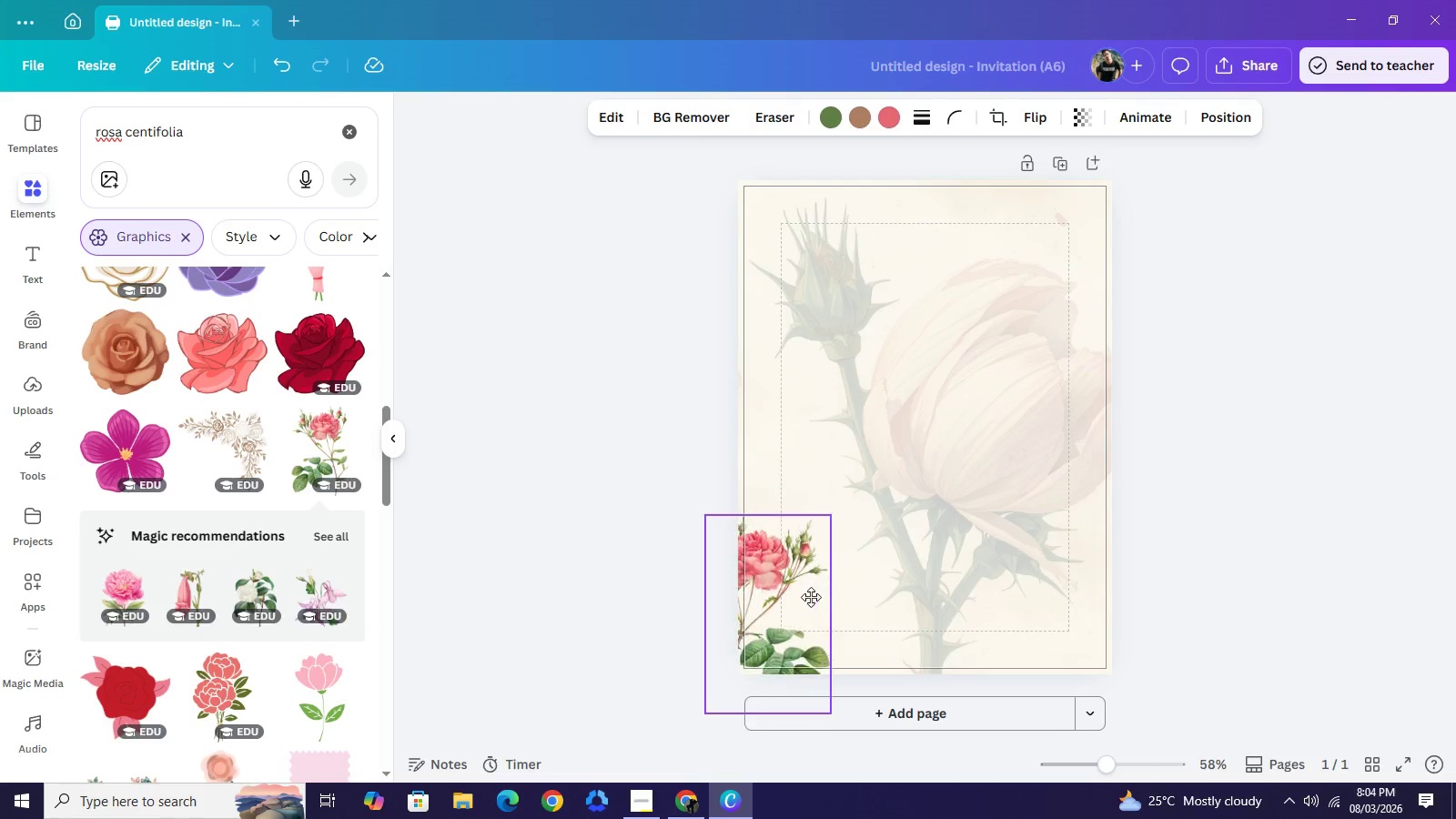 
left_click_drag(start_coordinate=[792, 610], to_coordinate=[820, 588])
 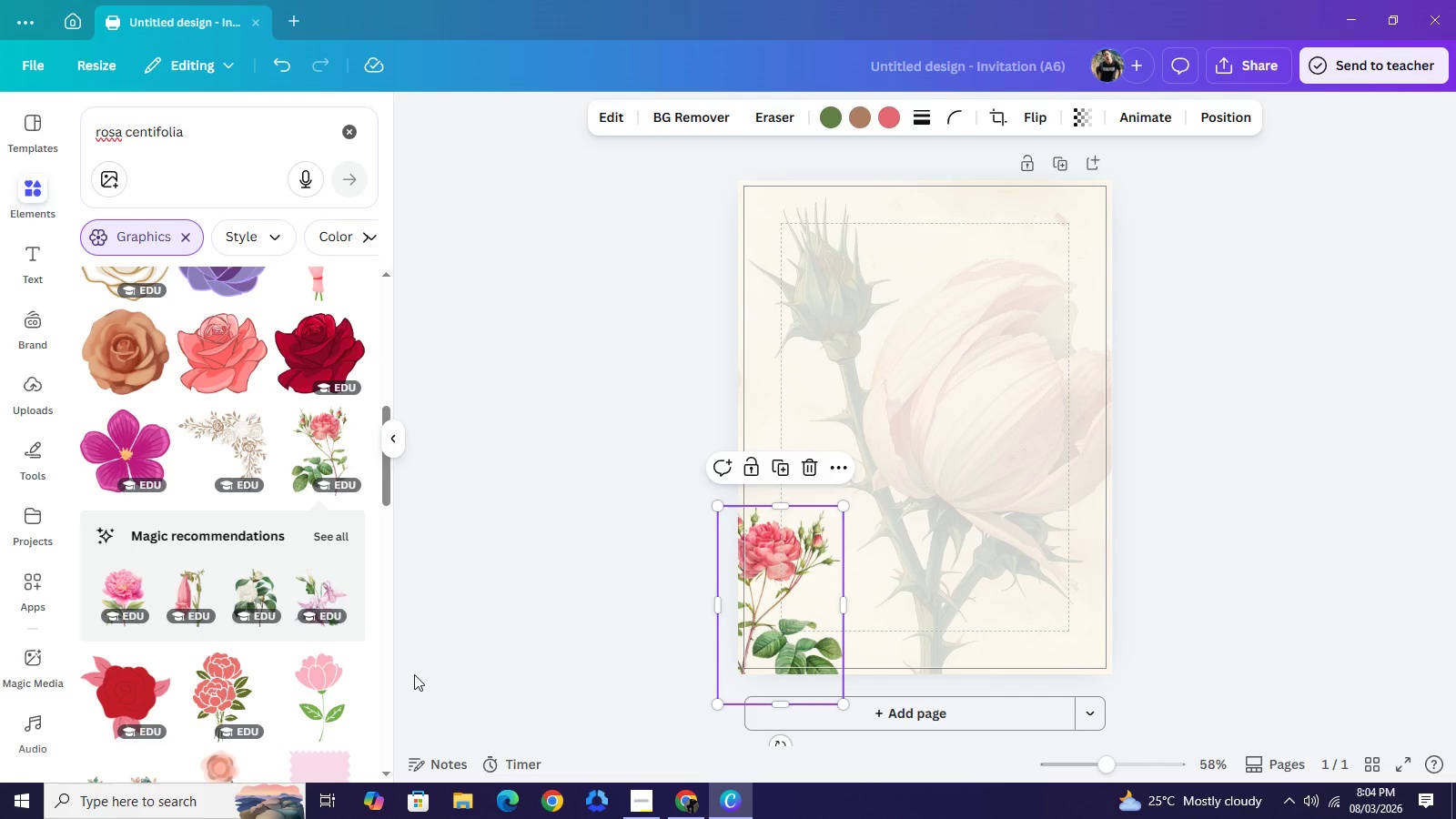 
wait(9.19)
 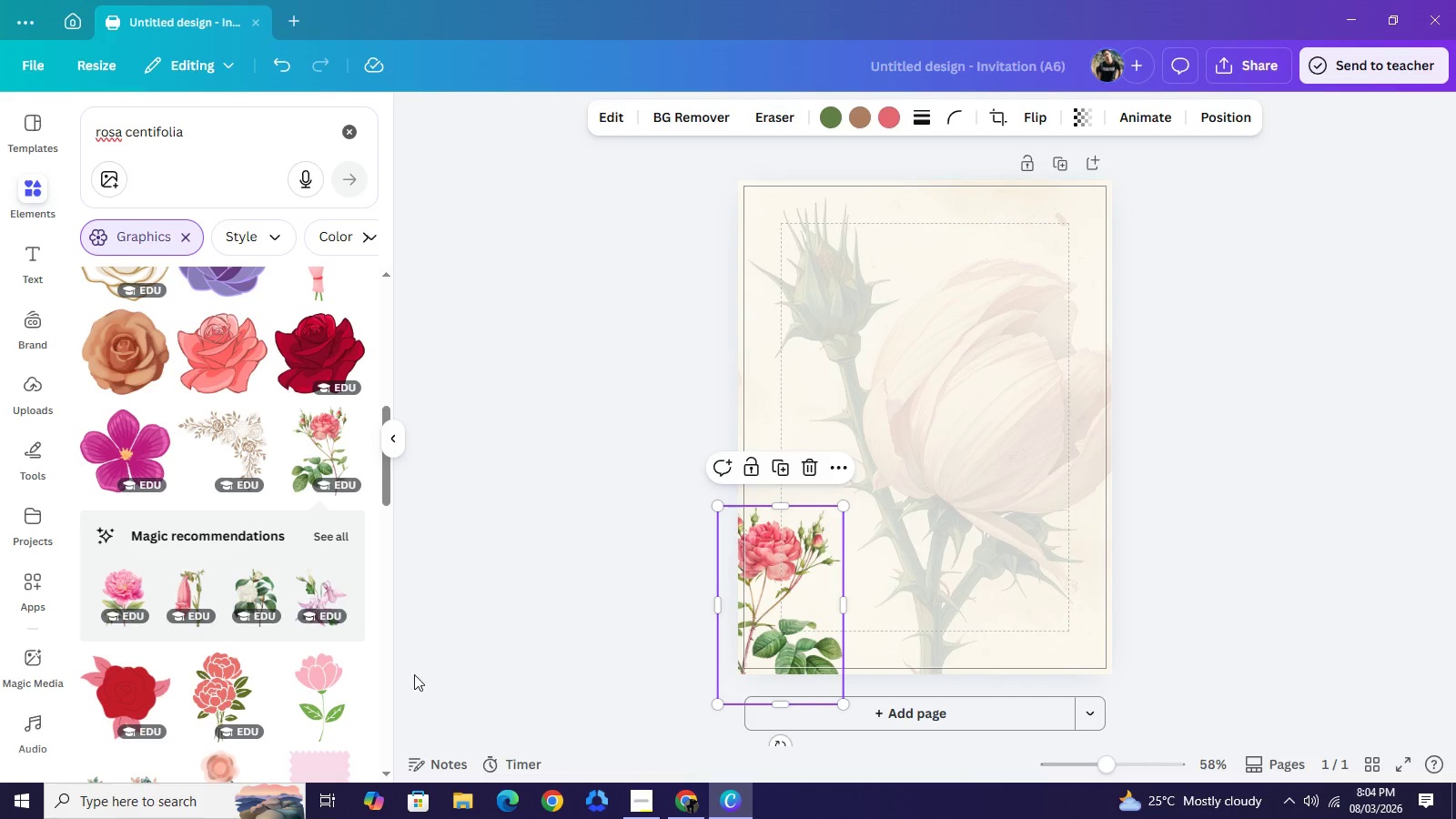 
scroll: coordinate [295, 587], scroll_direction: down, amount: 2.0
 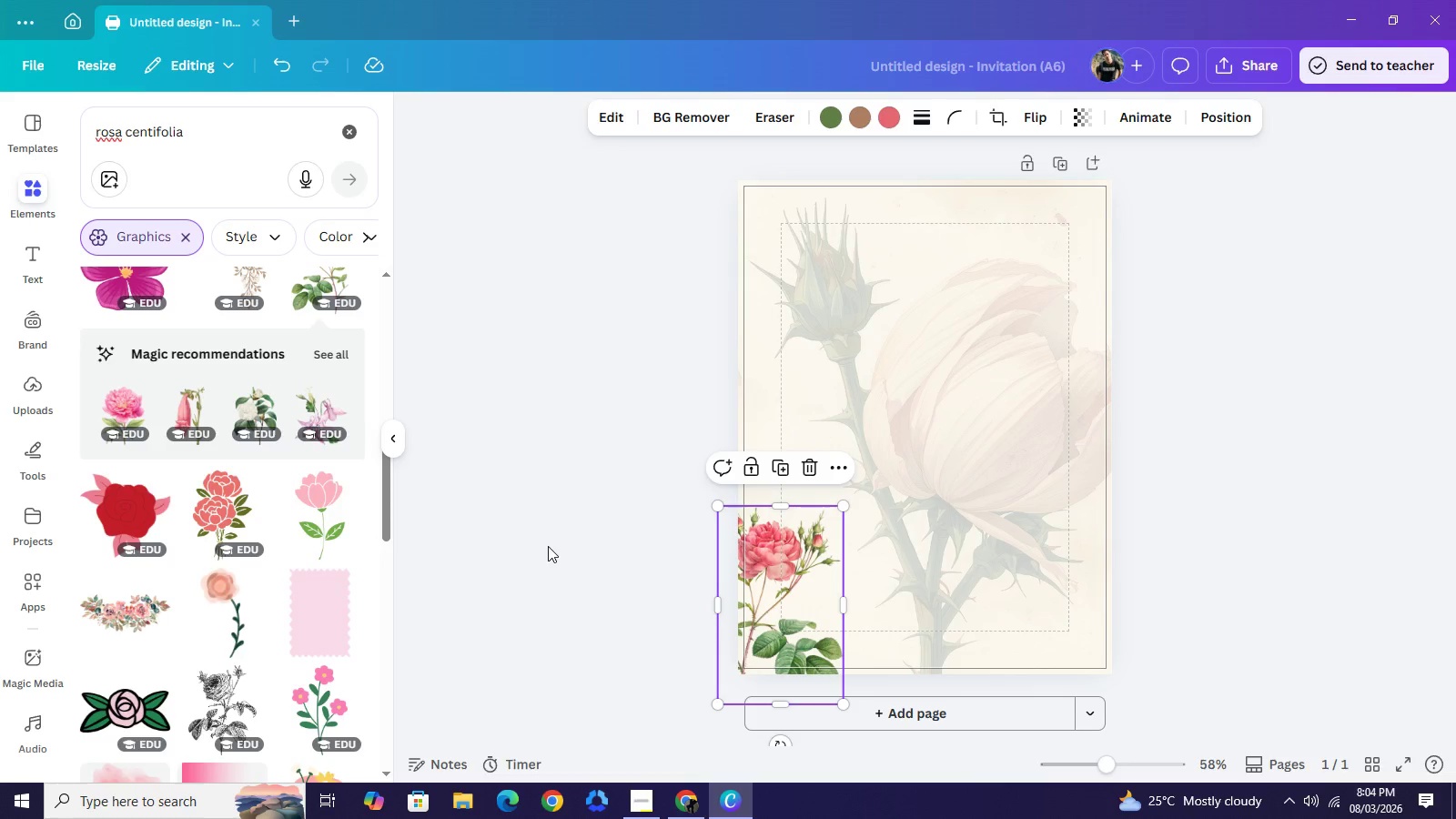 
scroll: coordinate [391, 505], scroll_direction: up, amount: 1.0
 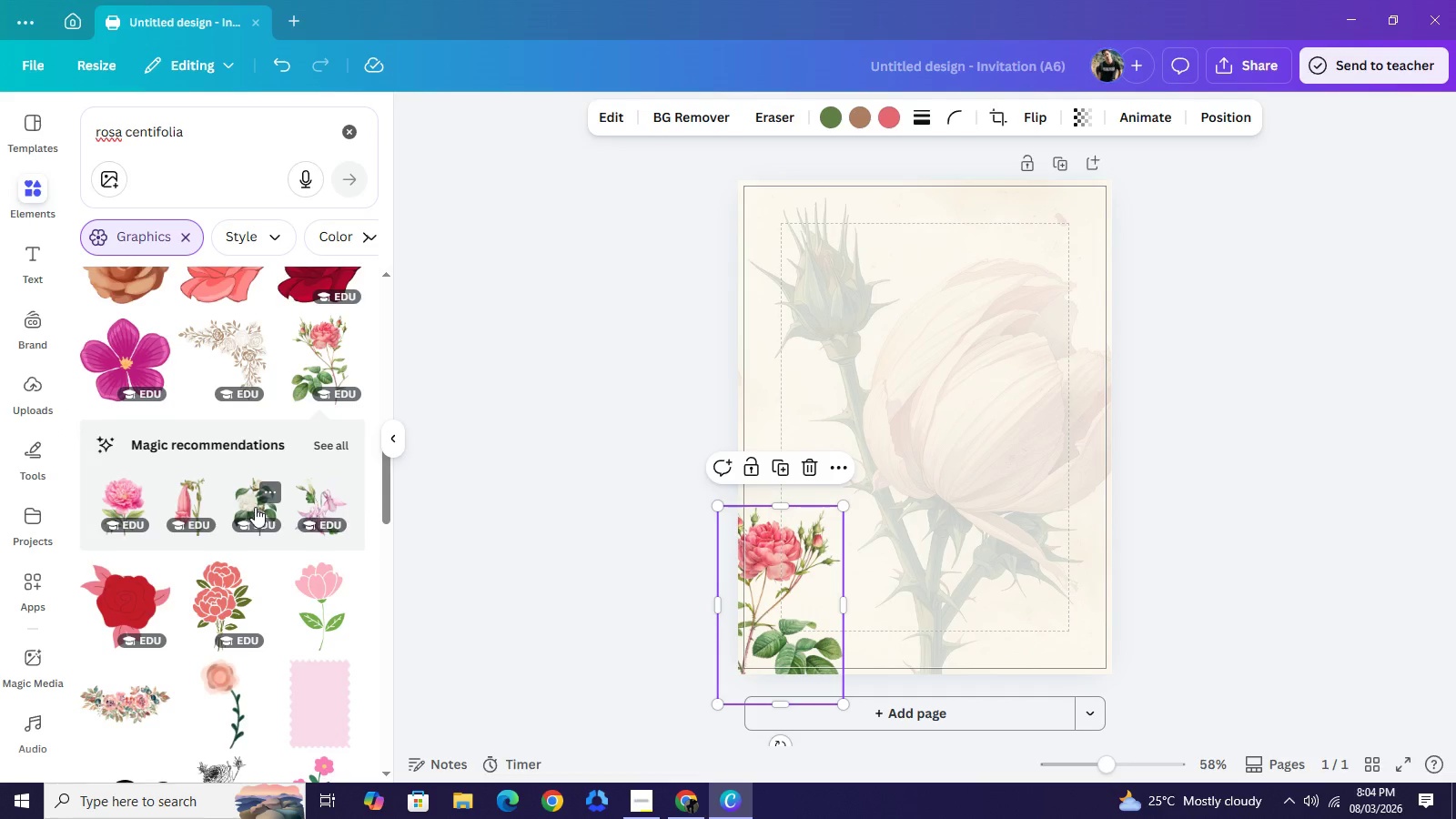 
left_click([254, 498])
 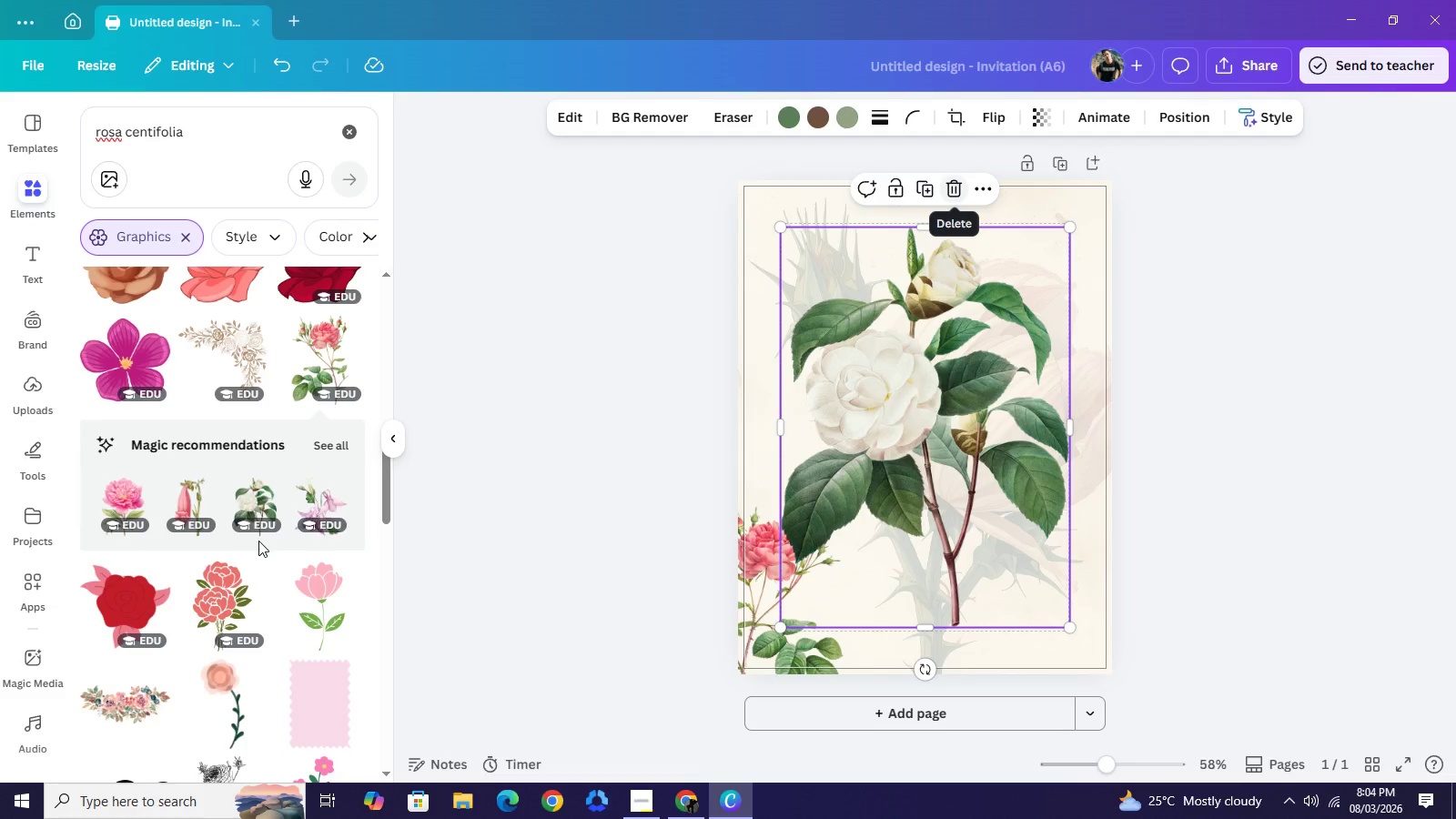 
left_click([332, 440])
 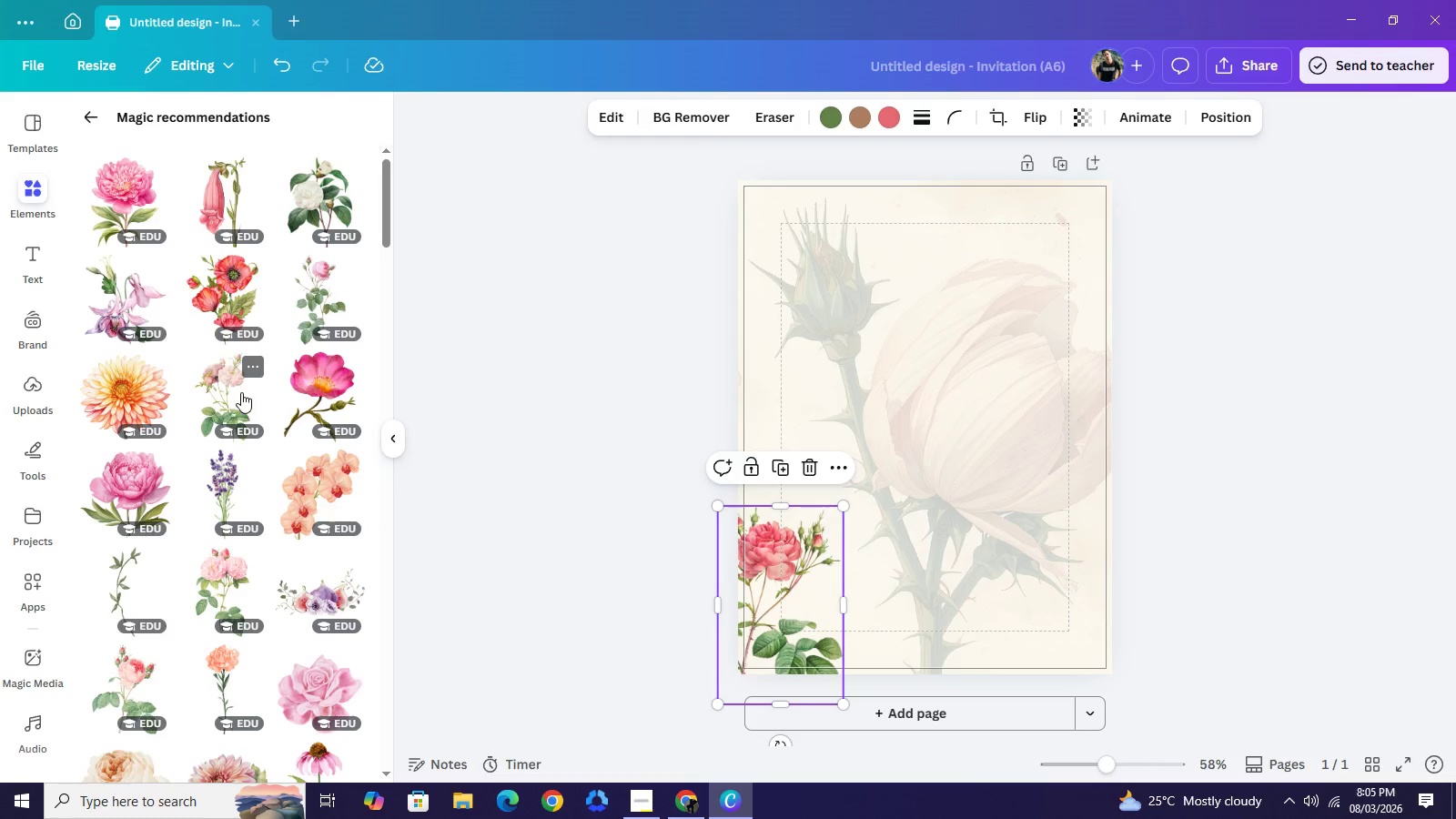 
wait(22.73)
 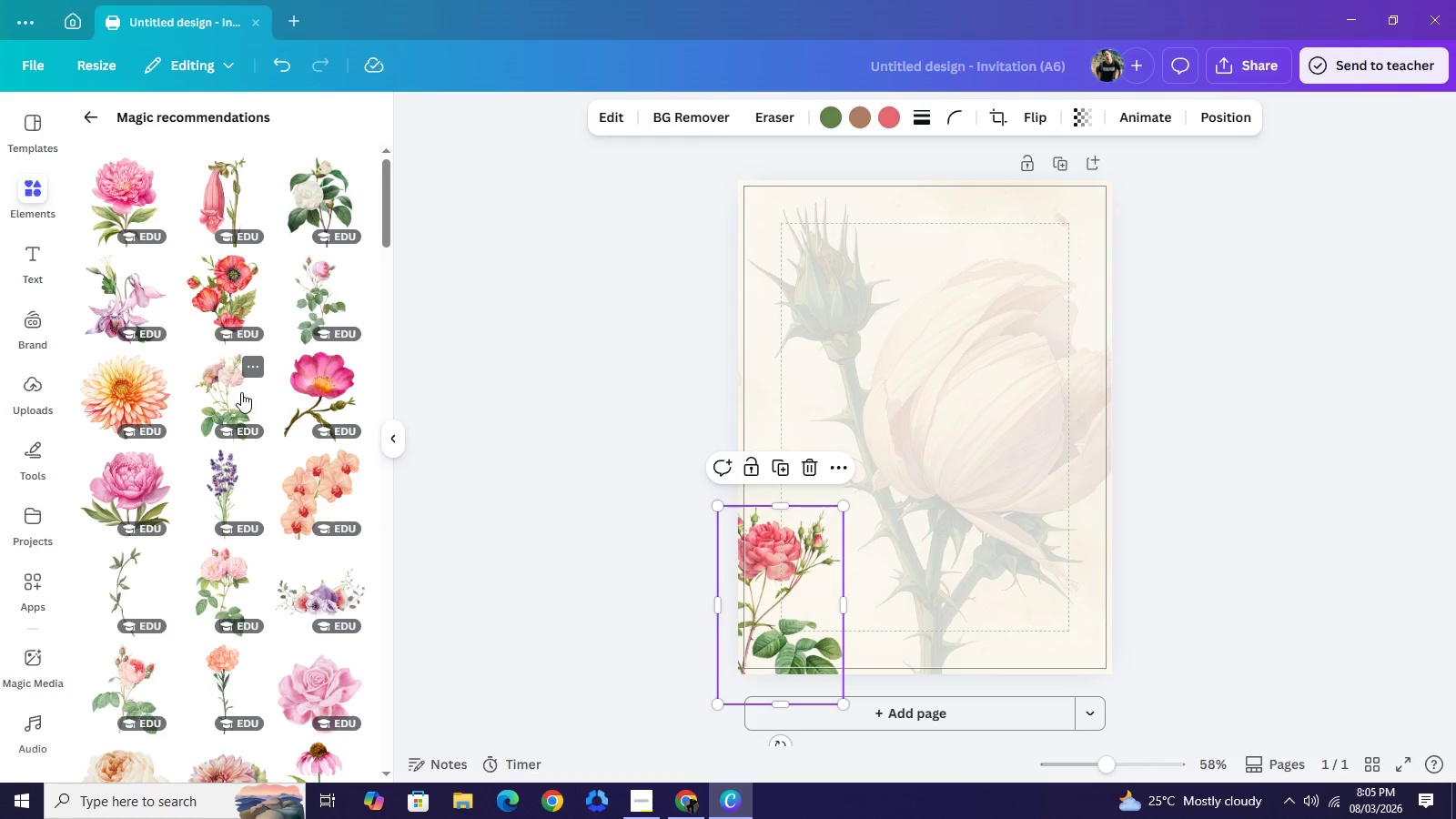 
scroll: coordinate [259, 622], scroll_direction: down, amount: 7.0
 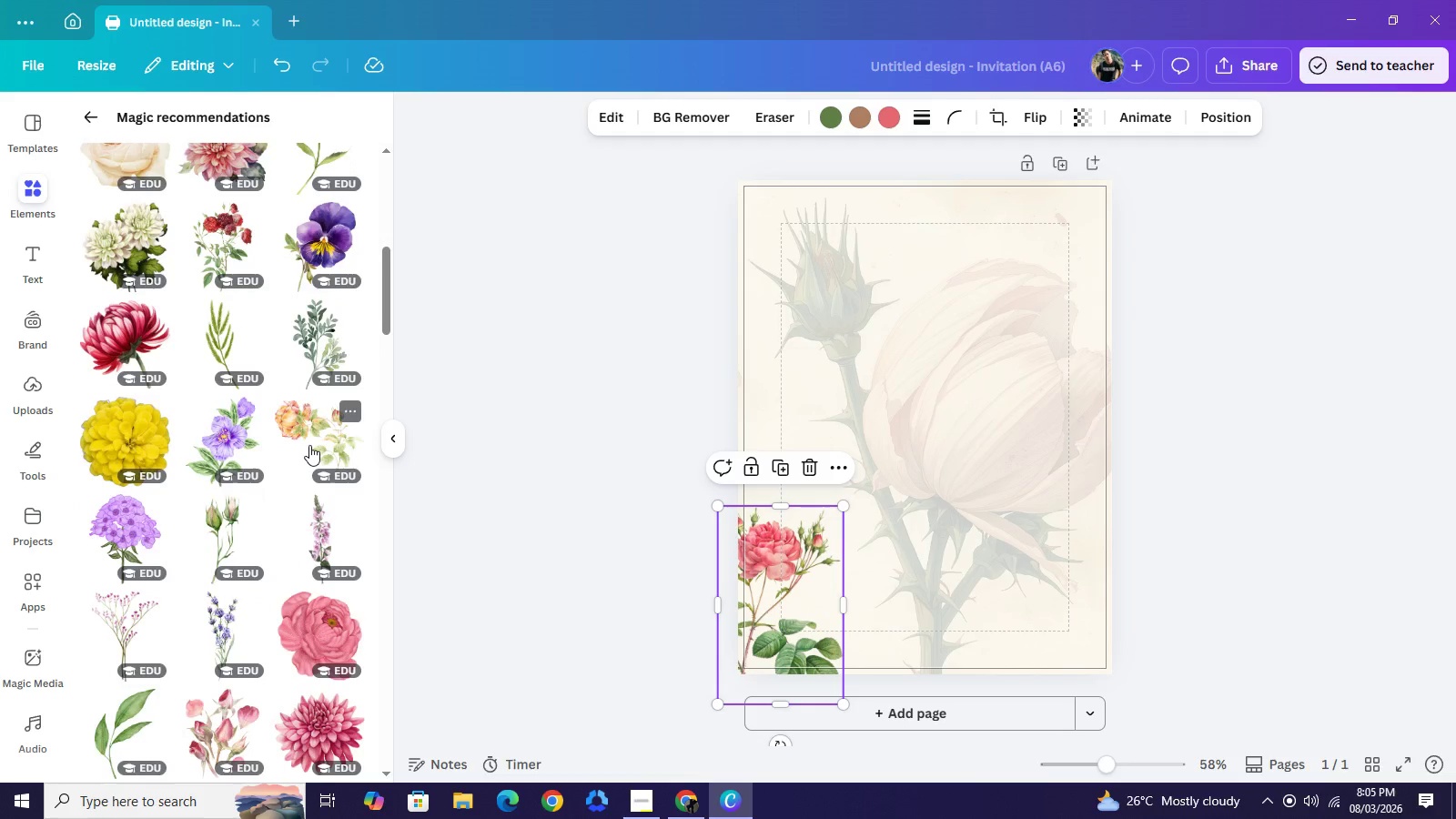 
left_click([309, 445])
 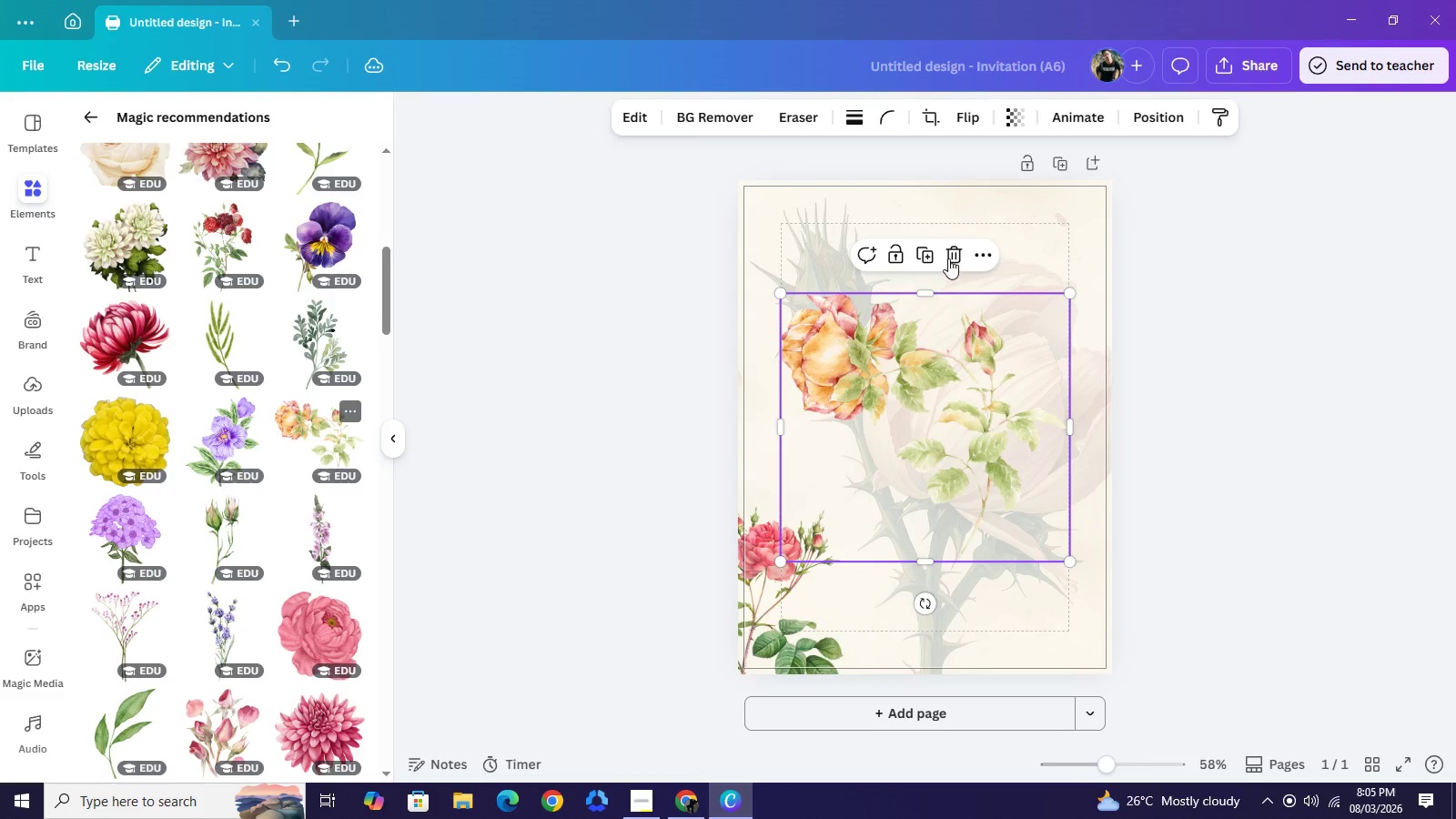 
left_click([950, 255])
 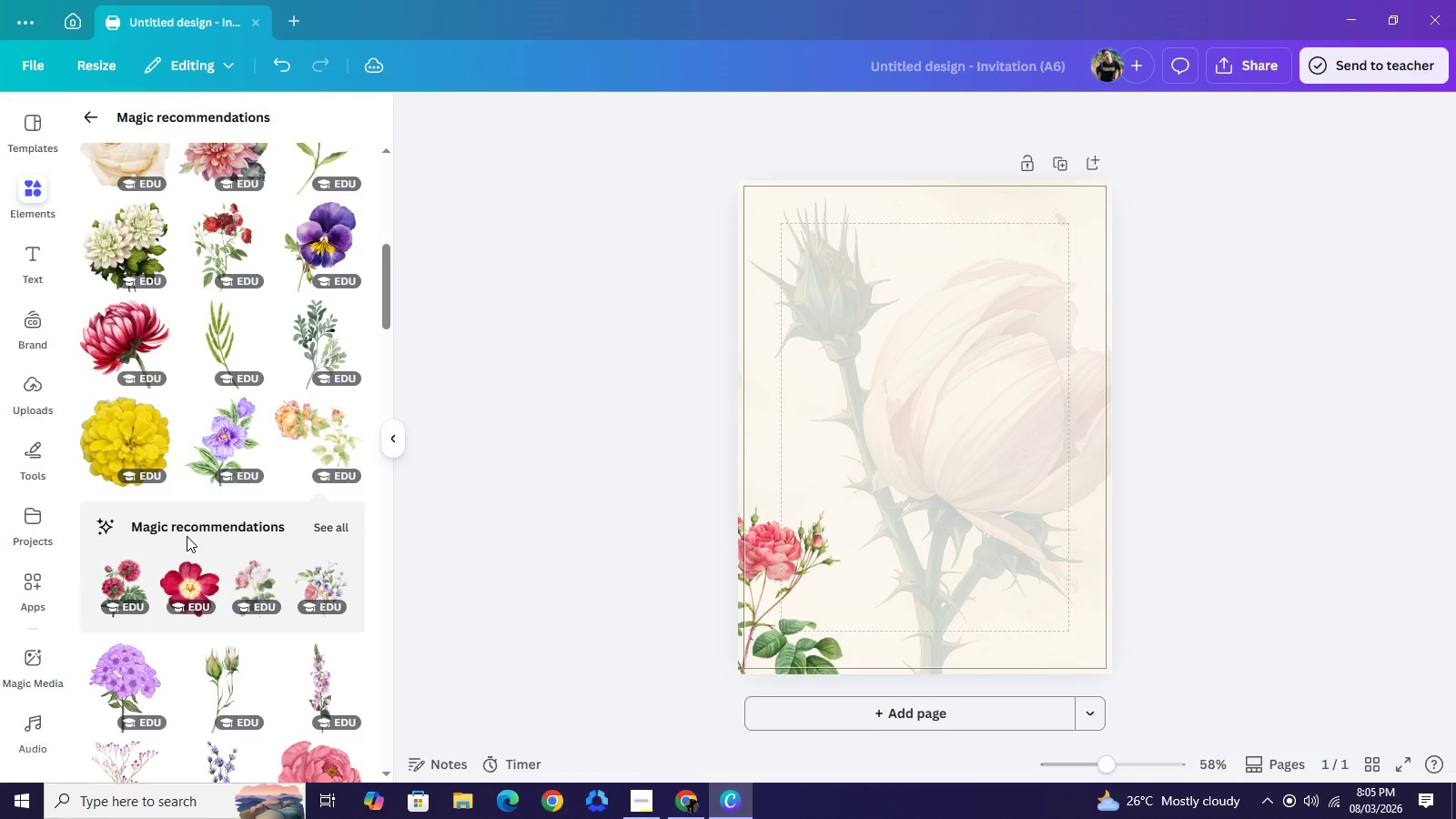 
scroll: coordinate [181, 570], scroll_direction: down, amount: 4.0
 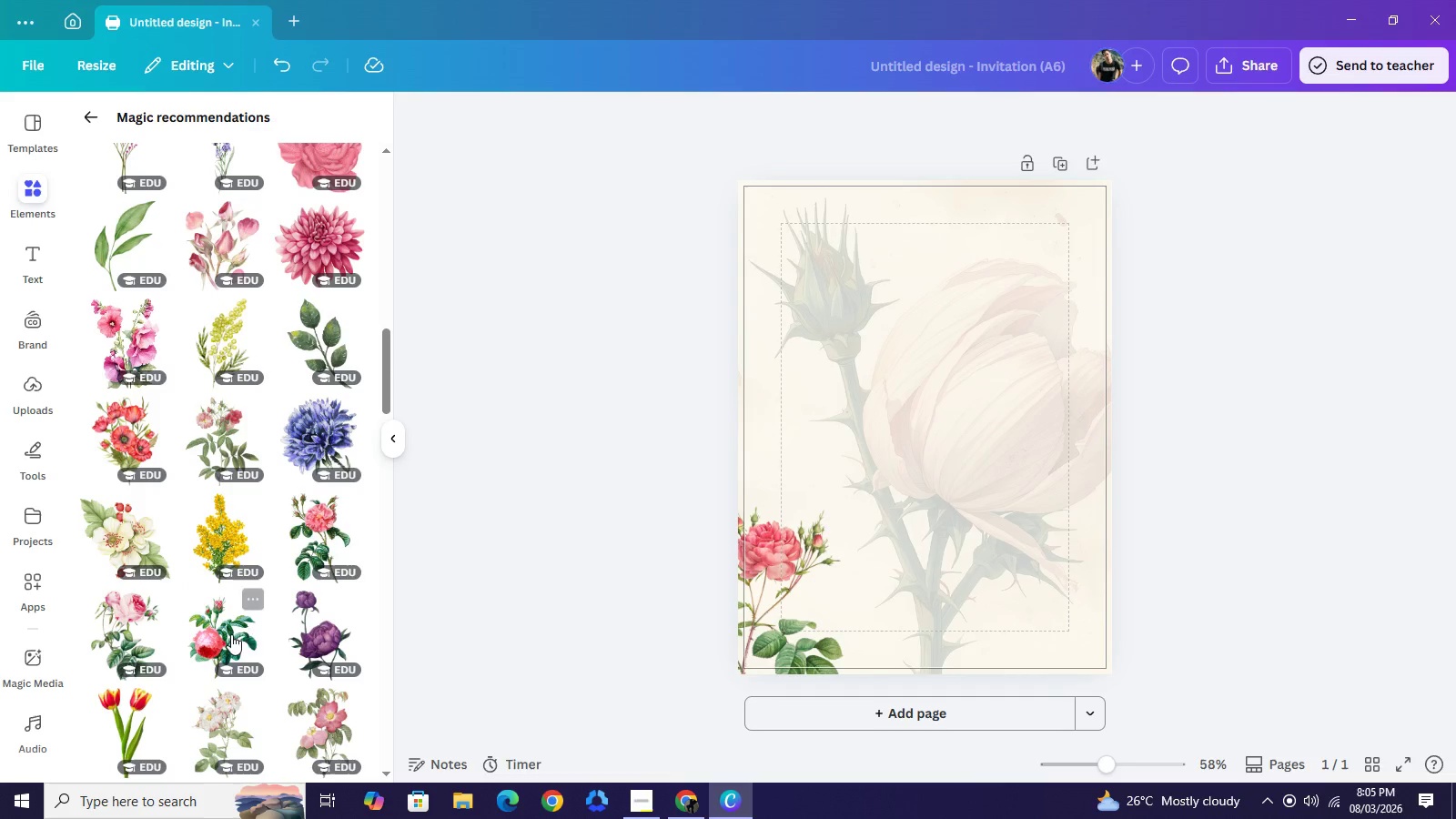 
scroll: coordinate [300, 596], scroll_direction: none, amount: 0.0
 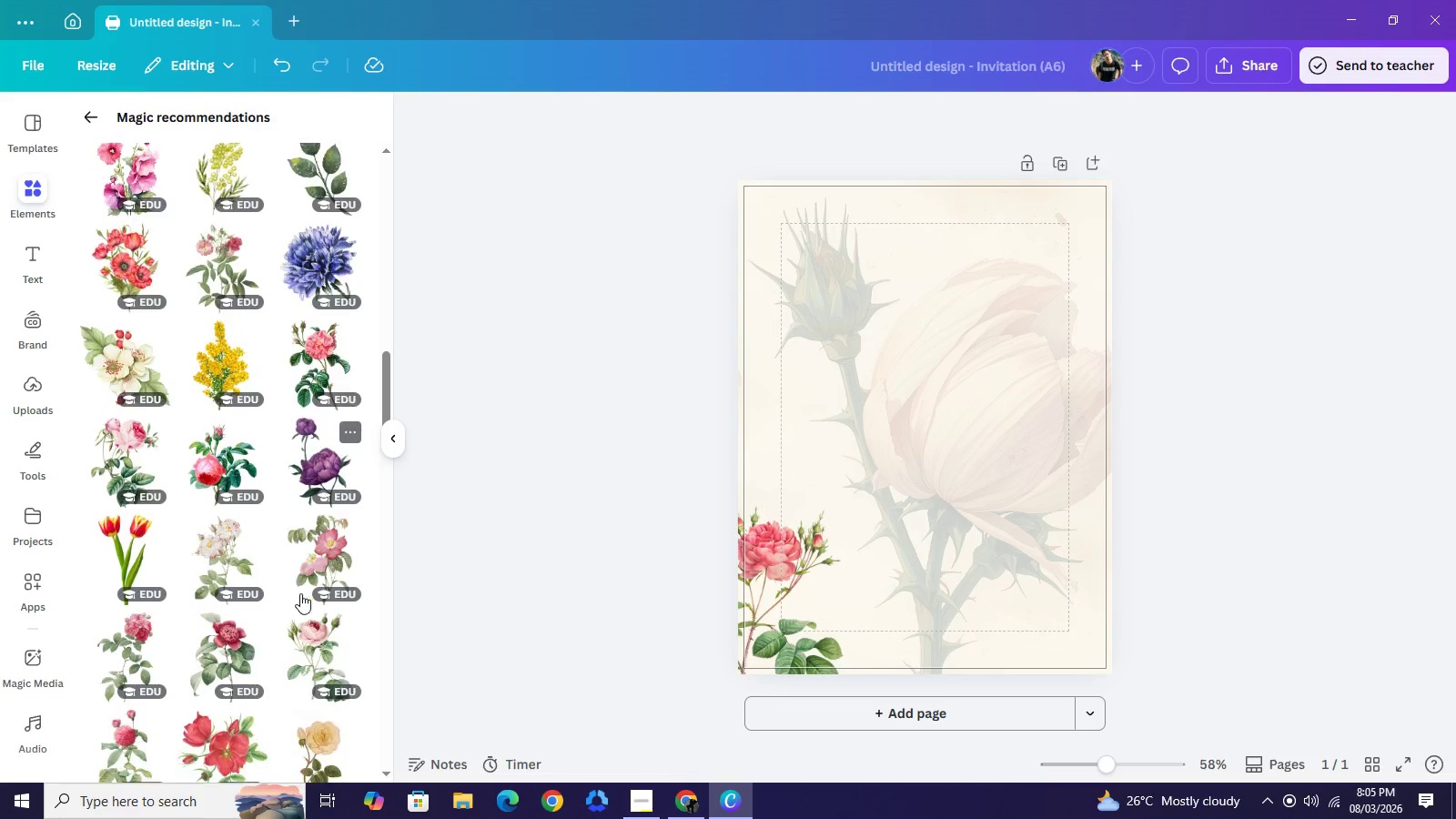 
scroll: coordinate [300, 593], scroll_direction: down, amount: 4.0
 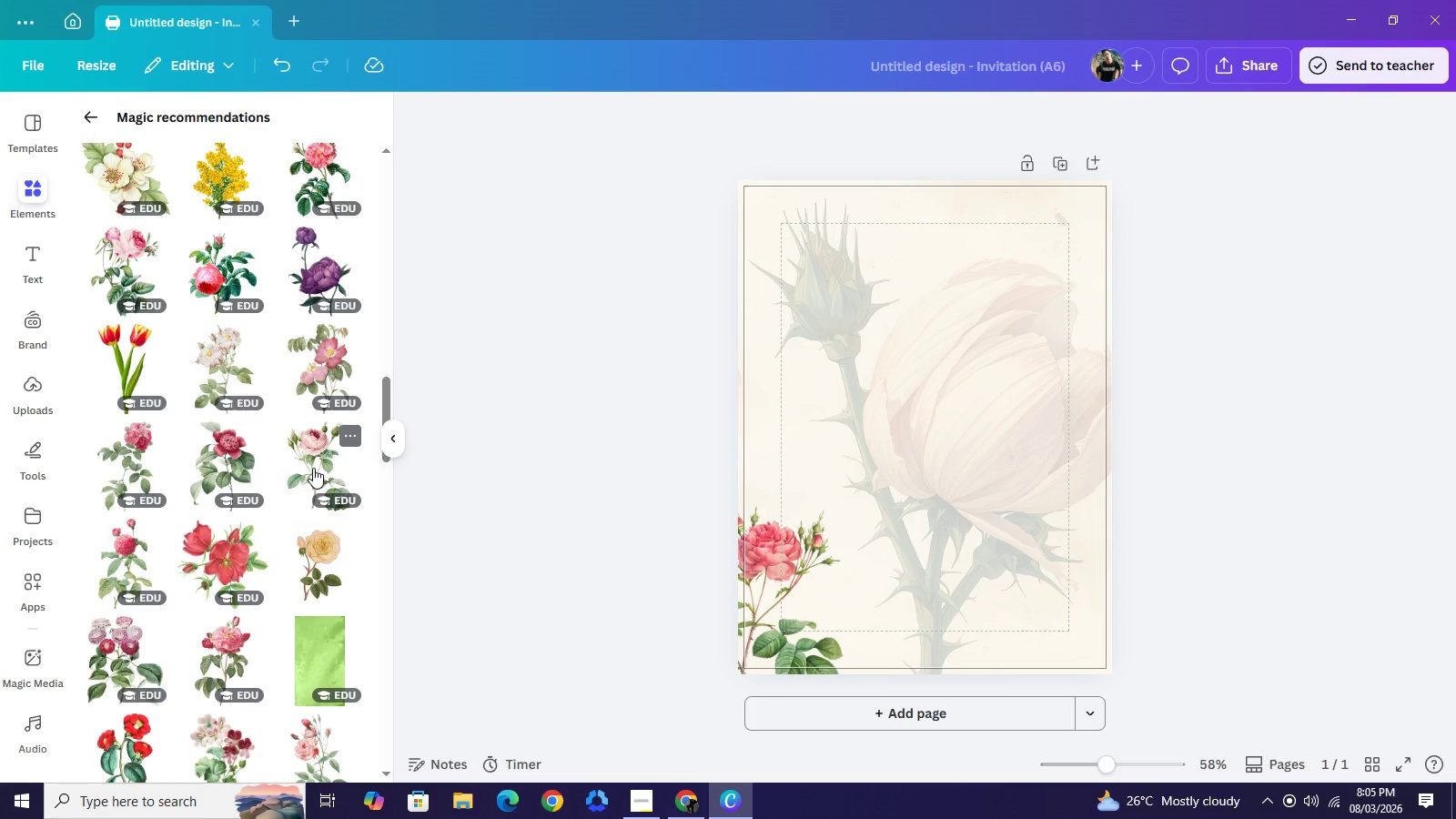 
wait(8.9)
 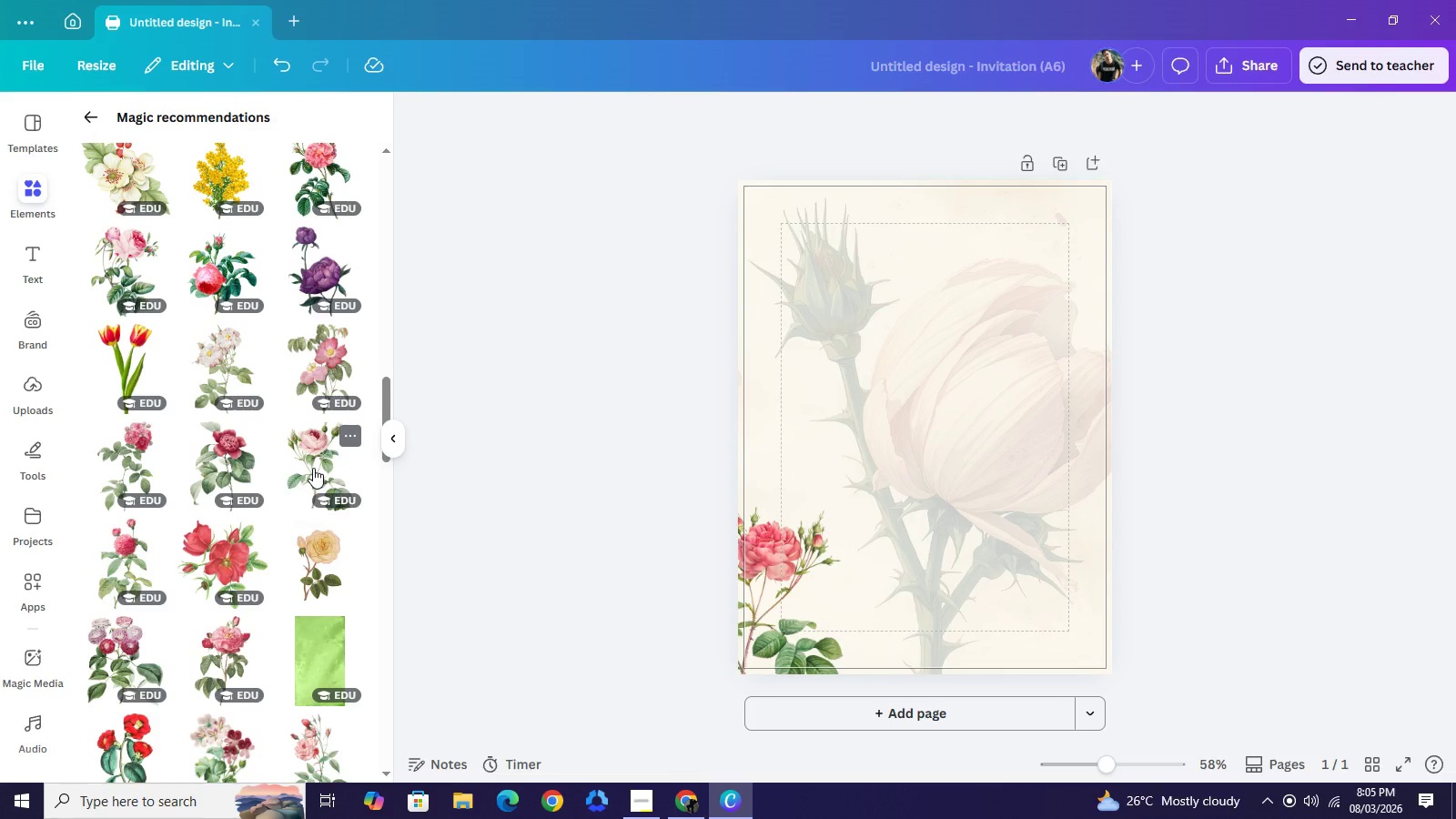 
left_click_drag(start_coordinate=[924, 346], to_coordinate=[955, 354])
 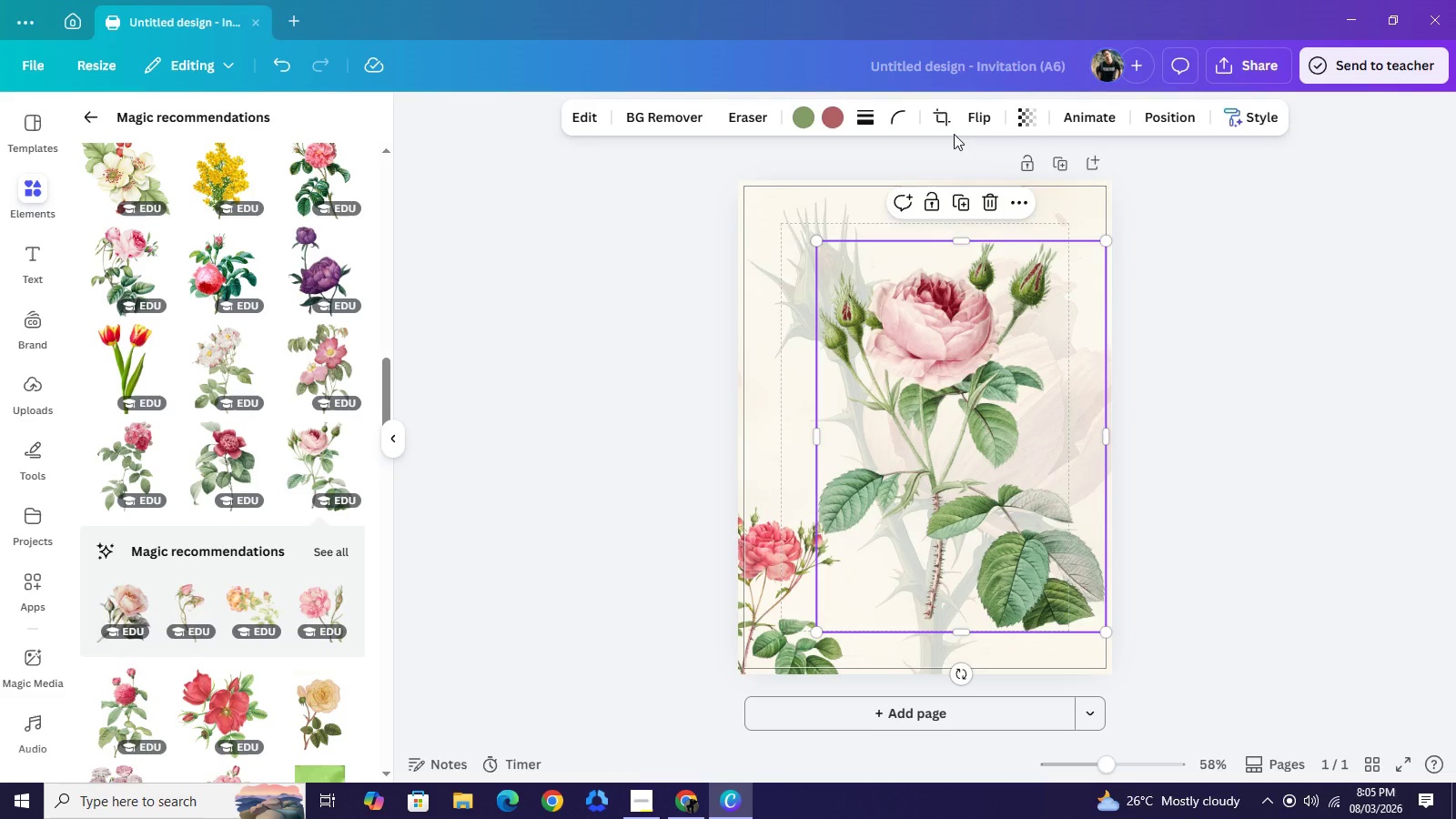 
left_click([970, 116])
 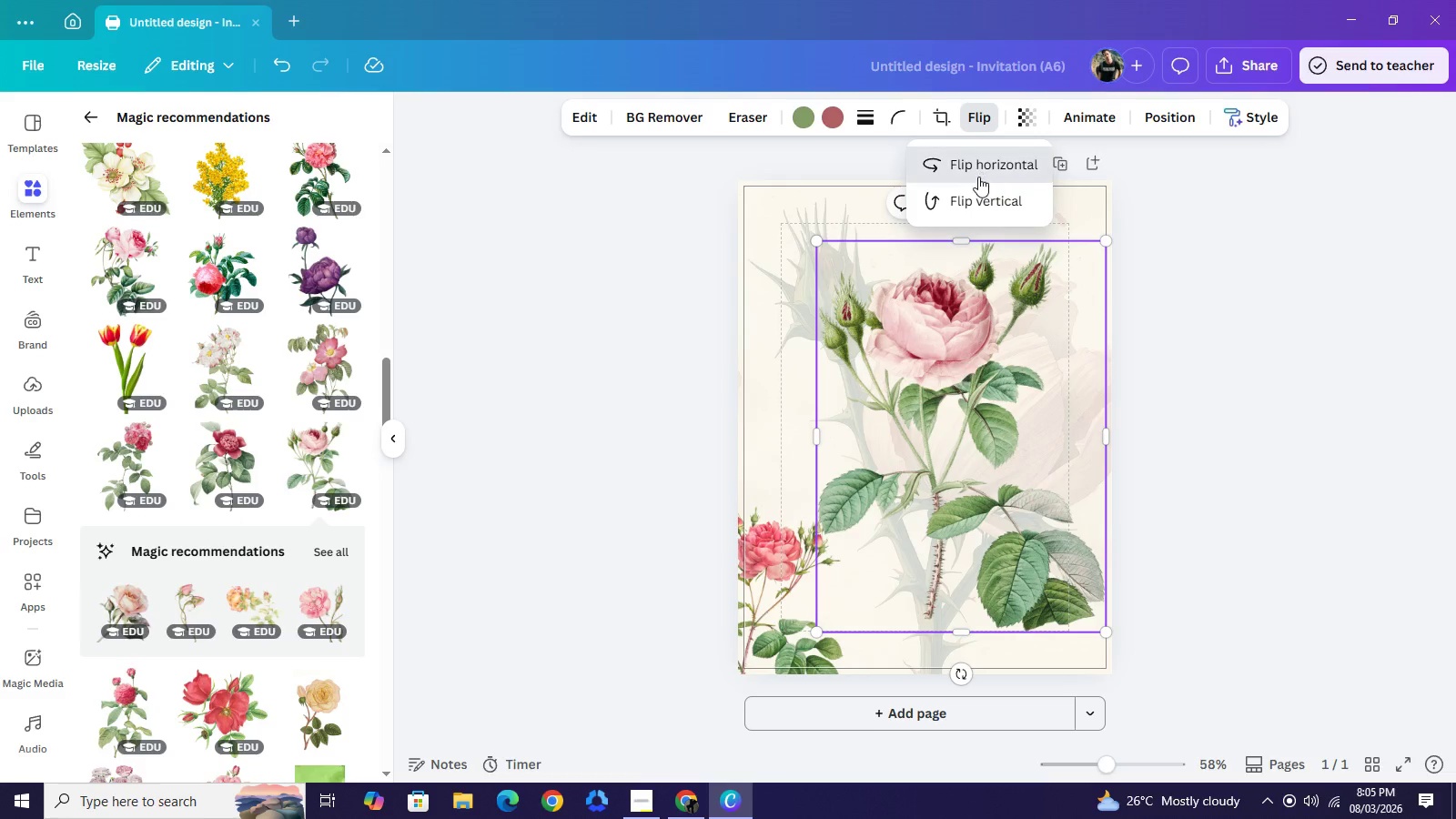 
left_click([981, 172])
 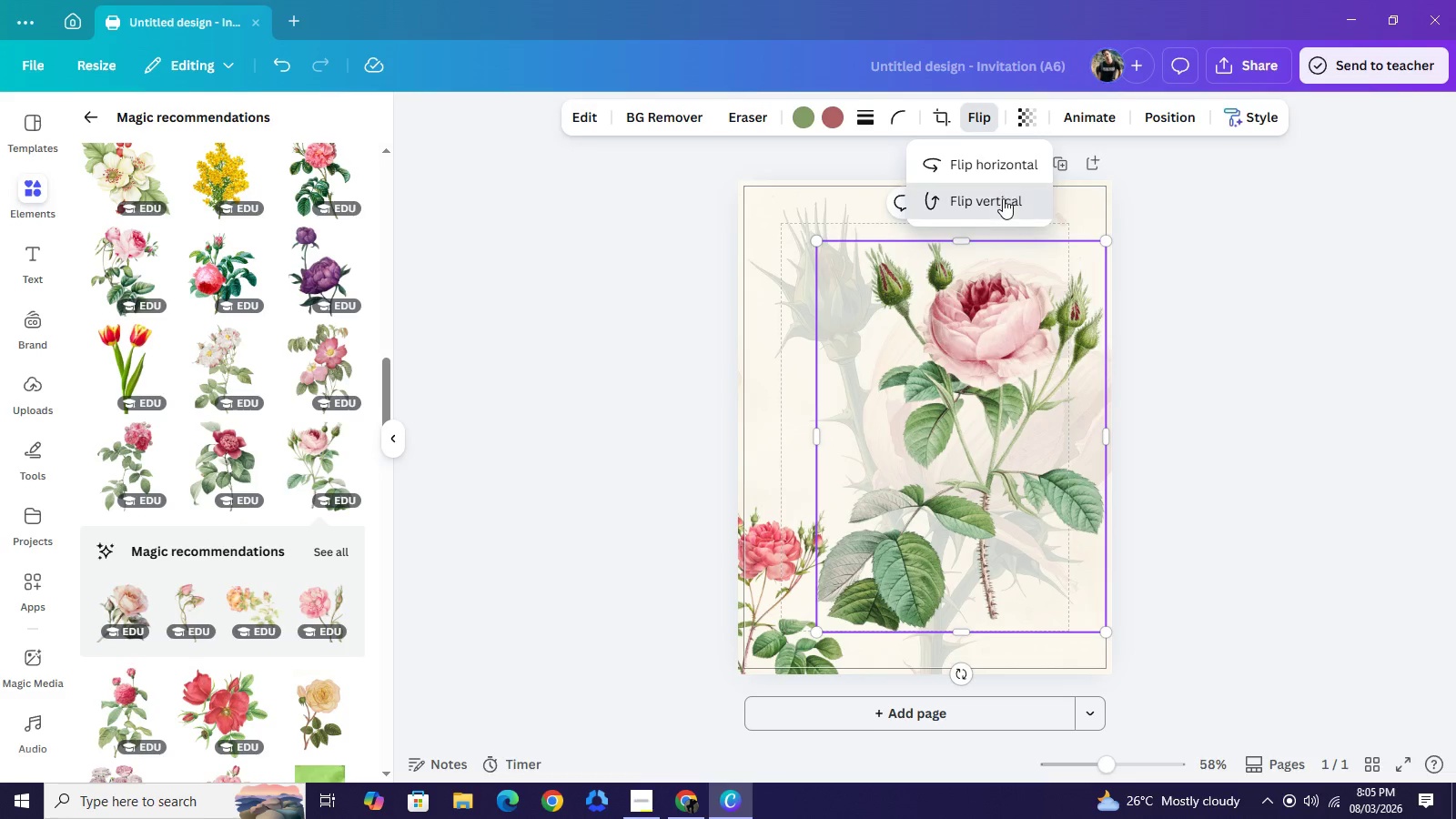 
left_click([1003, 196])
 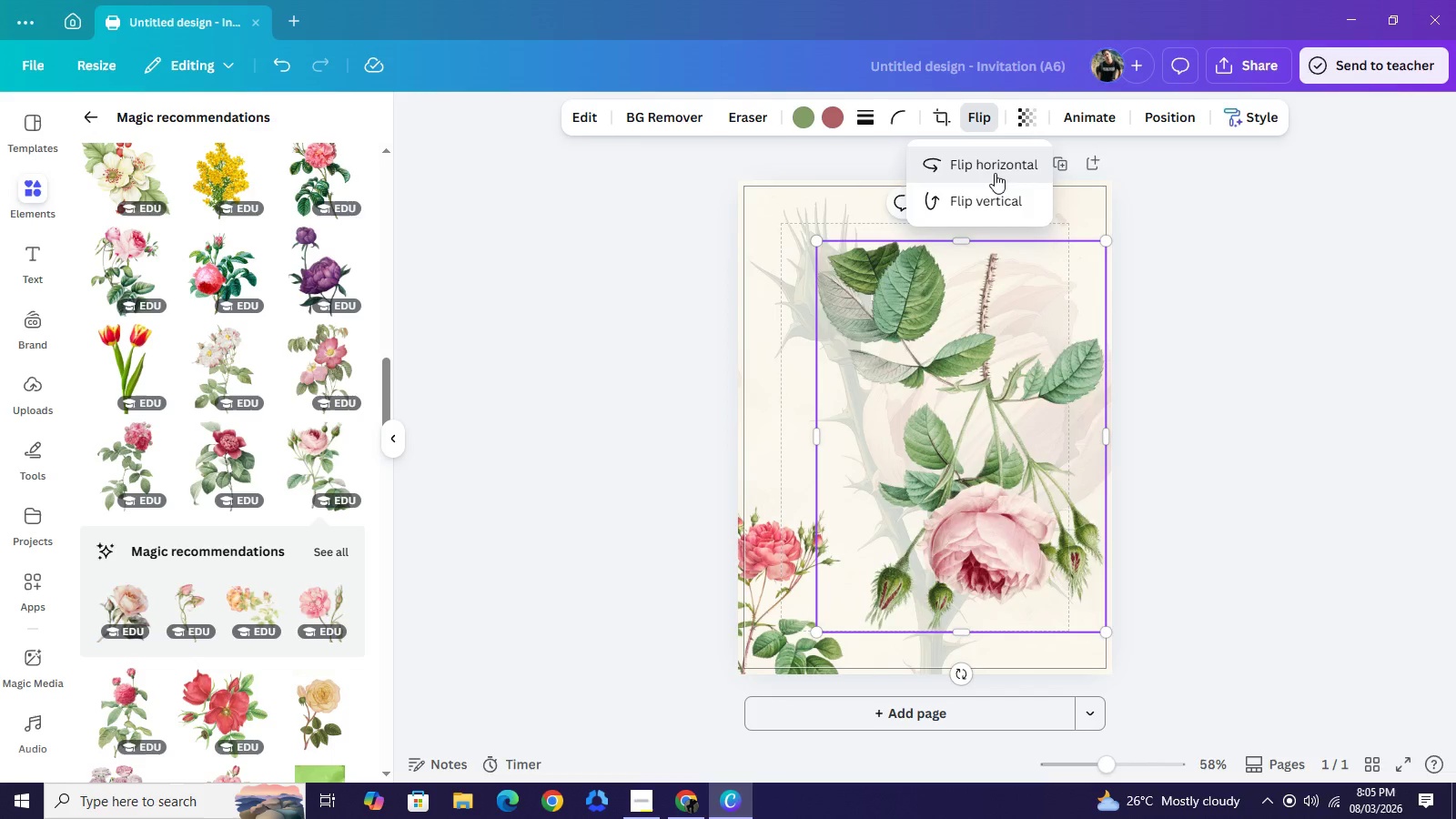 
left_click([996, 167])
 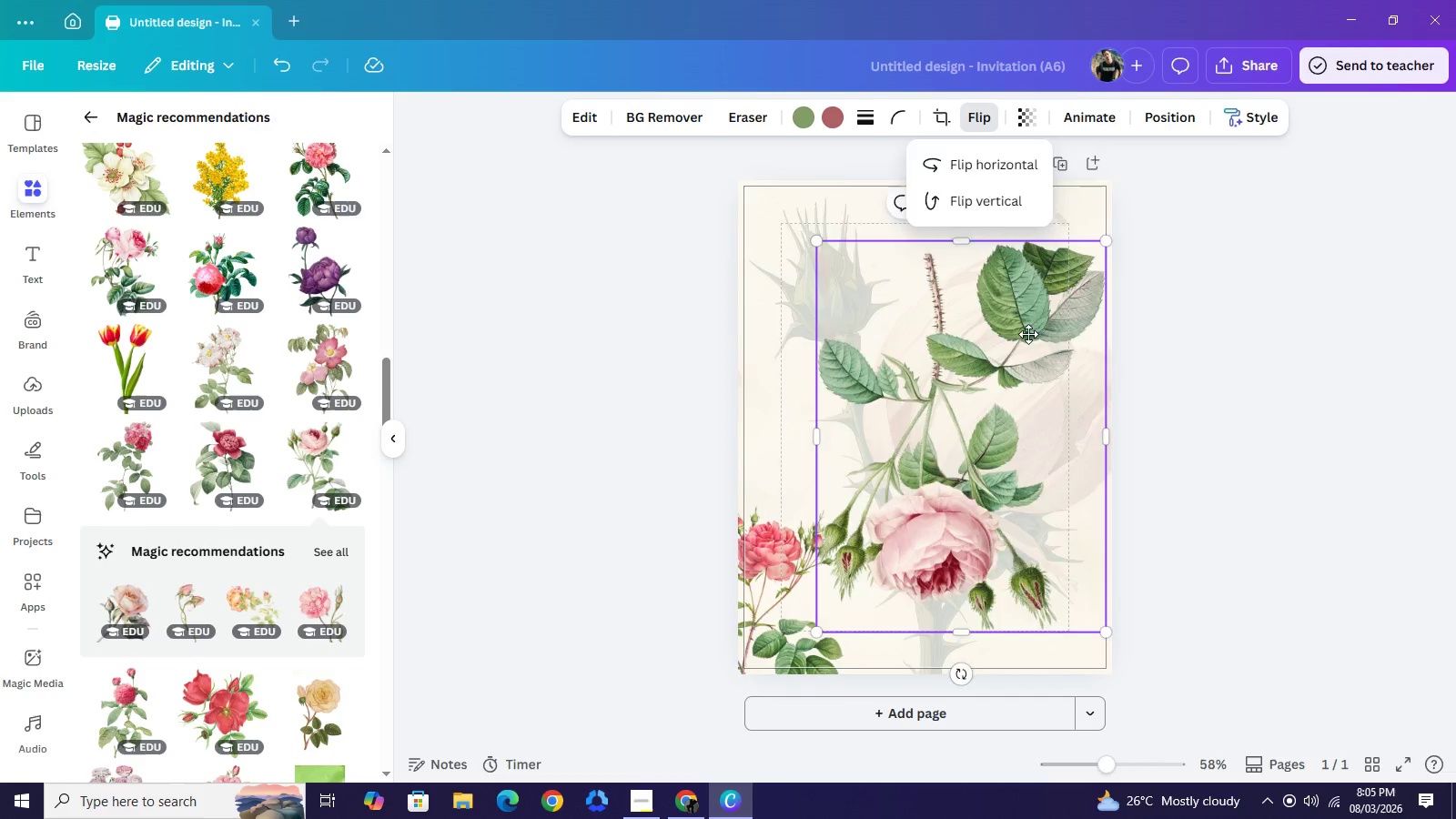 
left_click_drag(start_coordinate=[993, 442], to_coordinate=[998, 383])
 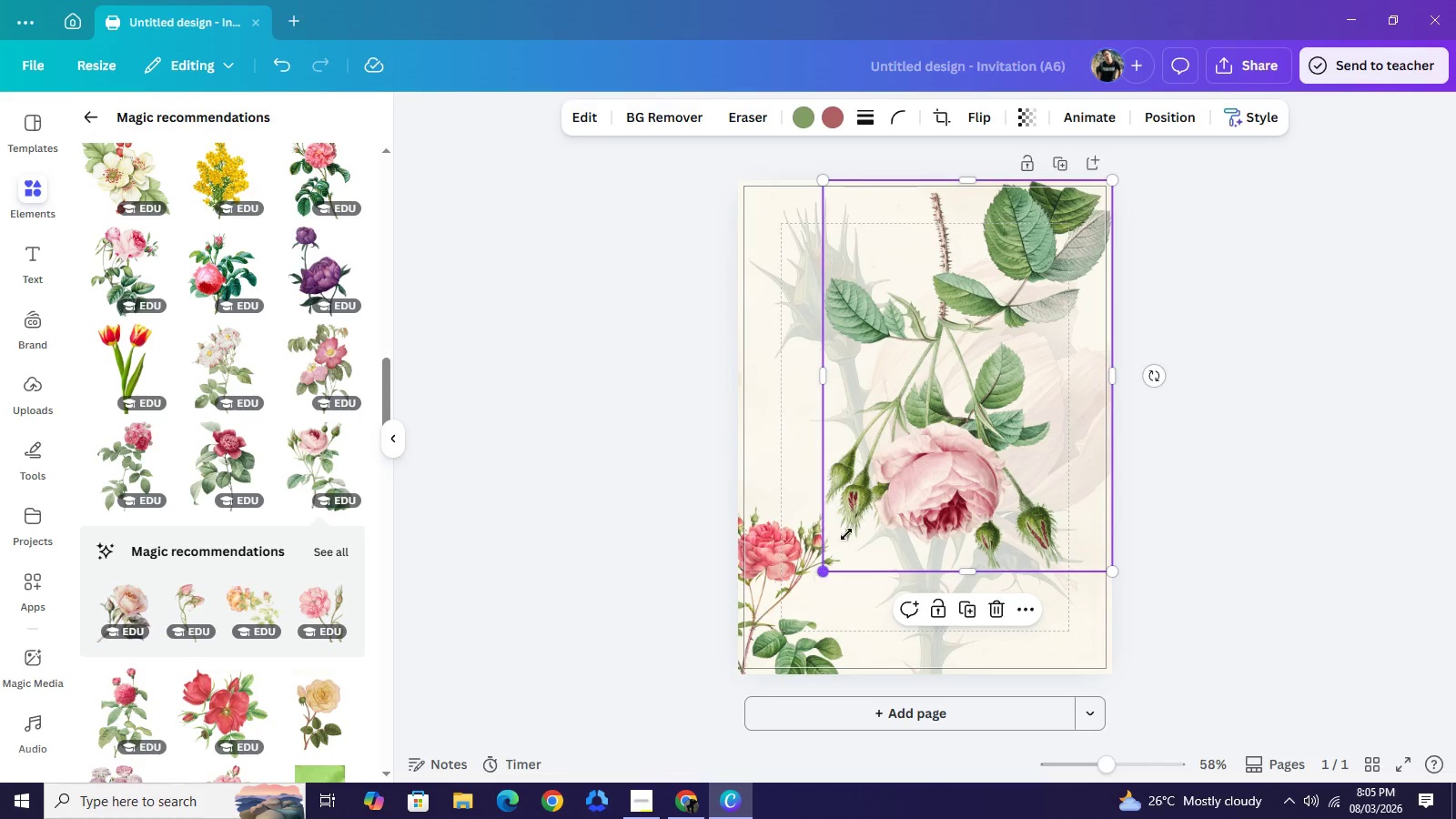 
left_click_drag(start_coordinate=[820, 574], to_coordinate=[934, 376])
 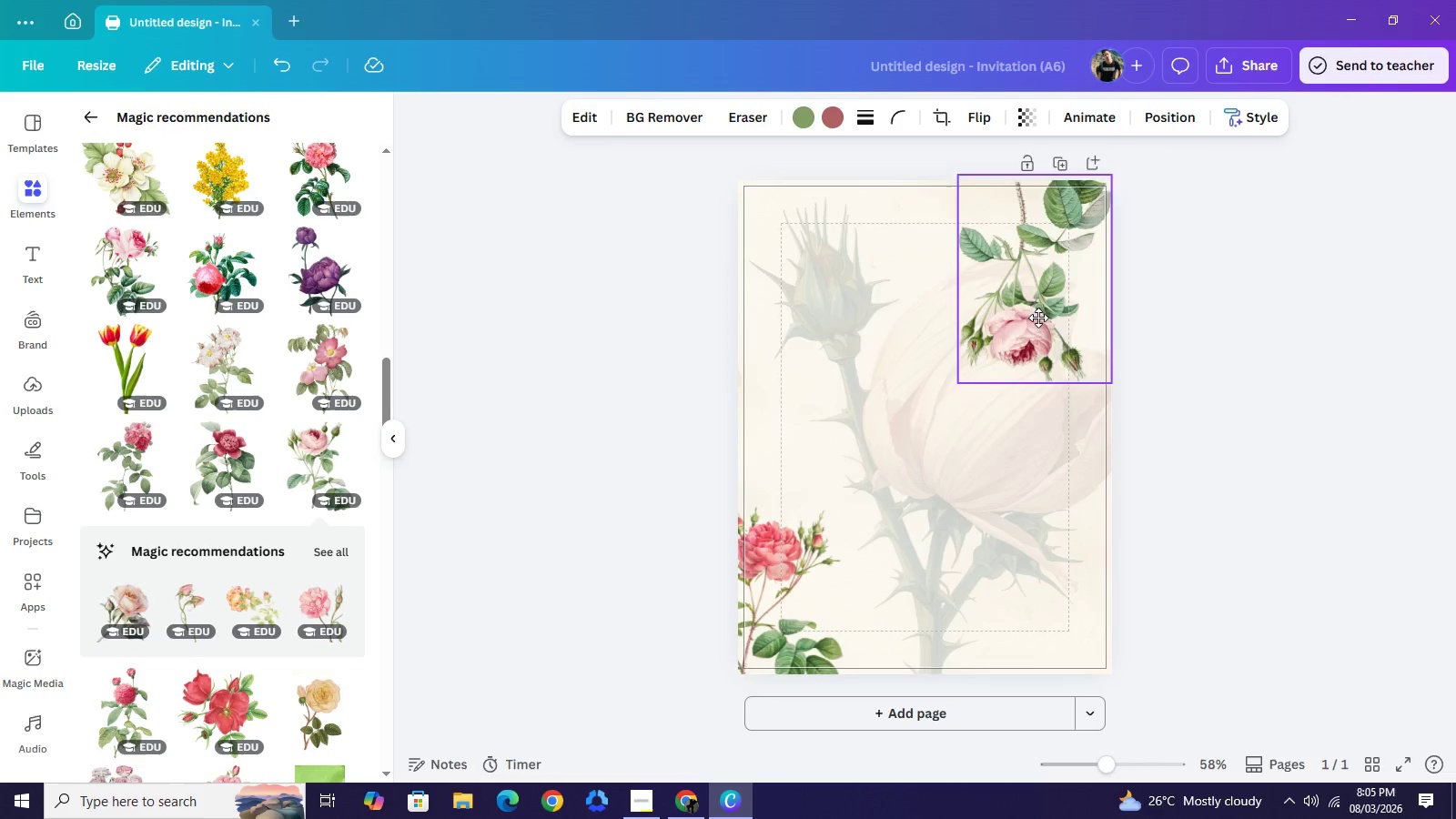 
left_click_drag(start_coordinate=[1026, 350], to_coordinate=[1038, 350])
 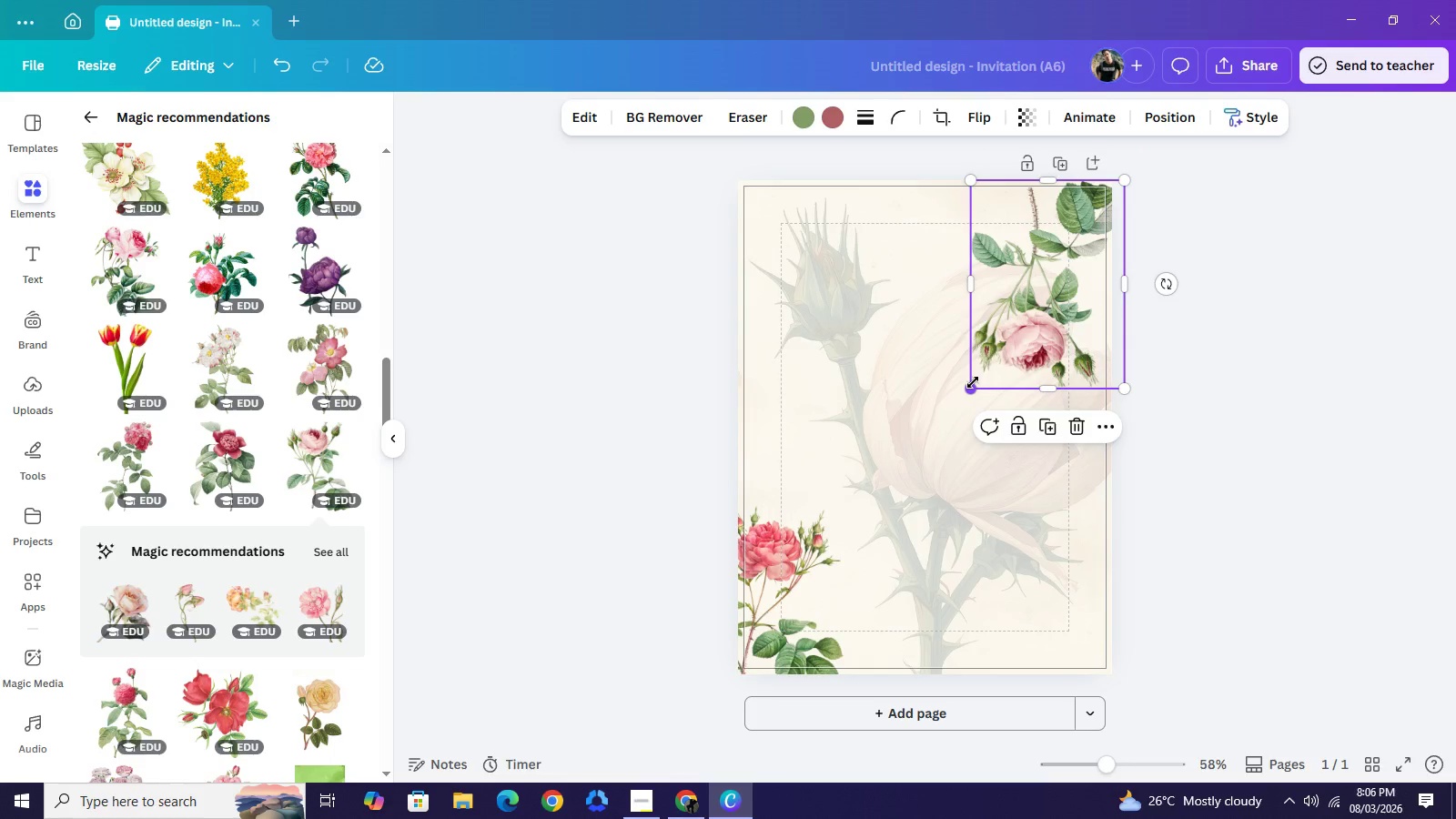 
left_click_drag(start_coordinate=[968, 388], to_coordinate=[1001, 339])
 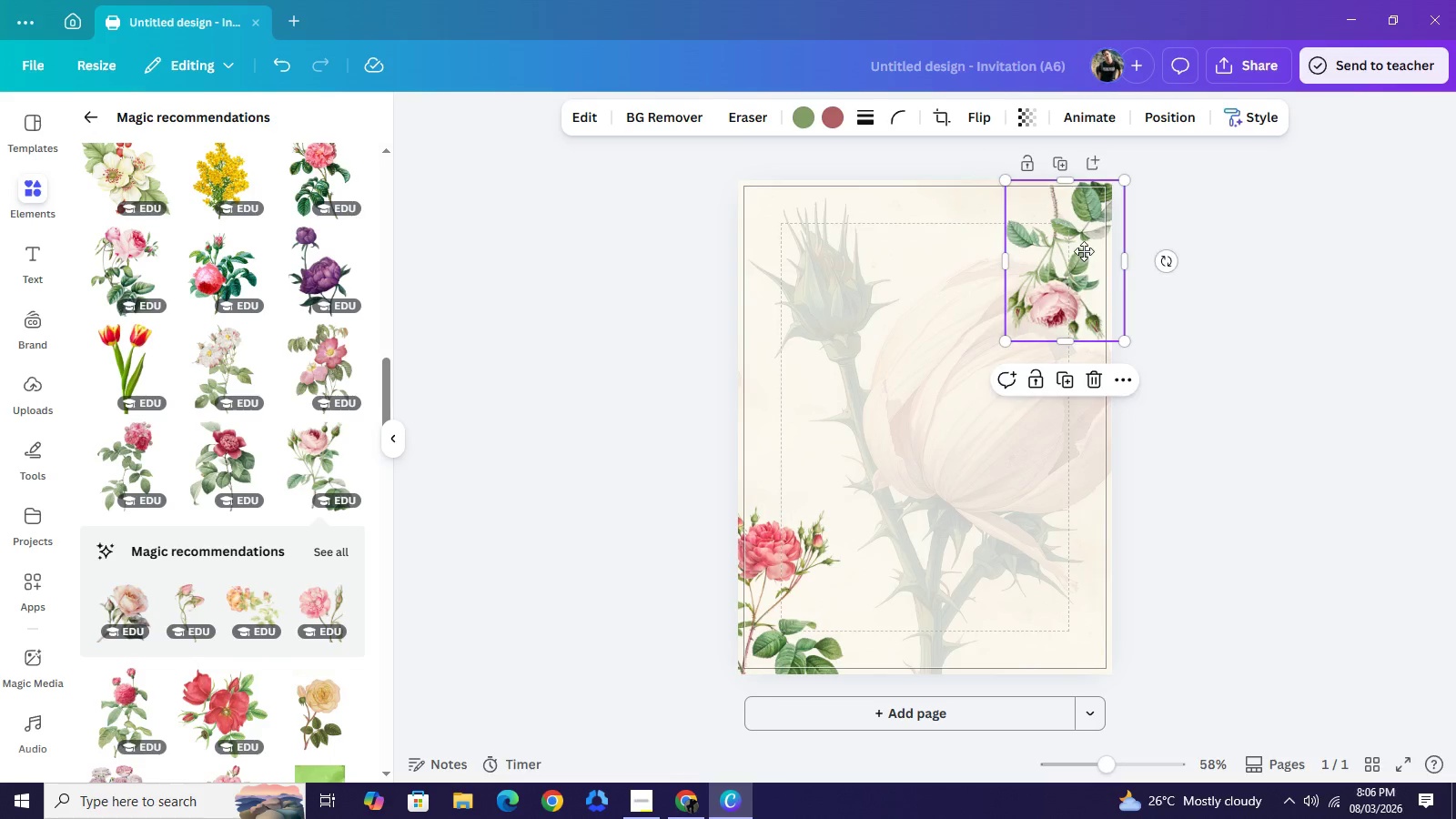 
left_click_drag(start_coordinate=[1065, 264], to_coordinate=[1076, 219])
 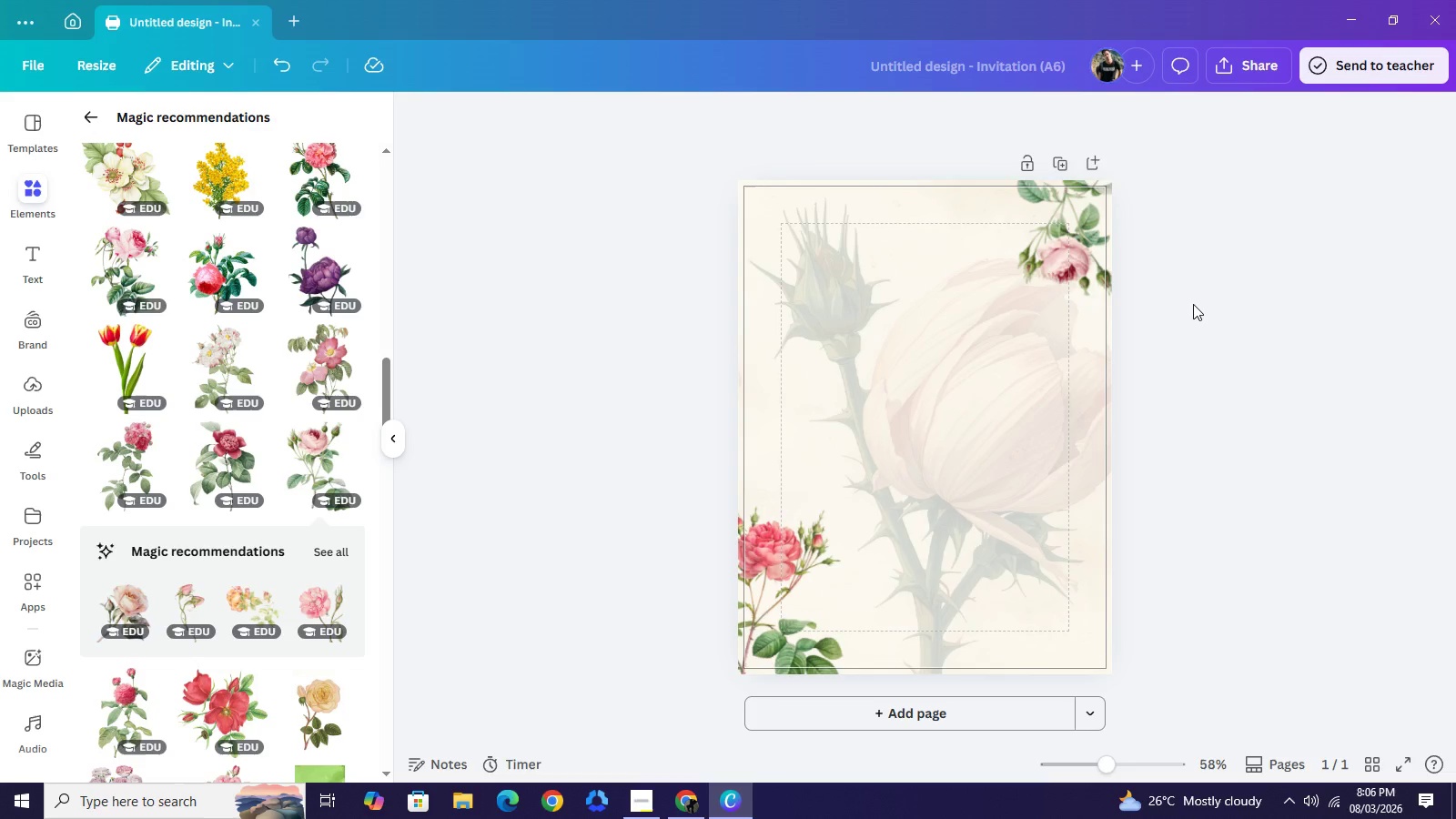 
wait(7.53)
 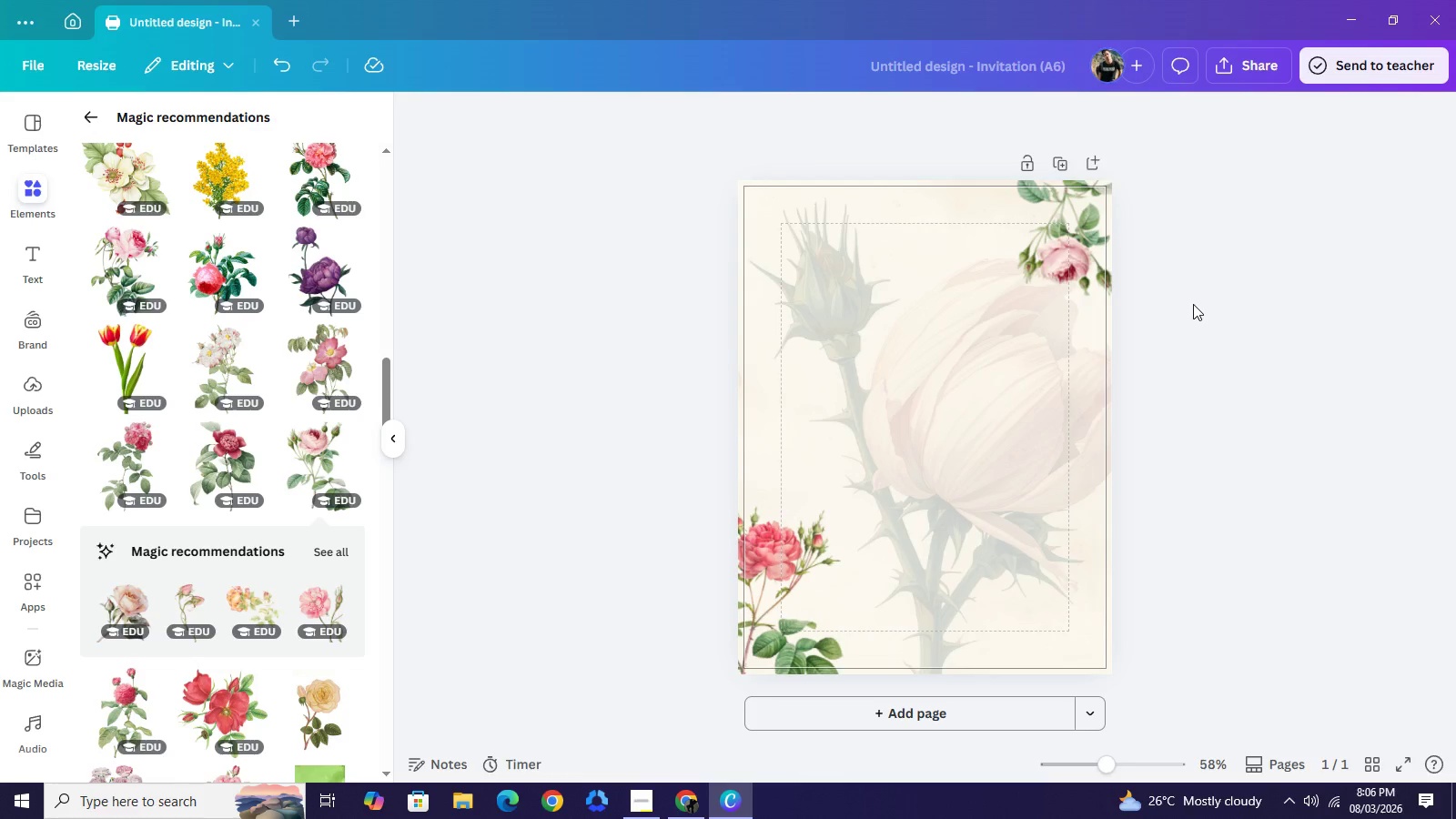 
left_click([686, 808])
 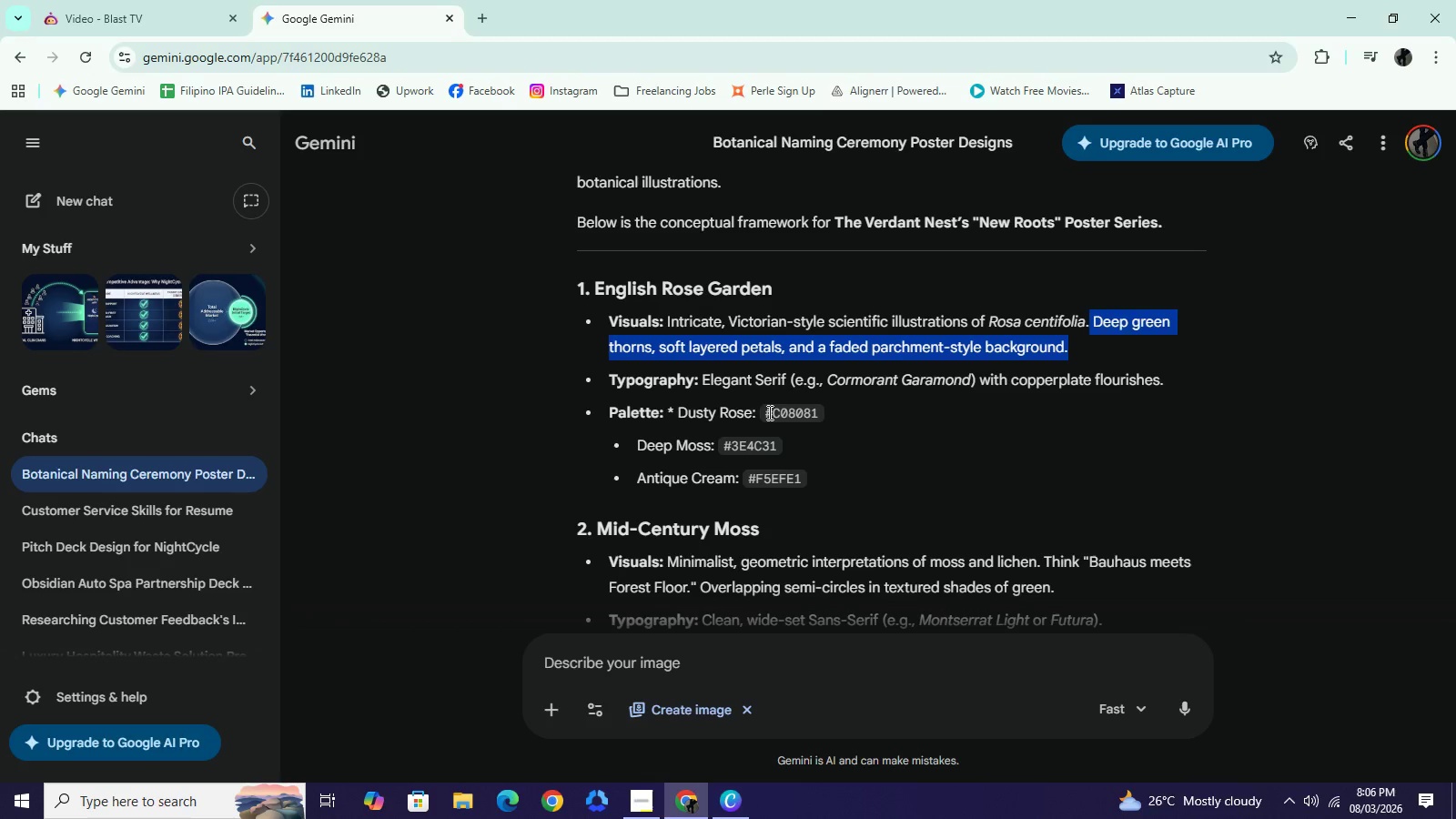 
left_click_drag(start_coordinate=[766, 415], to_coordinate=[816, 411])
 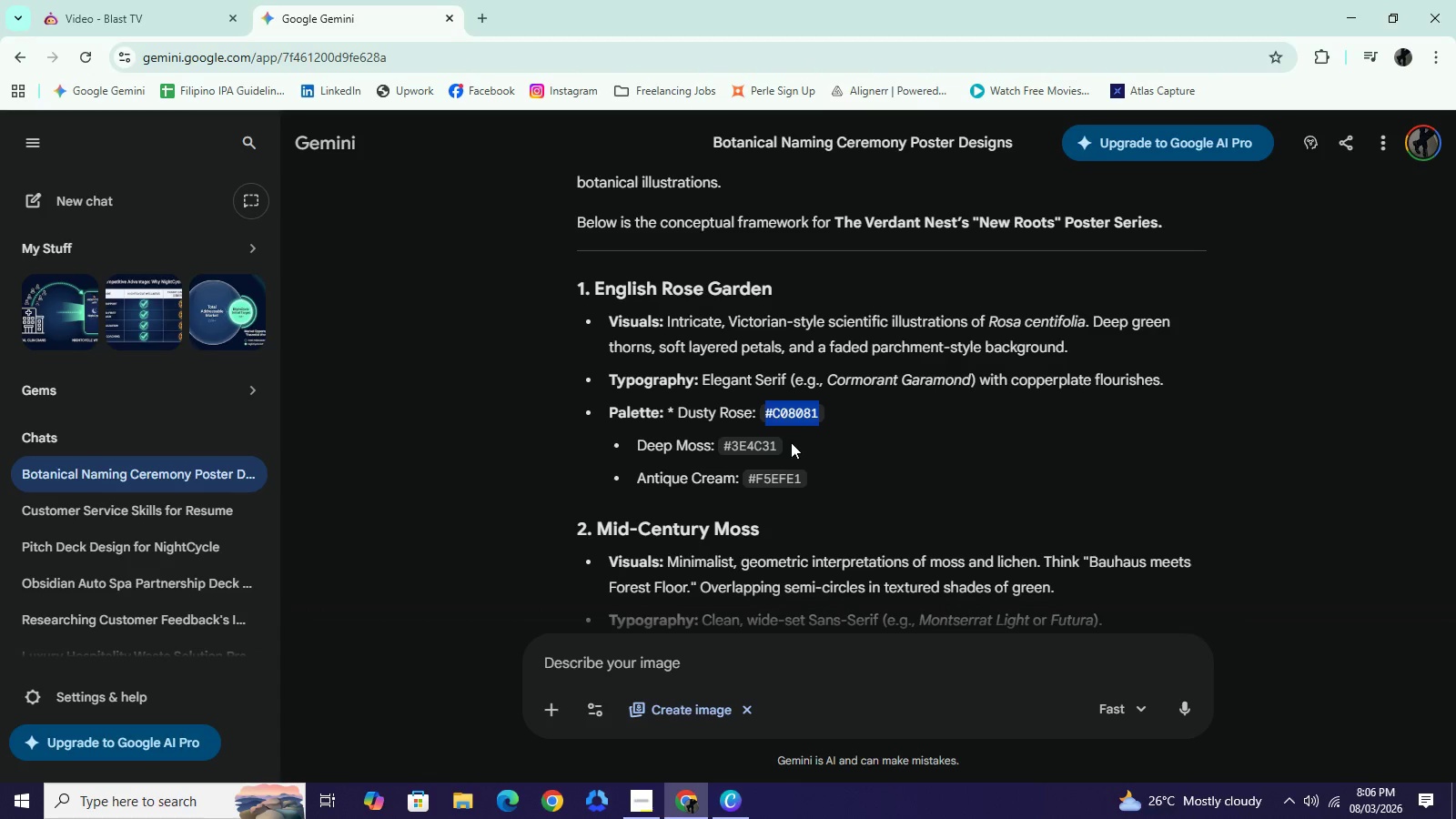 
key(Control+C)
 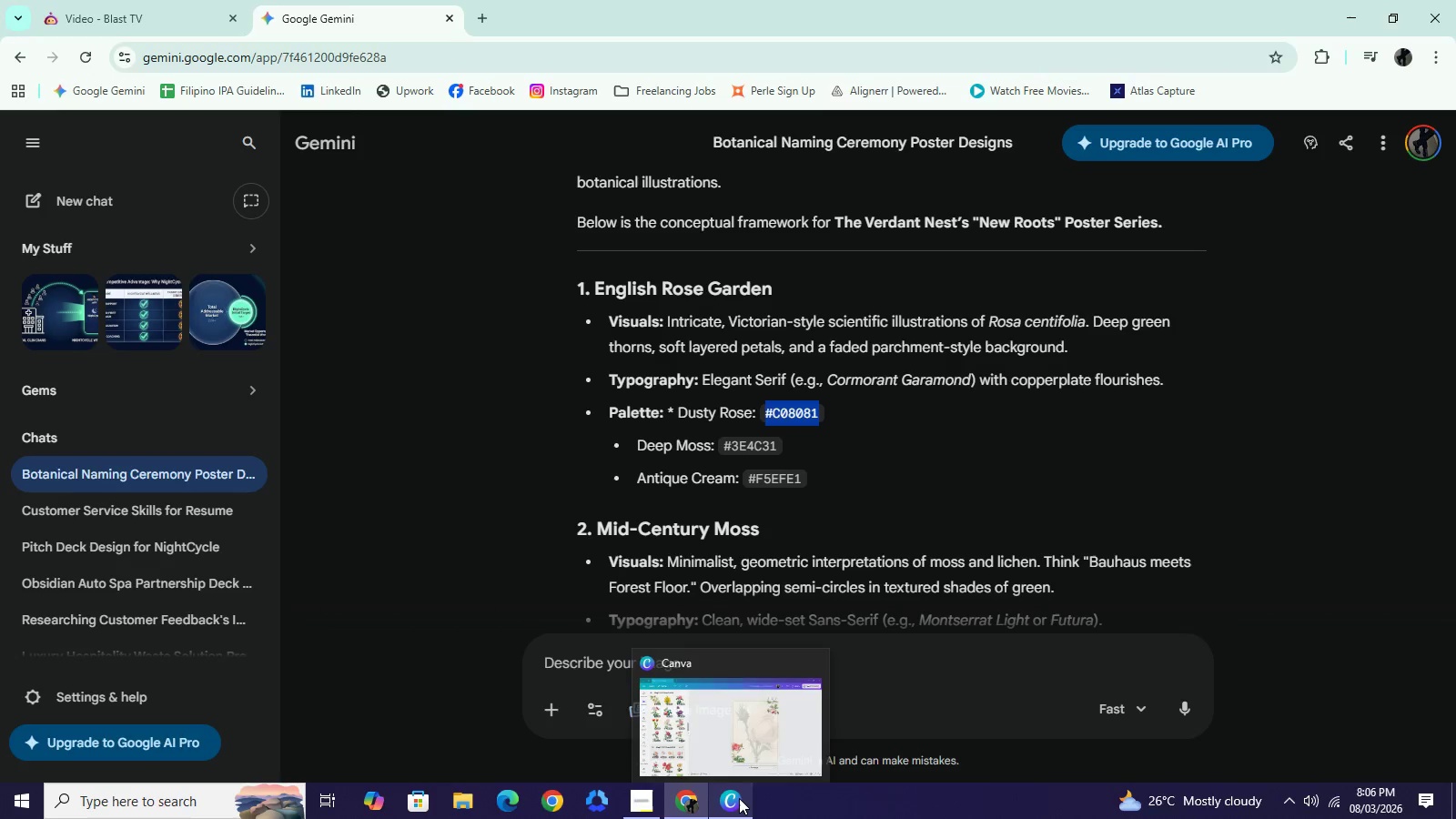 
left_click([739, 798])
 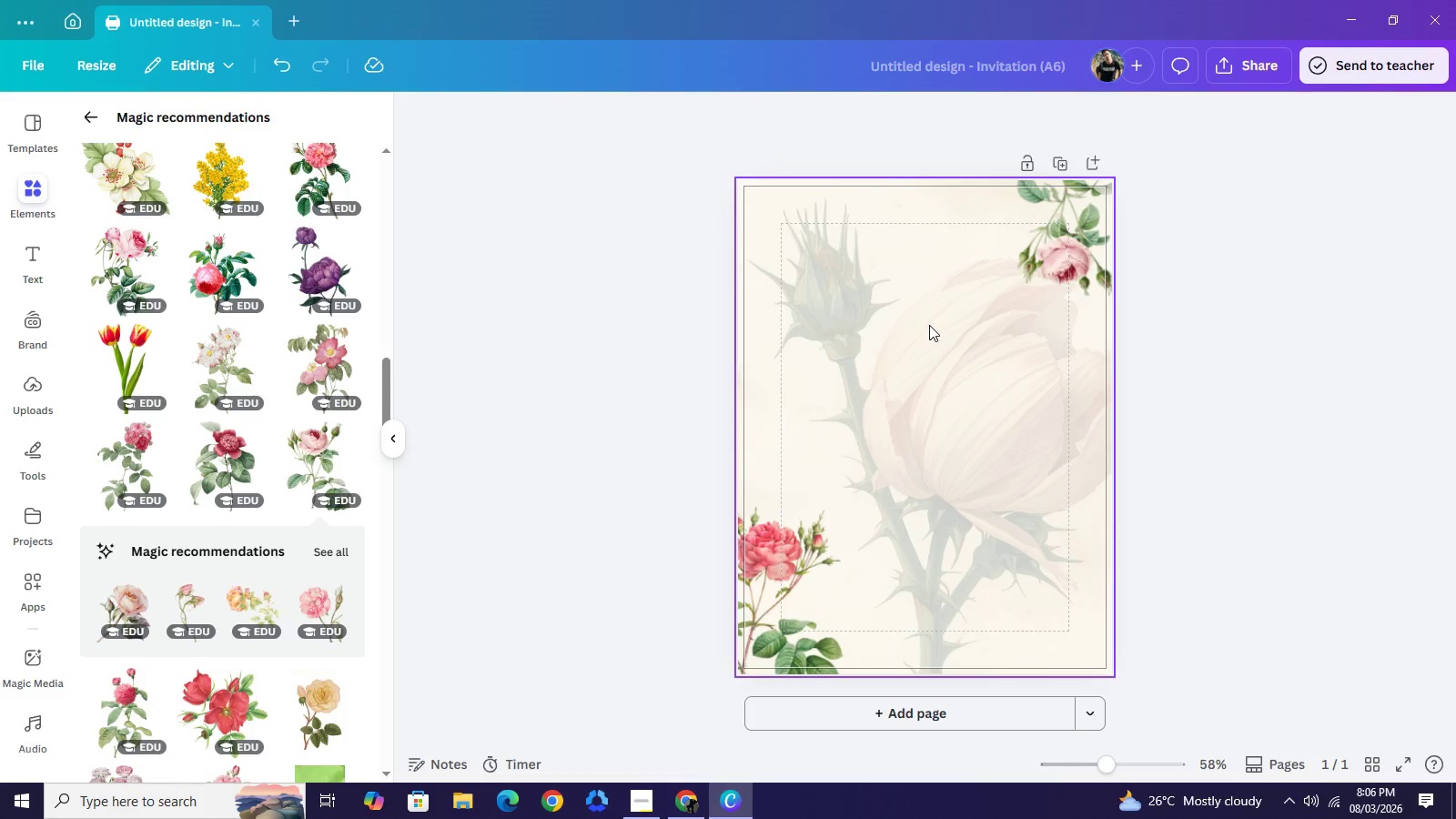 
left_click([929, 325])
 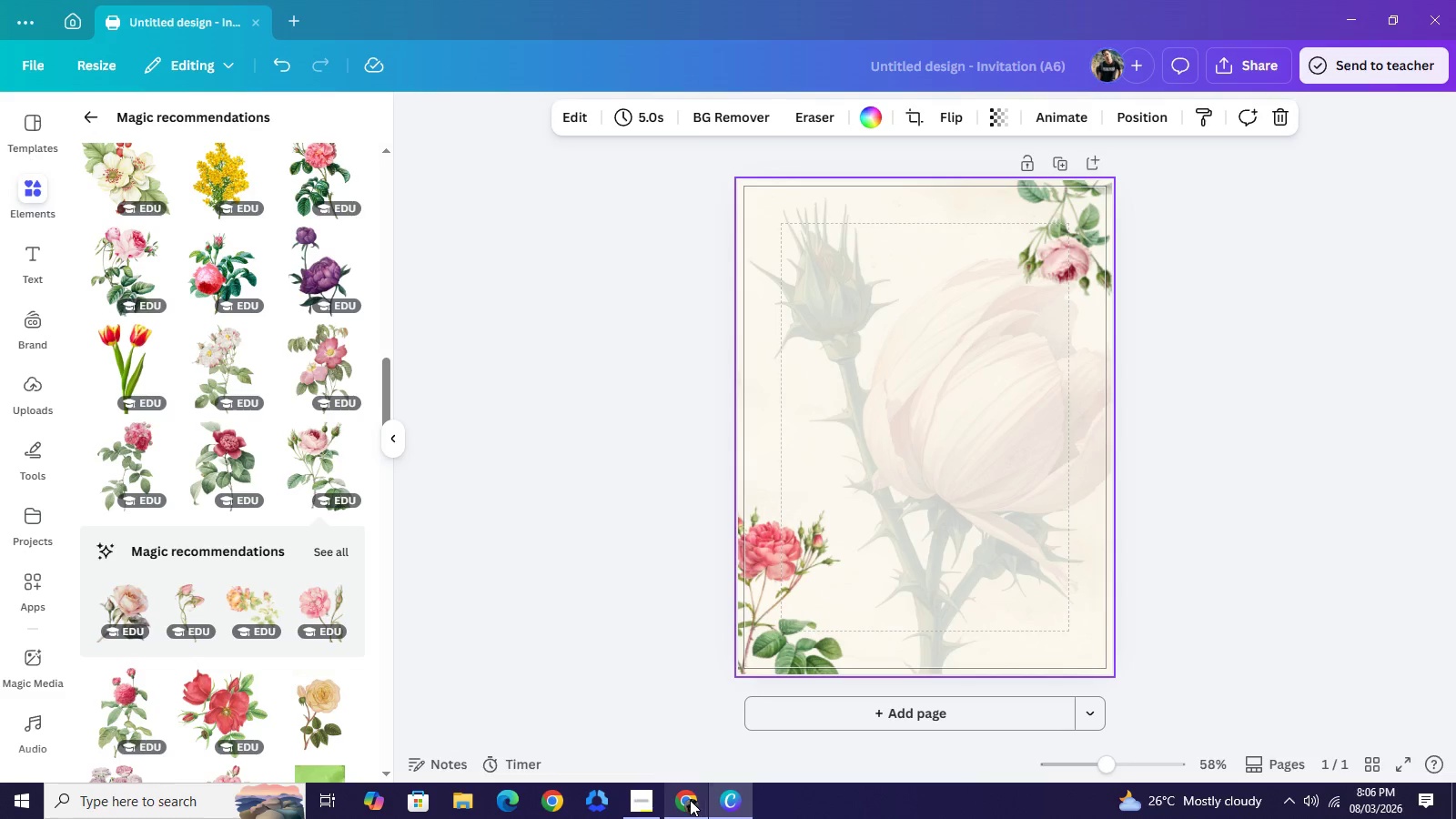 
left_click([690, 800])
 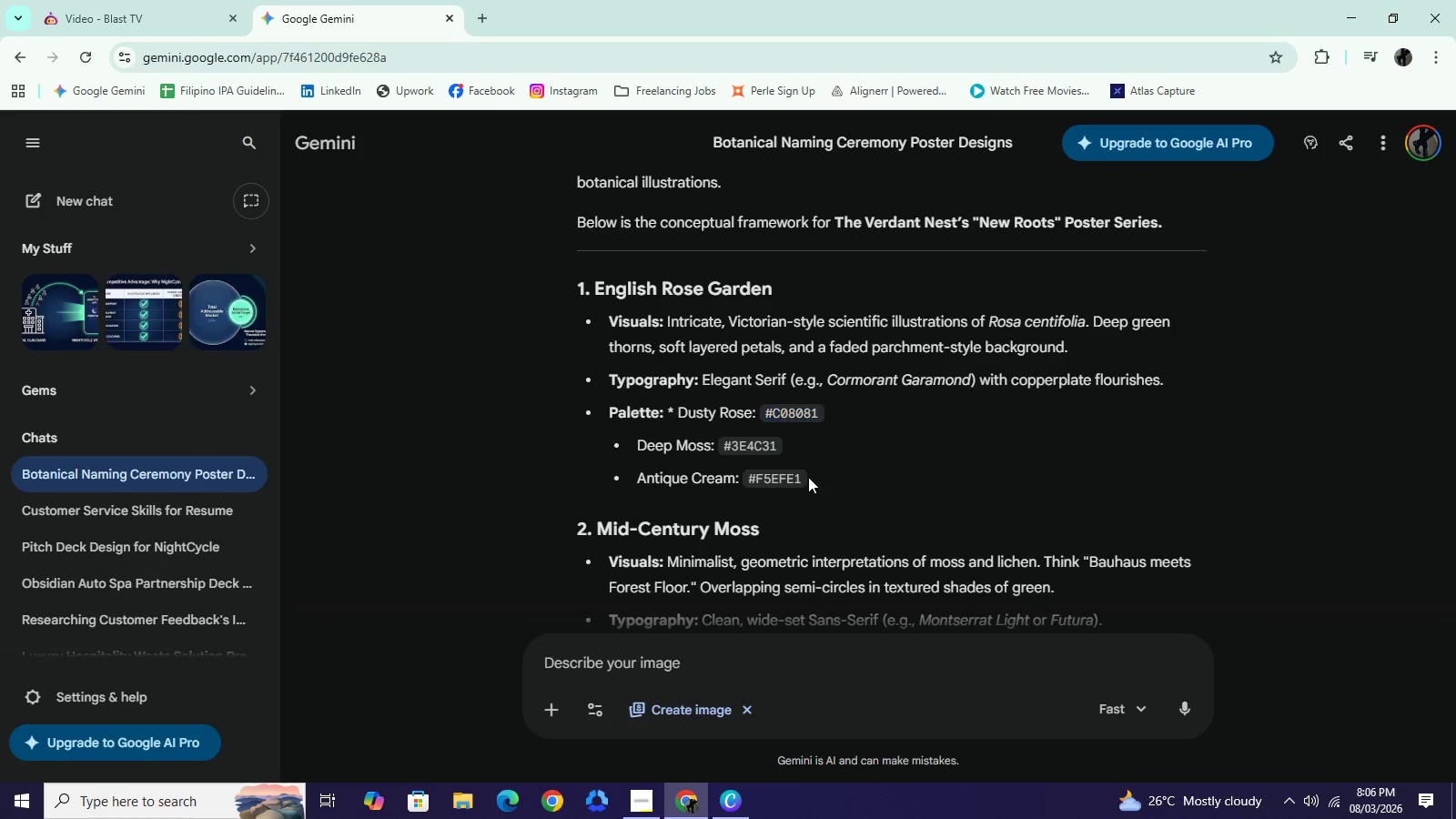 
left_click_drag(start_coordinate=[808, 477], to_coordinate=[751, 478])
 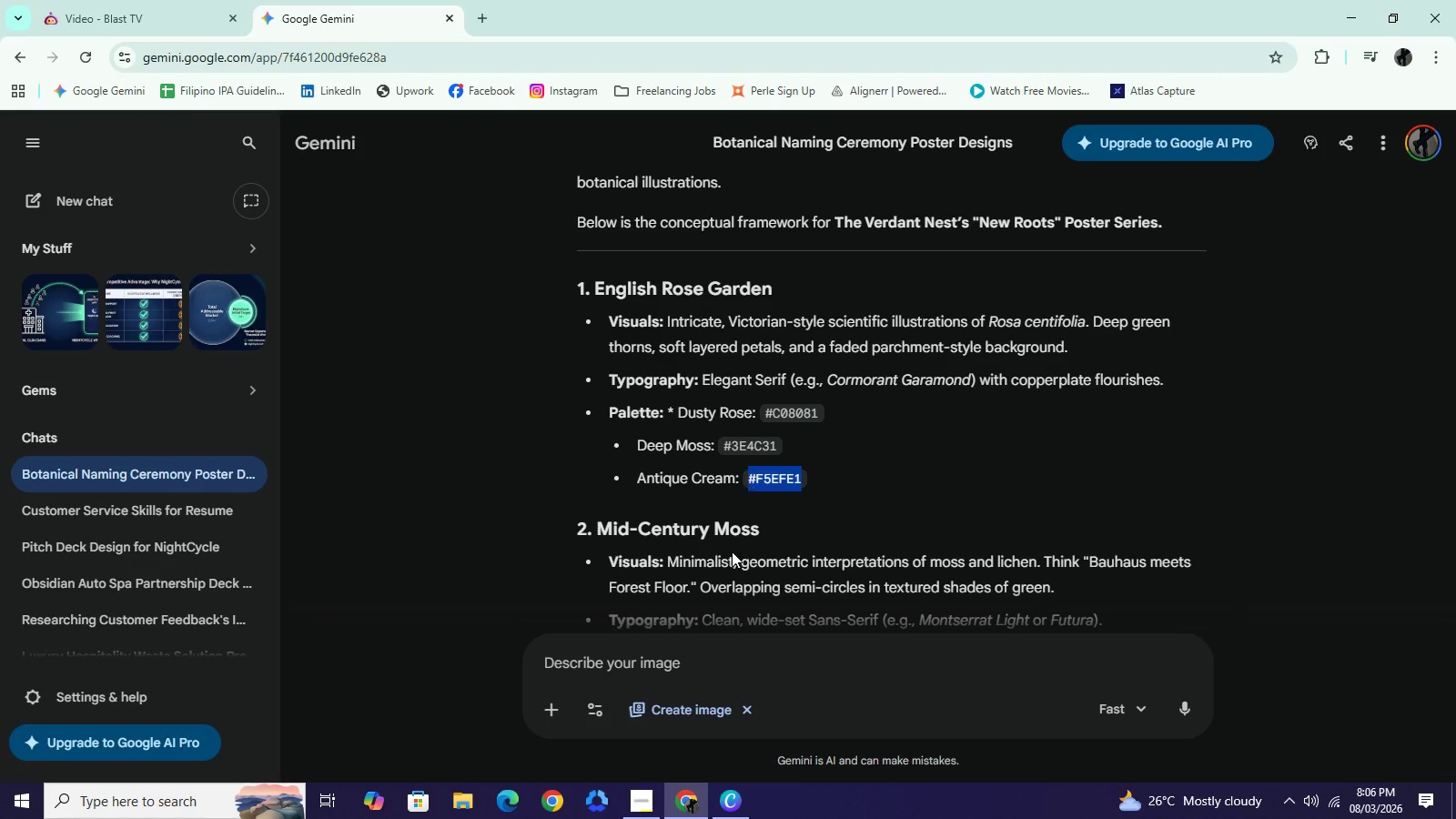 
key(Control+C)
 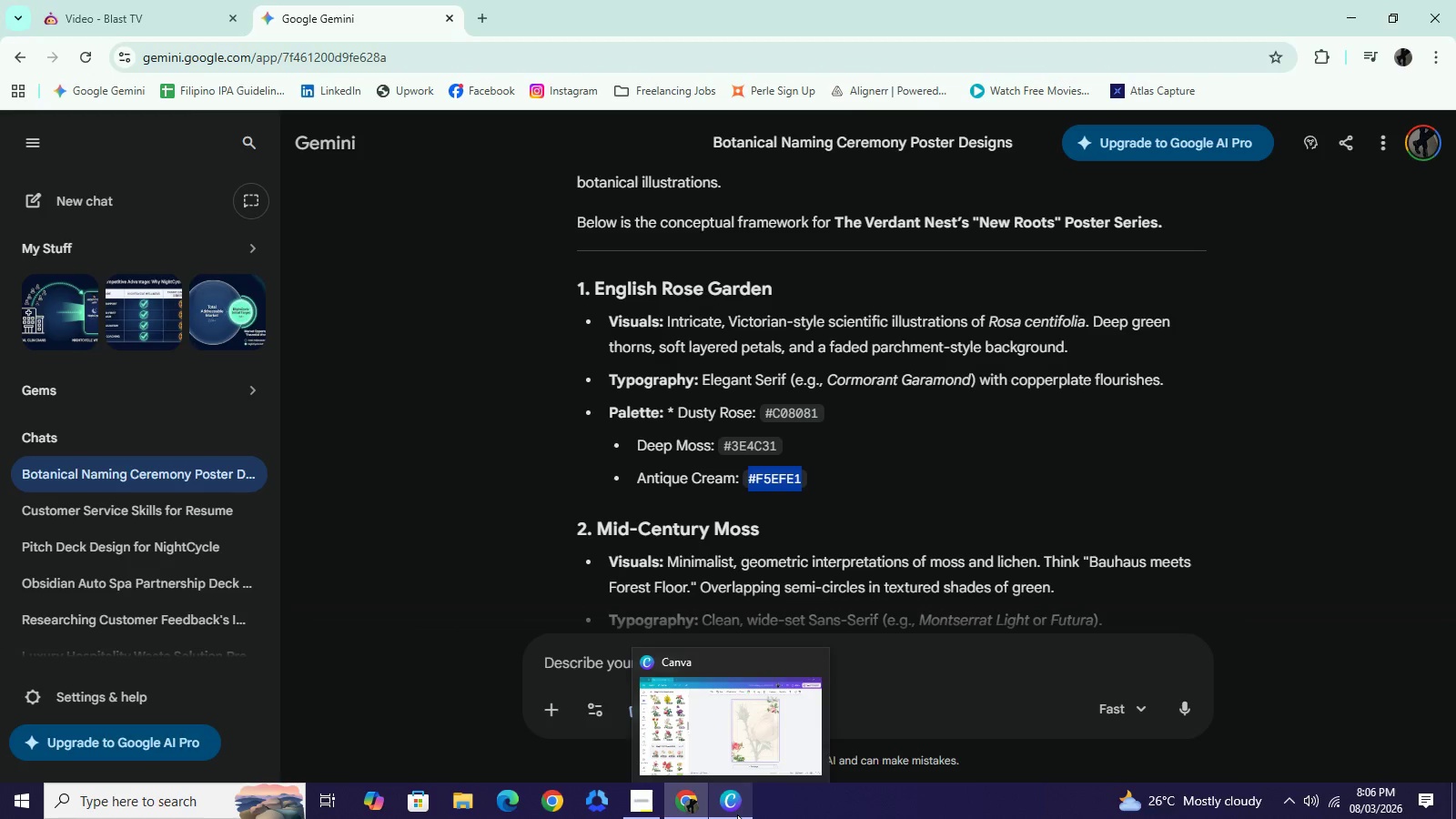 
left_click([737, 814])
 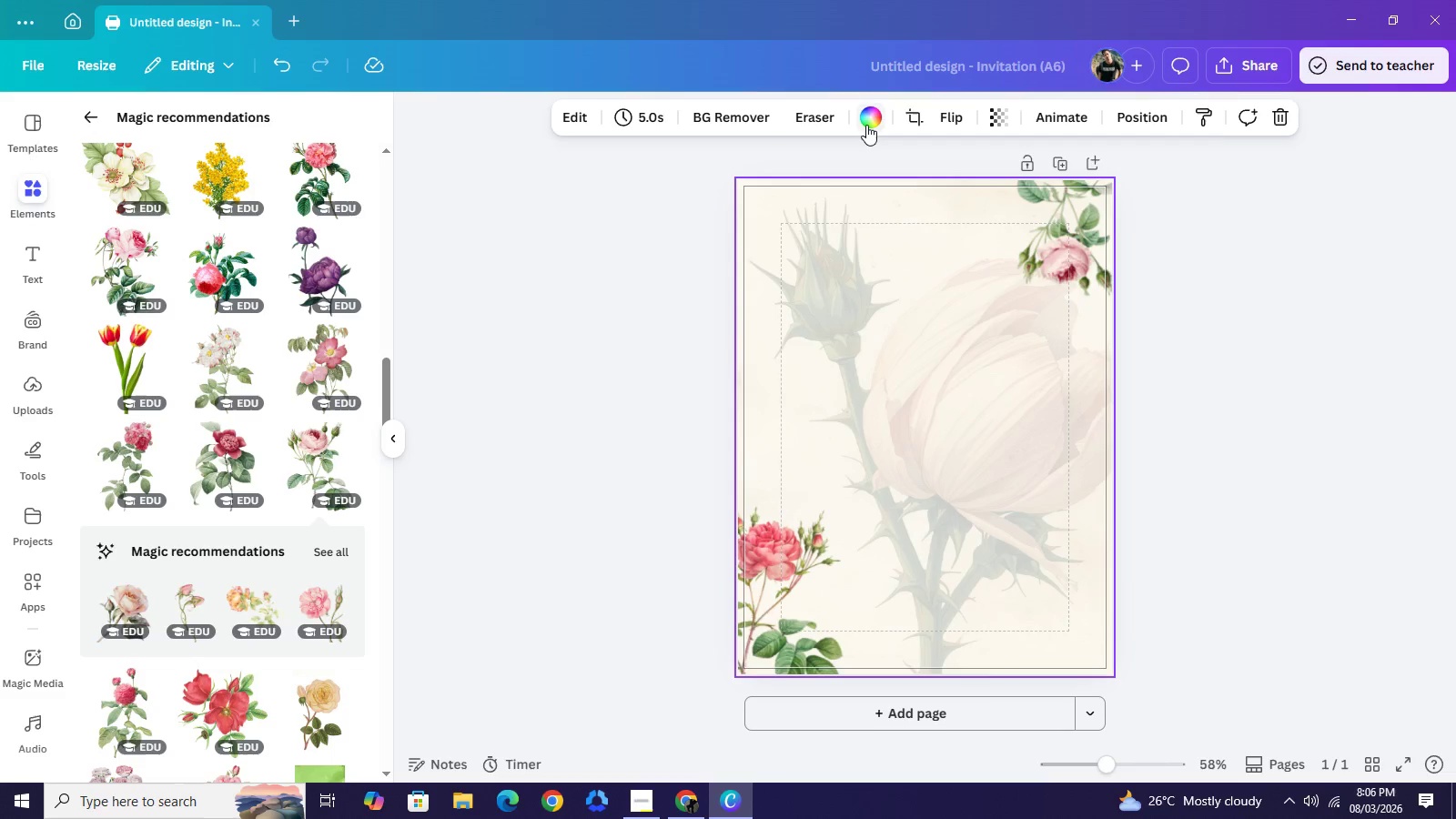 
left_click([866, 125])
 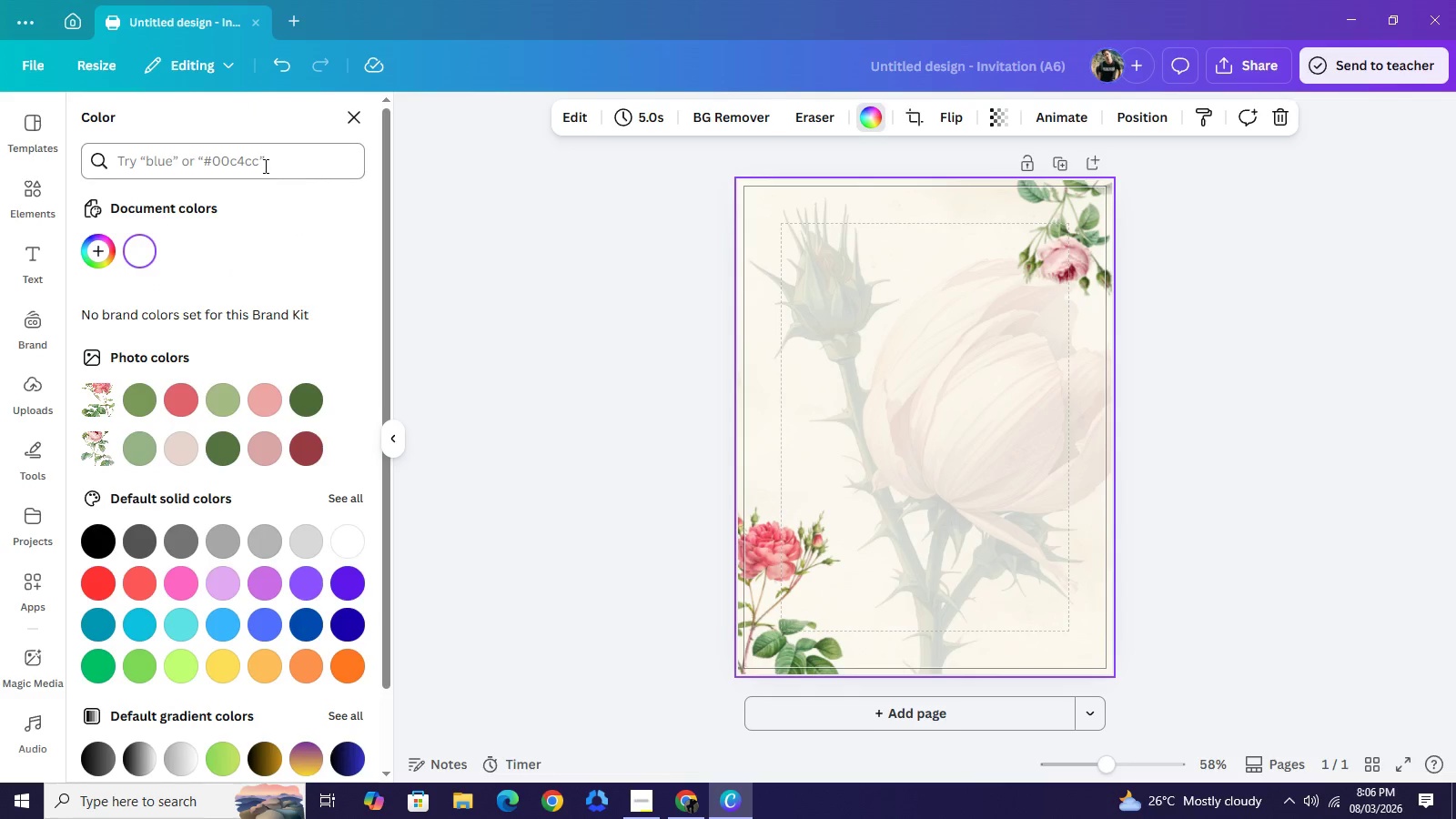 
left_click([264, 163])
 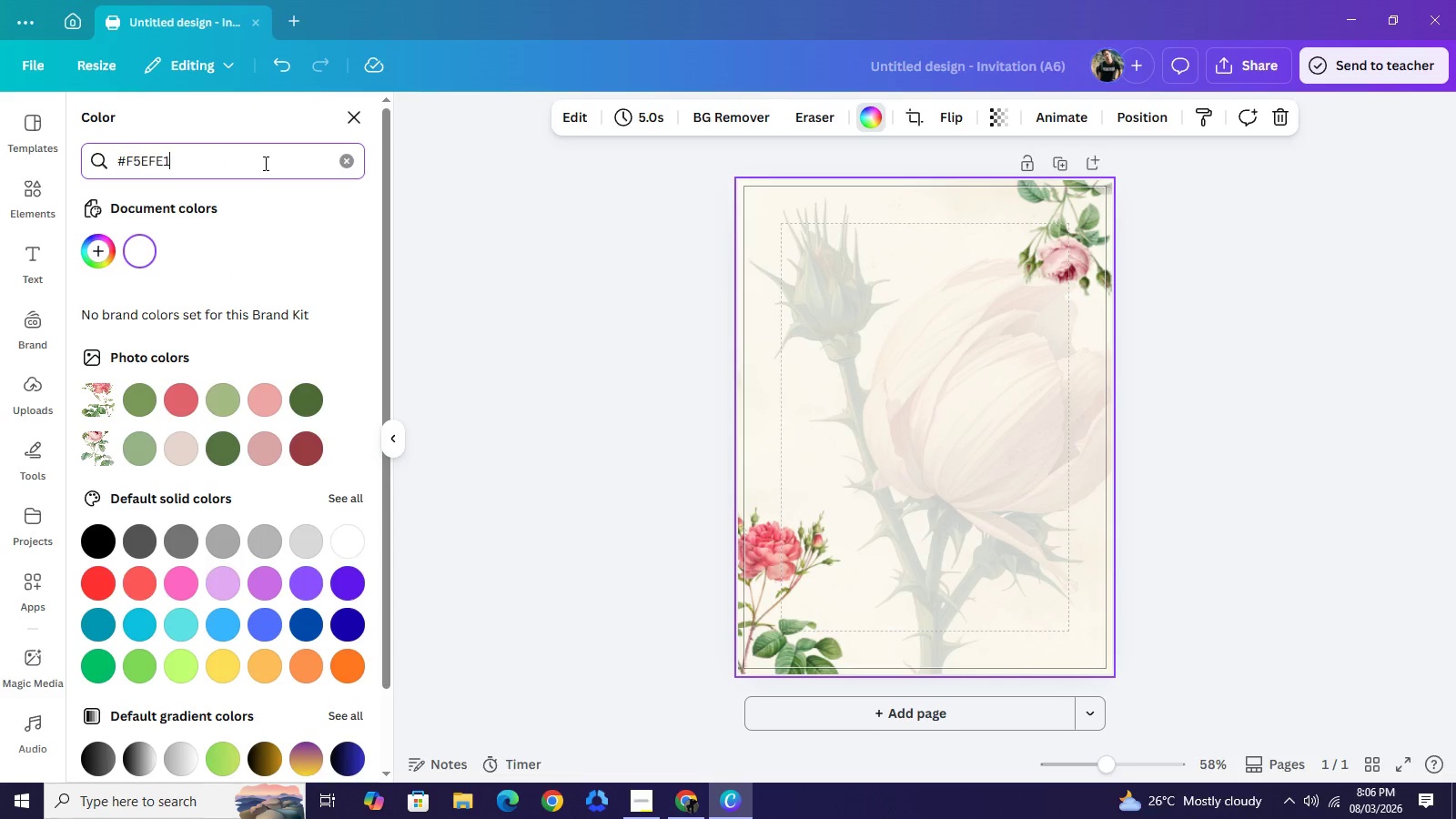 
key(Control+V)
 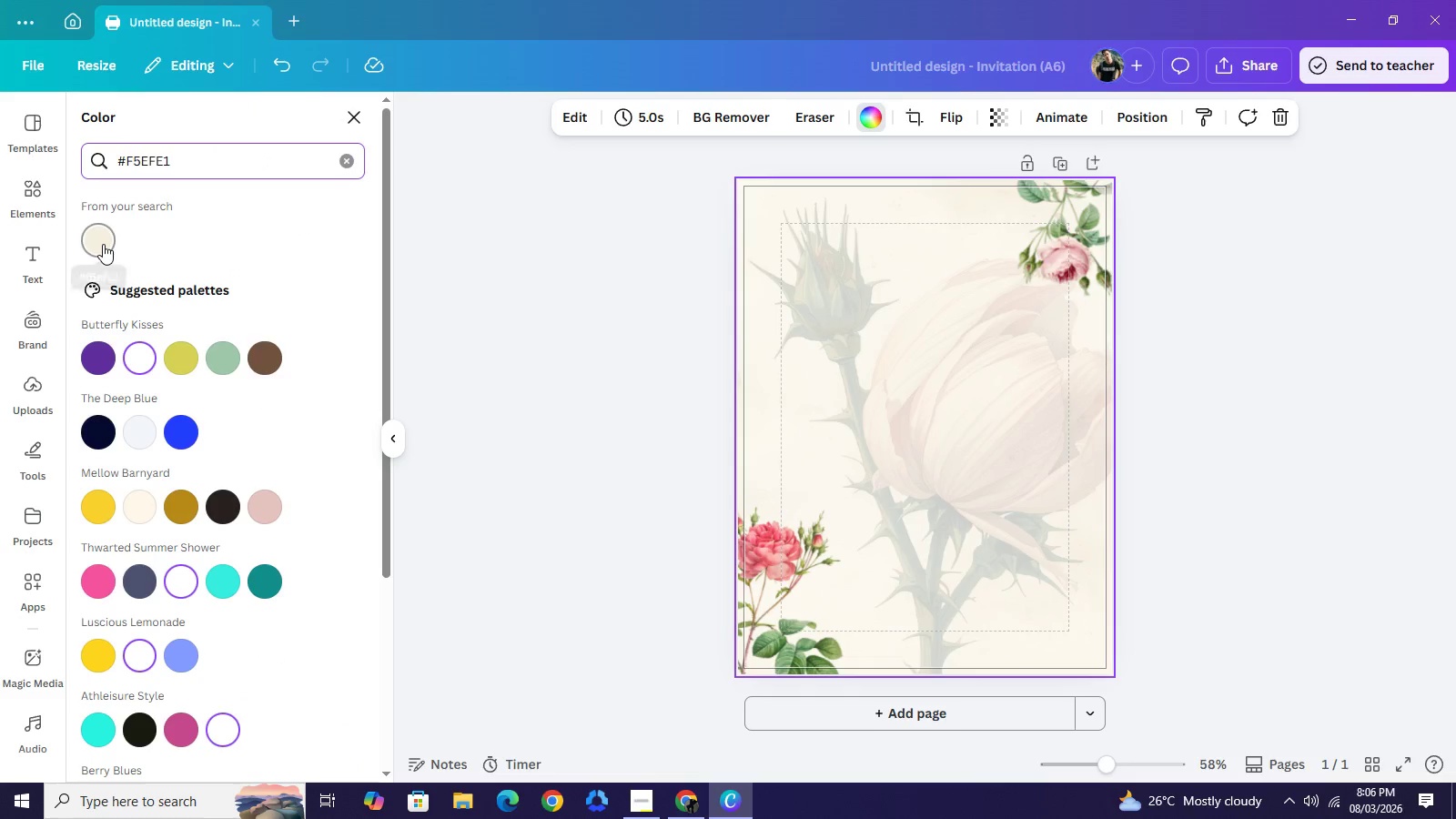 
left_click([103, 244])
 